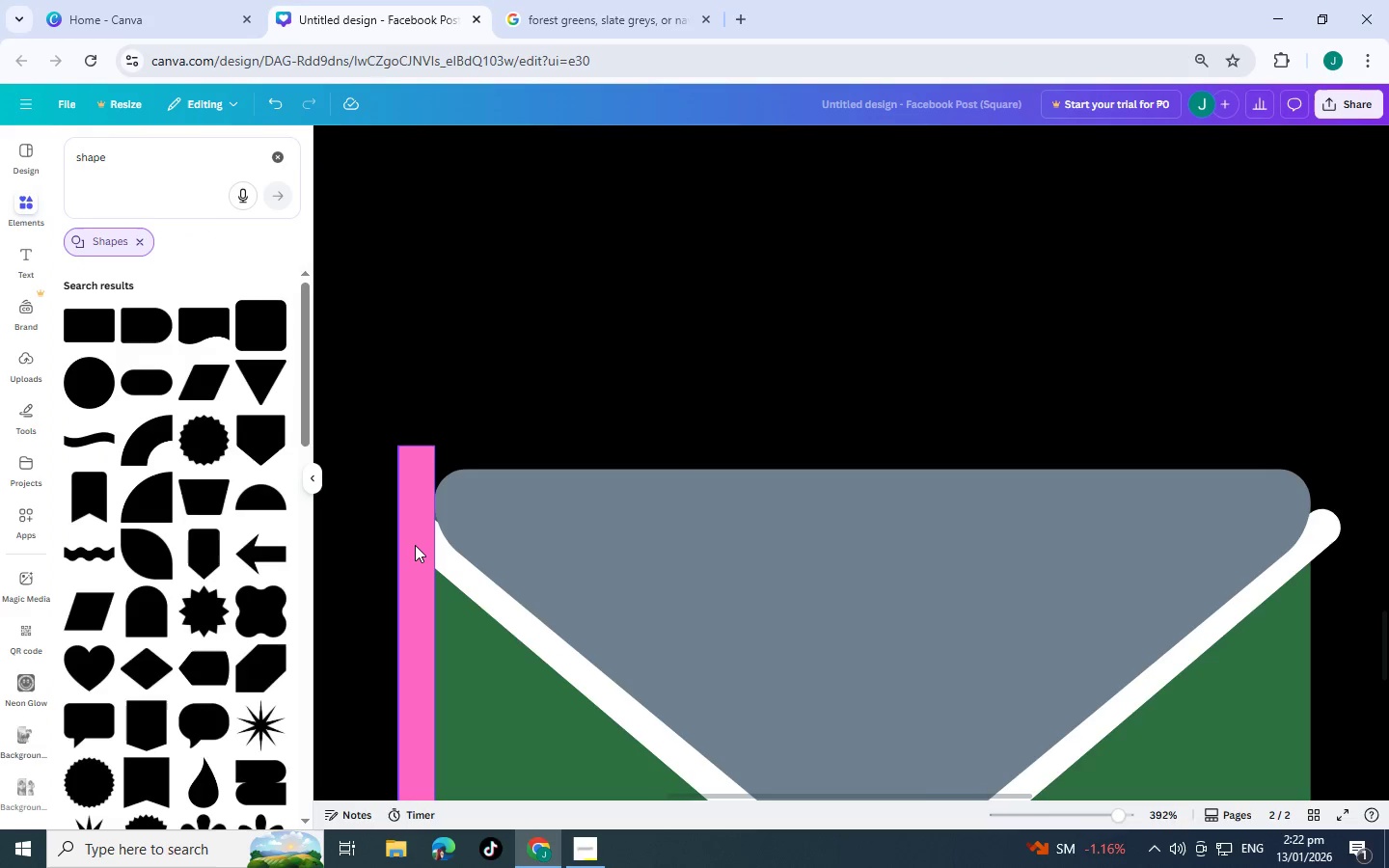 
left_click([415, 545])
 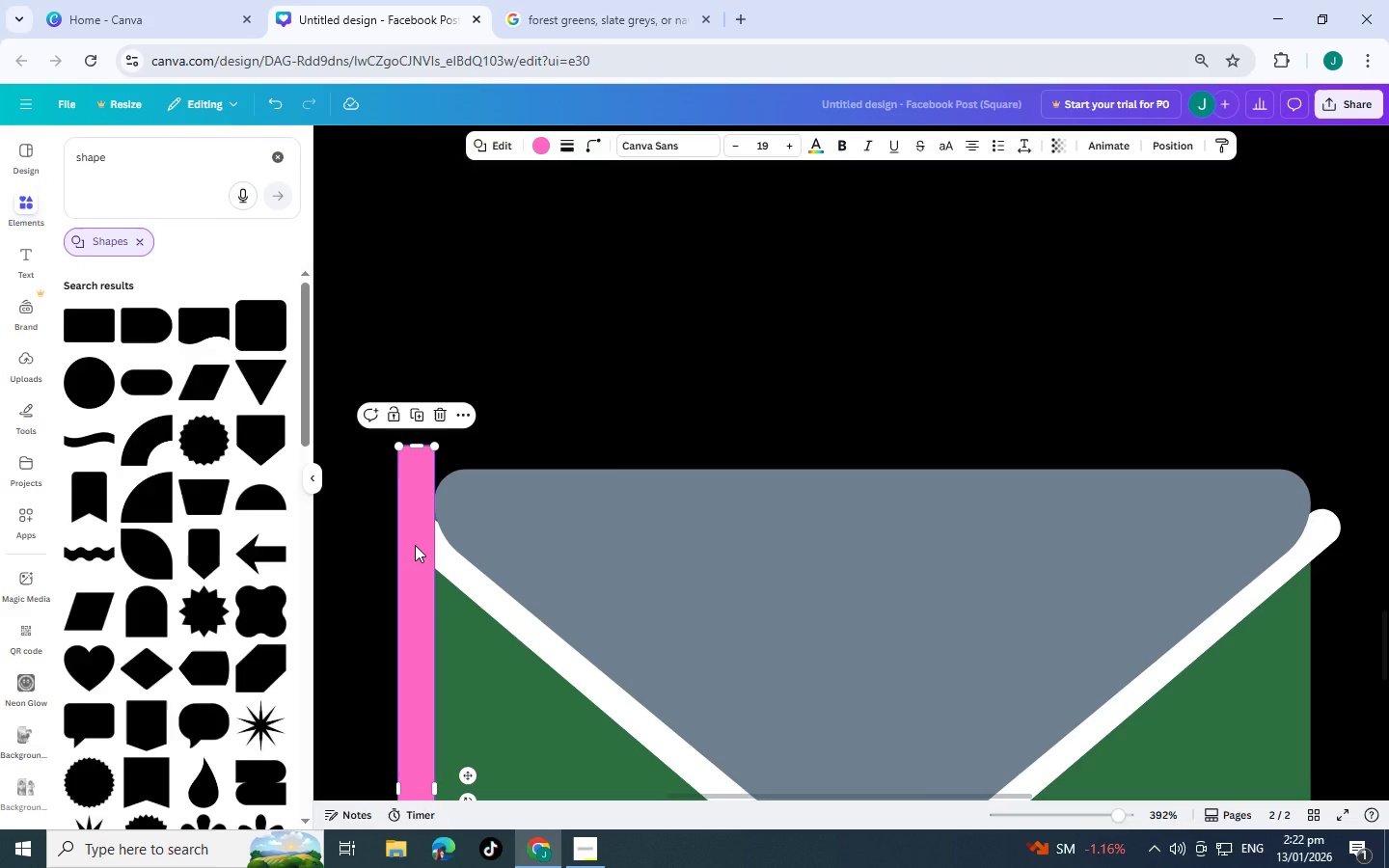 
key(Control+C)
 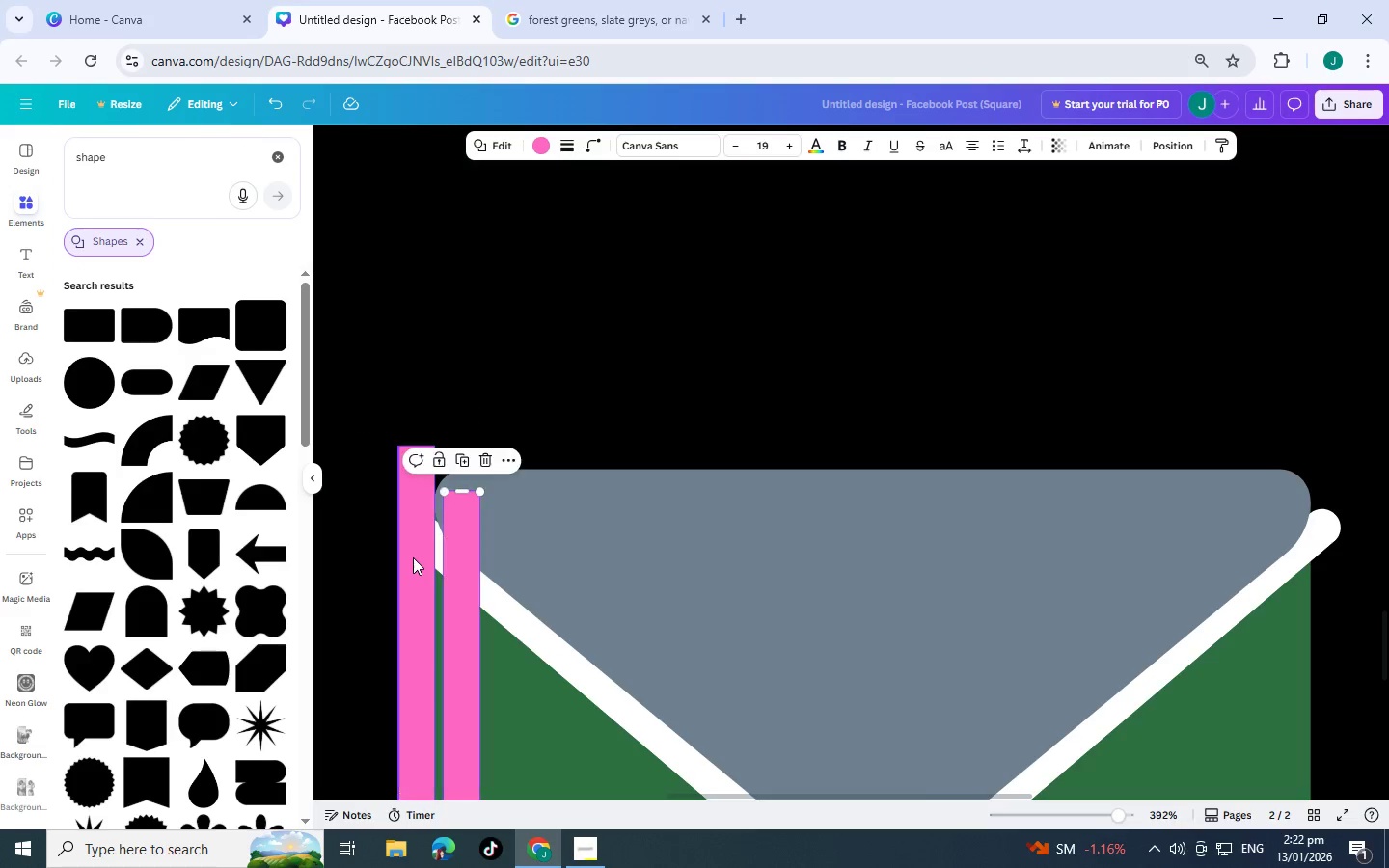 
key(Control+V)
 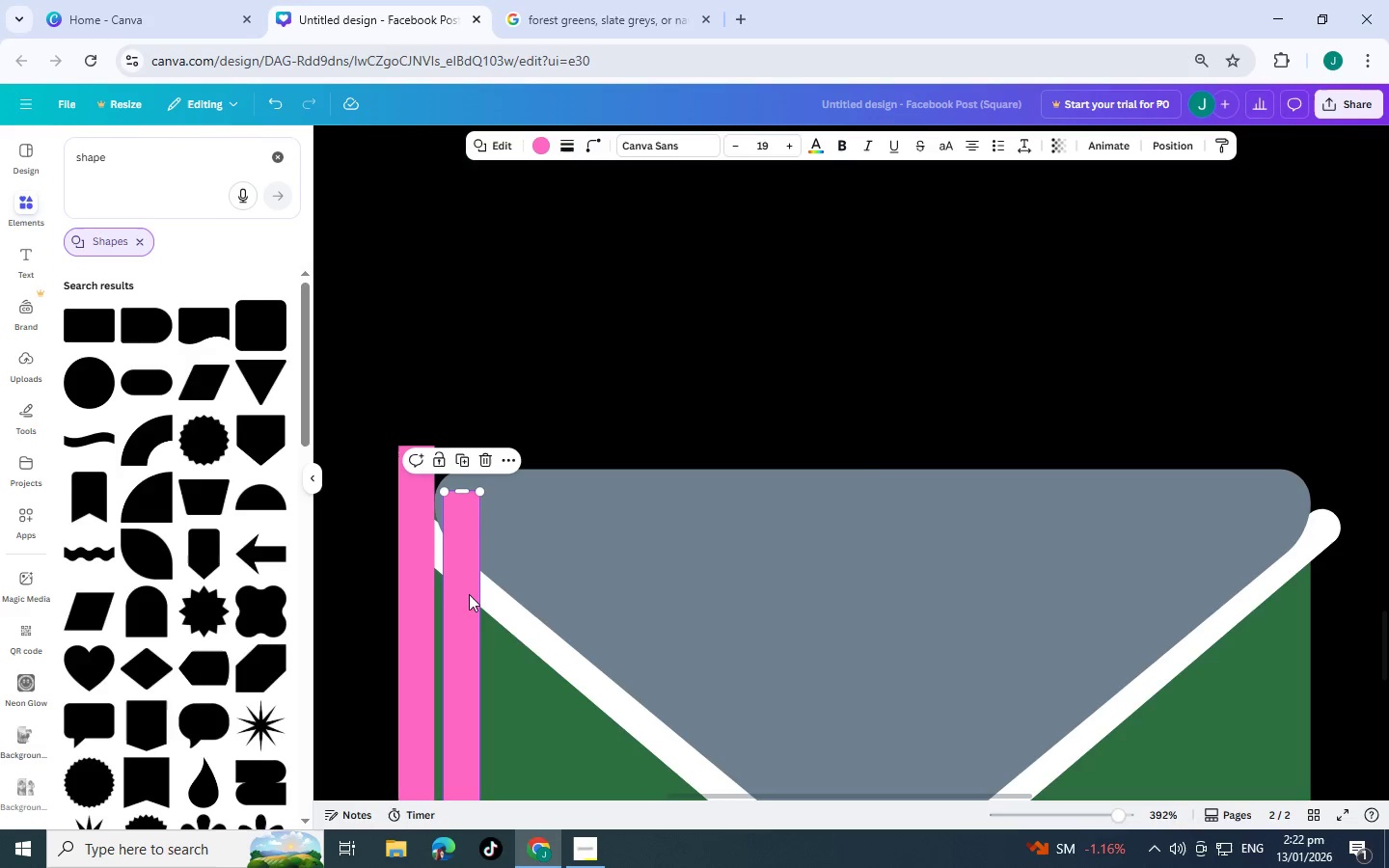 
left_click_drag(start_coordinate=[459, 598], to_coordinate=[1325, 266])
 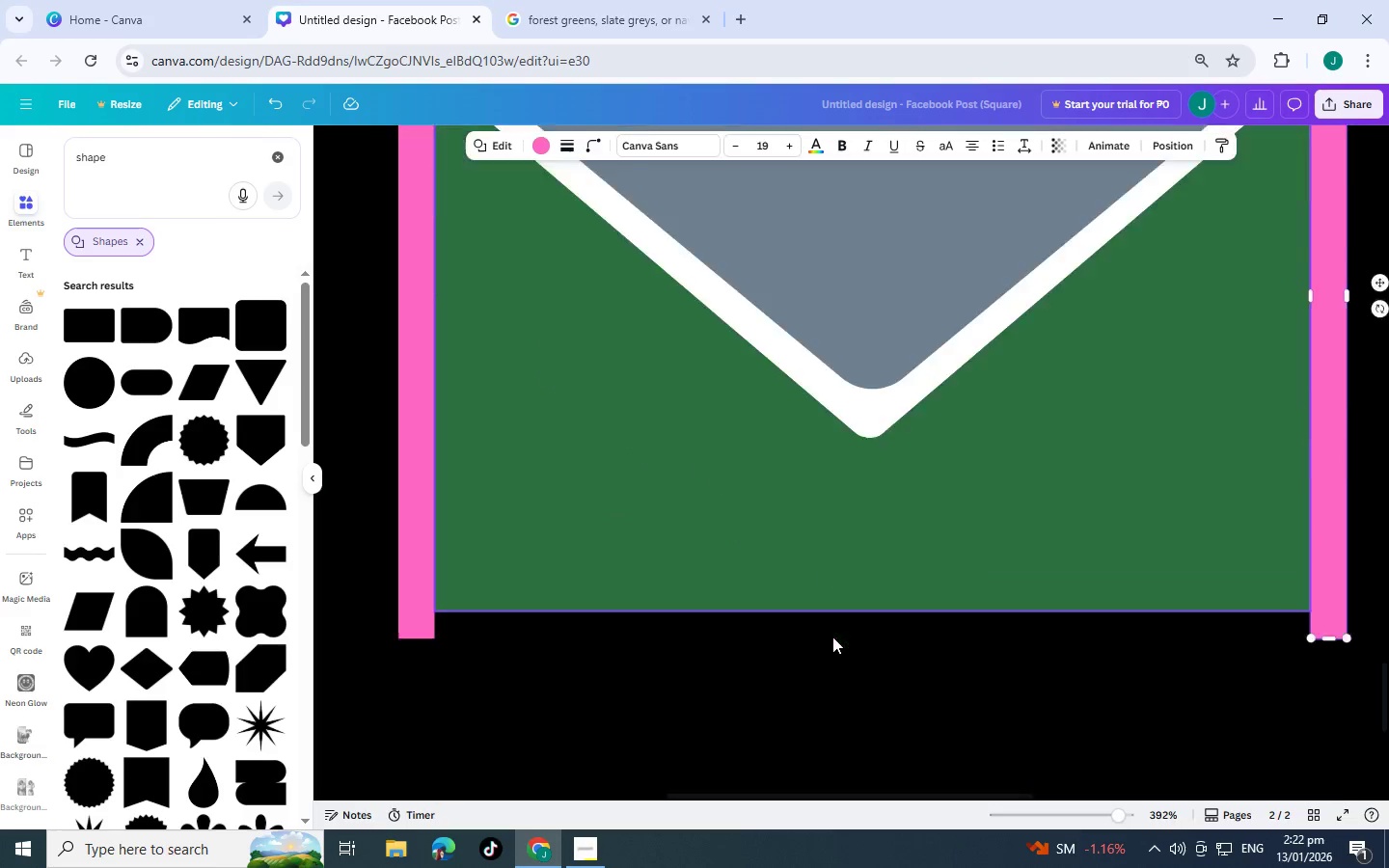 
scroll: coordinate [823, 621], scroll_direction: down, amount: 6.0
 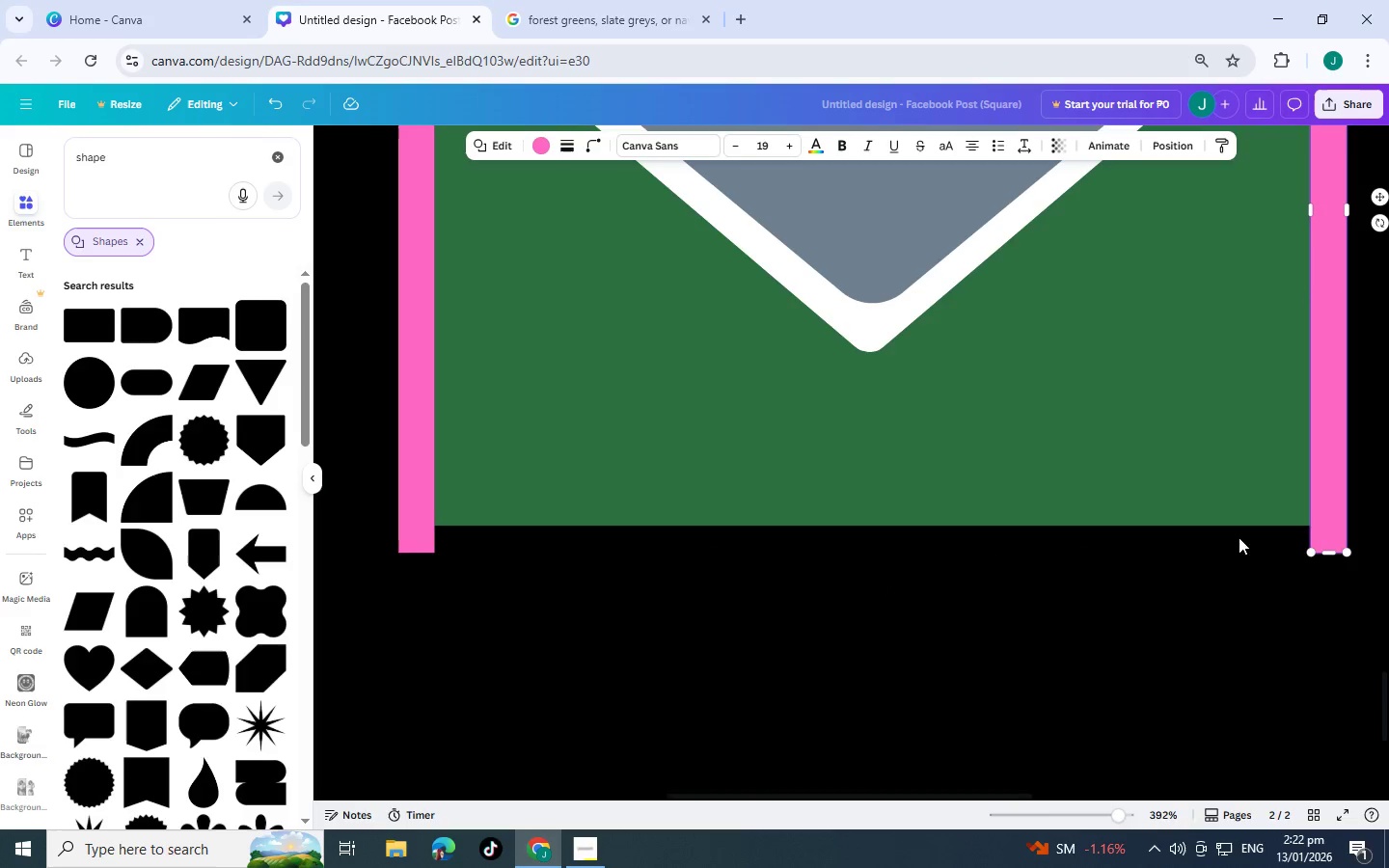 
key(Control+C)
 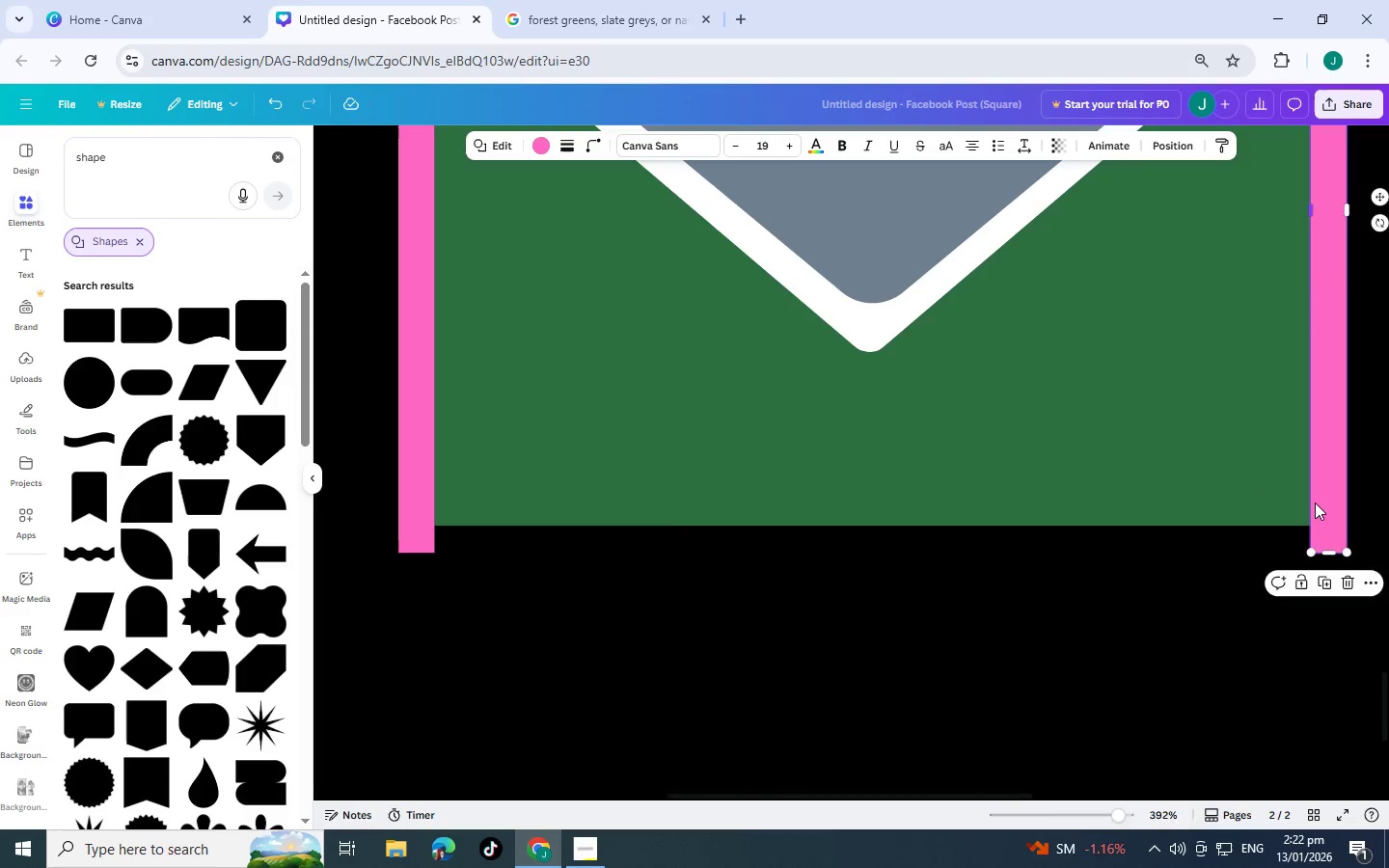 
key(Control+V)
 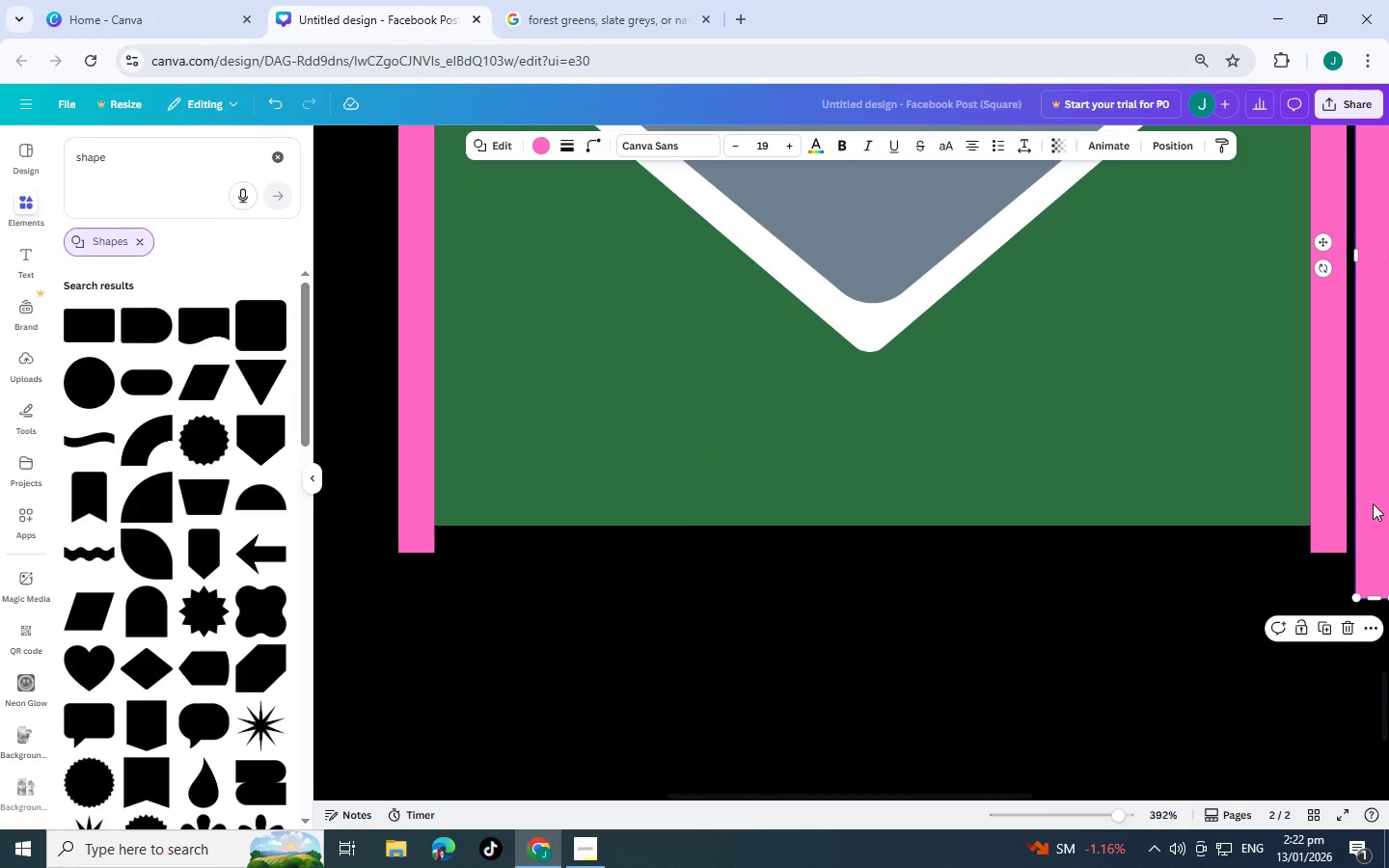 
left_click_drag(start_coordinate=[1373, 503], to_coordinate=[765, 747])
 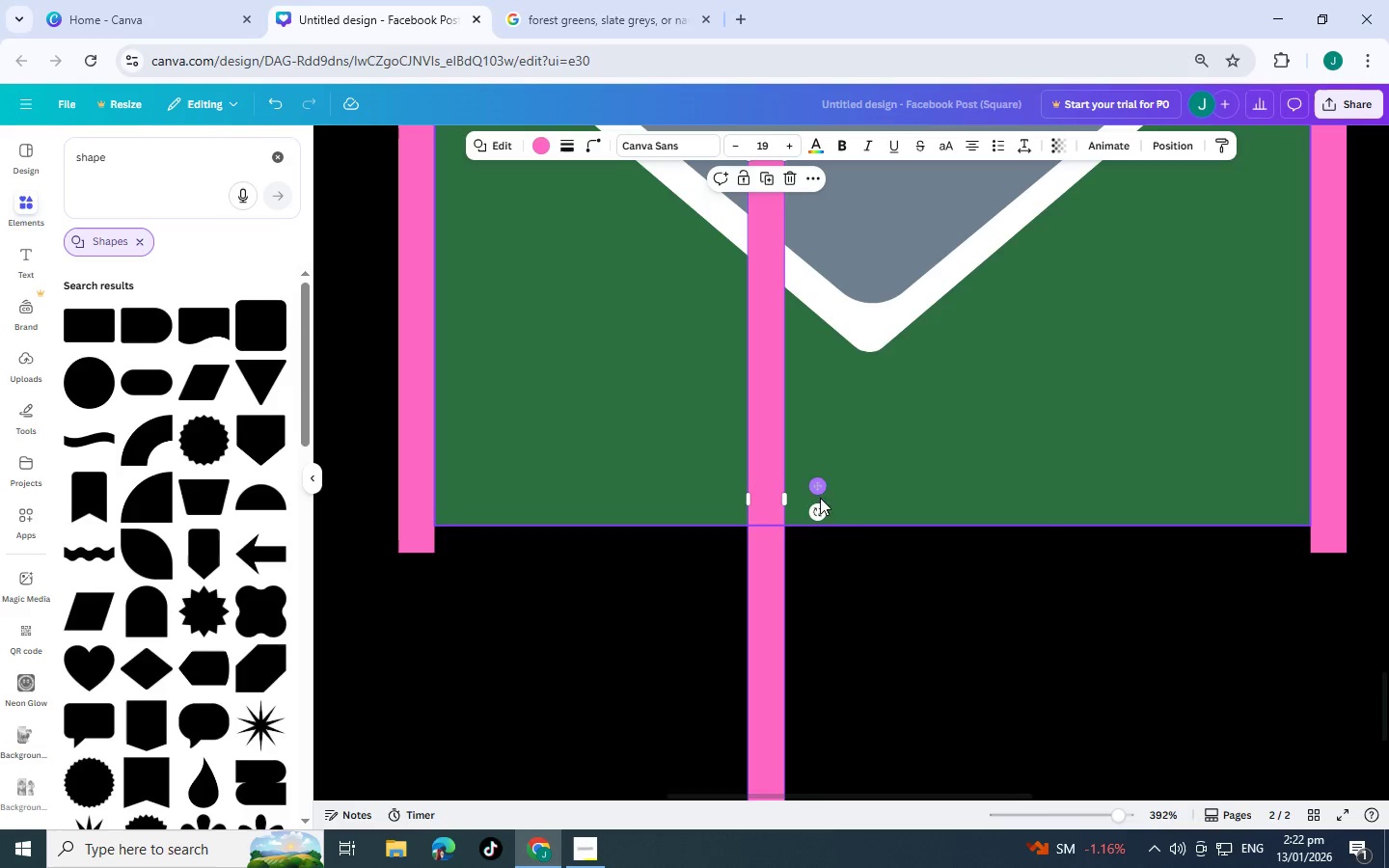 
left_click_drag(start_coordinate=[814, 512], to_coordinate=[781, 322])
 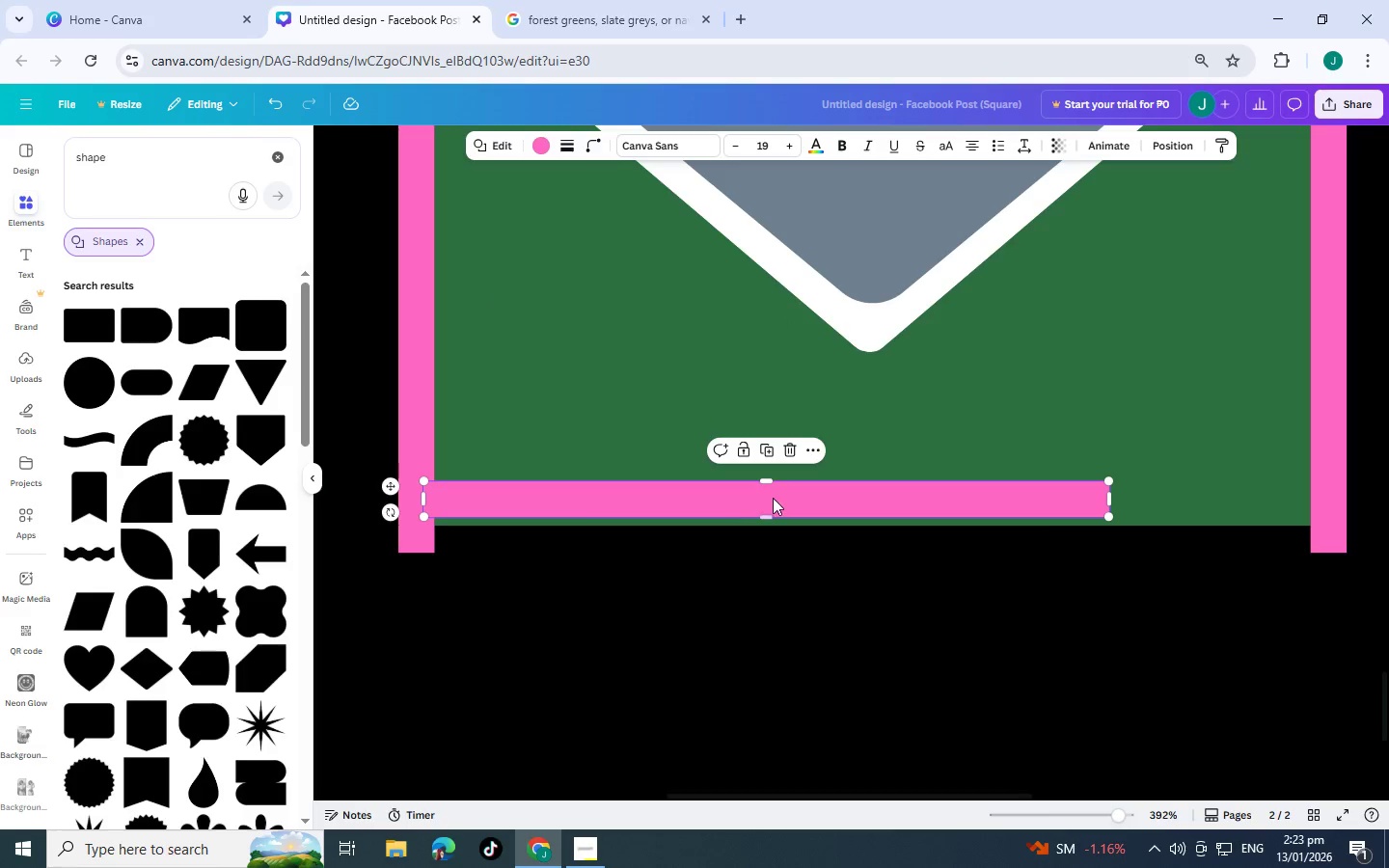 
left_click_drag(start_coordinate=[776, 497], to_coordinate=[752, 532])
 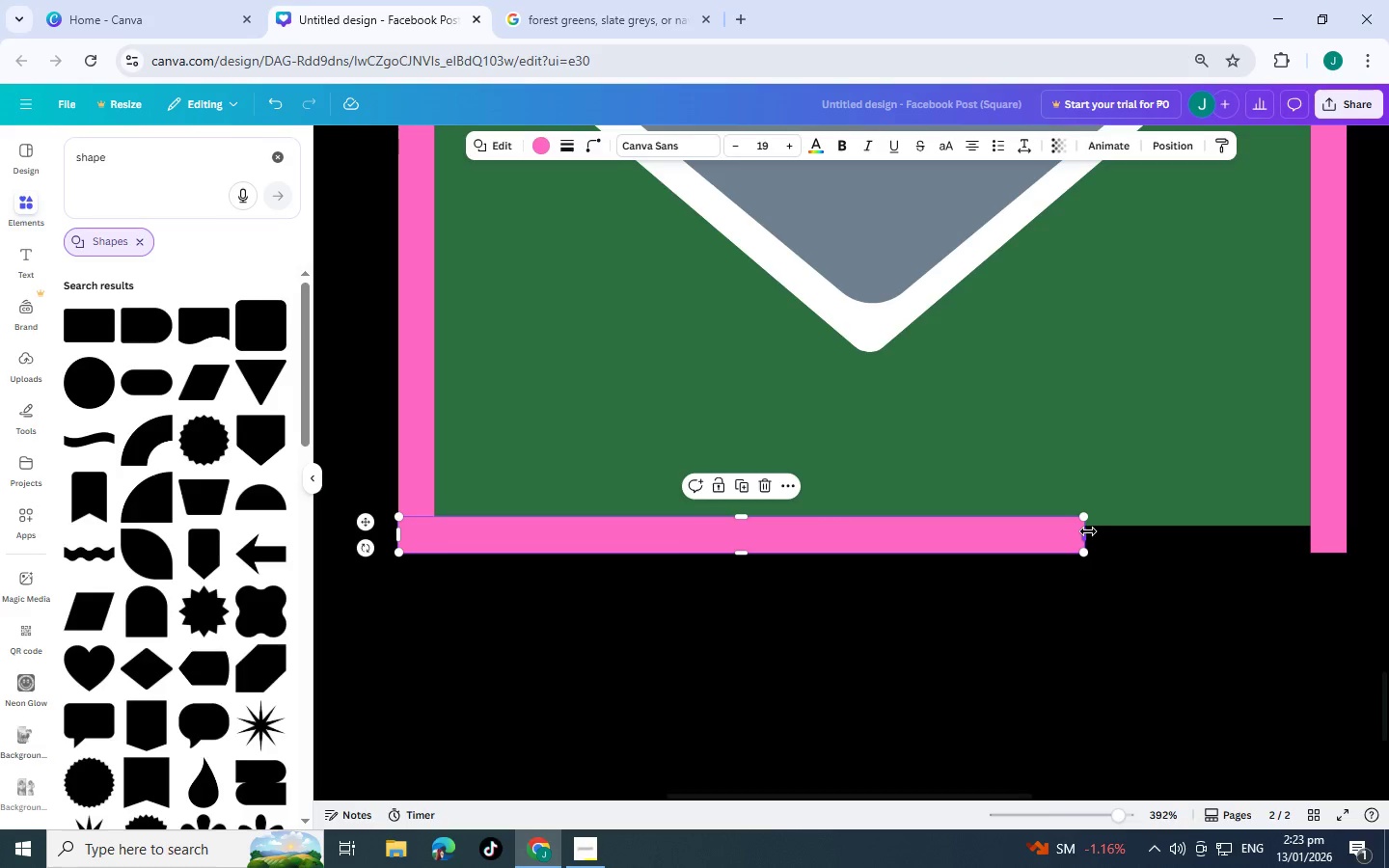 
left_click_drag(start_coordinate=[1088, 531], to_coordinate=[1348, 528])
 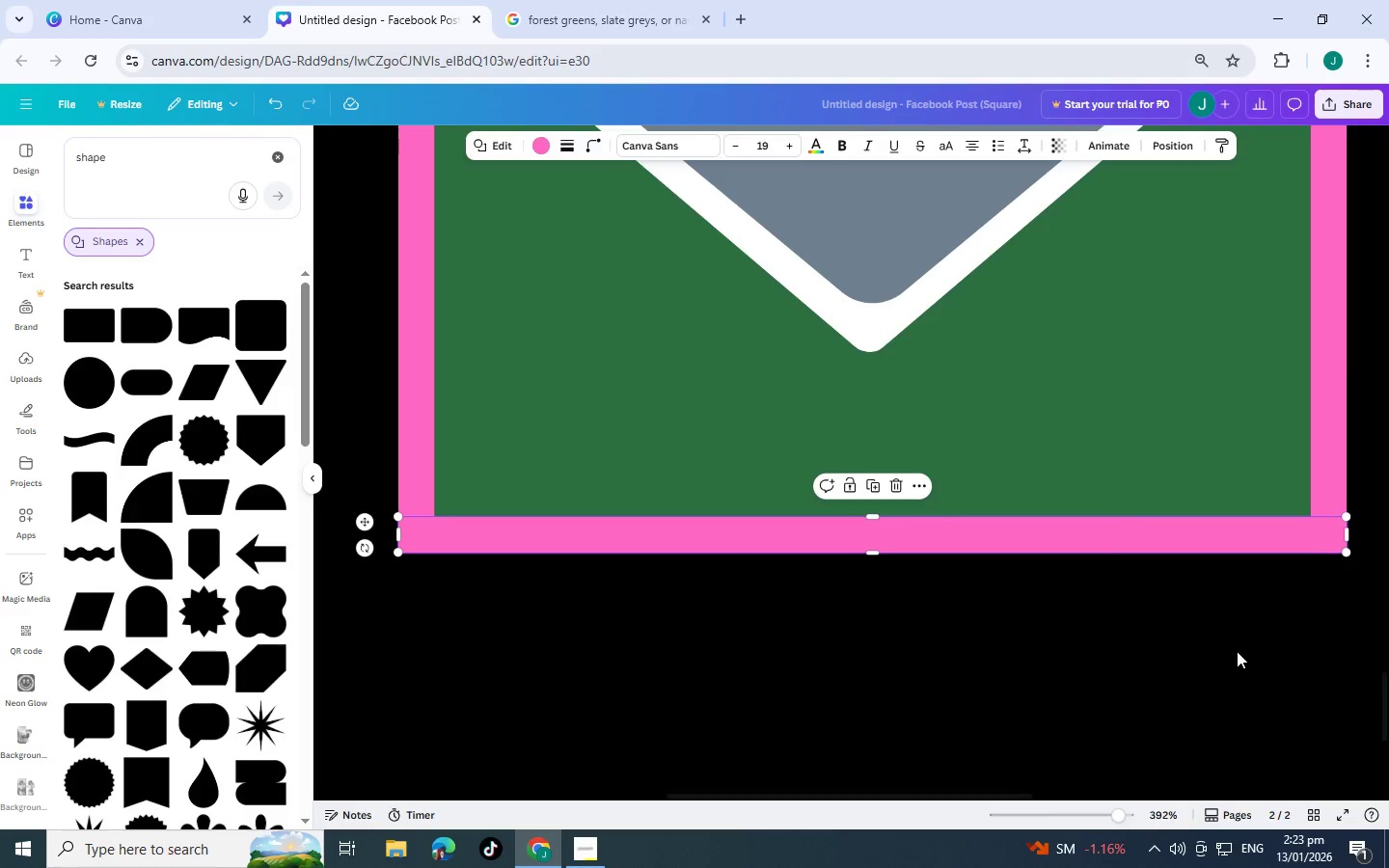 
left_click([1224, 652])
 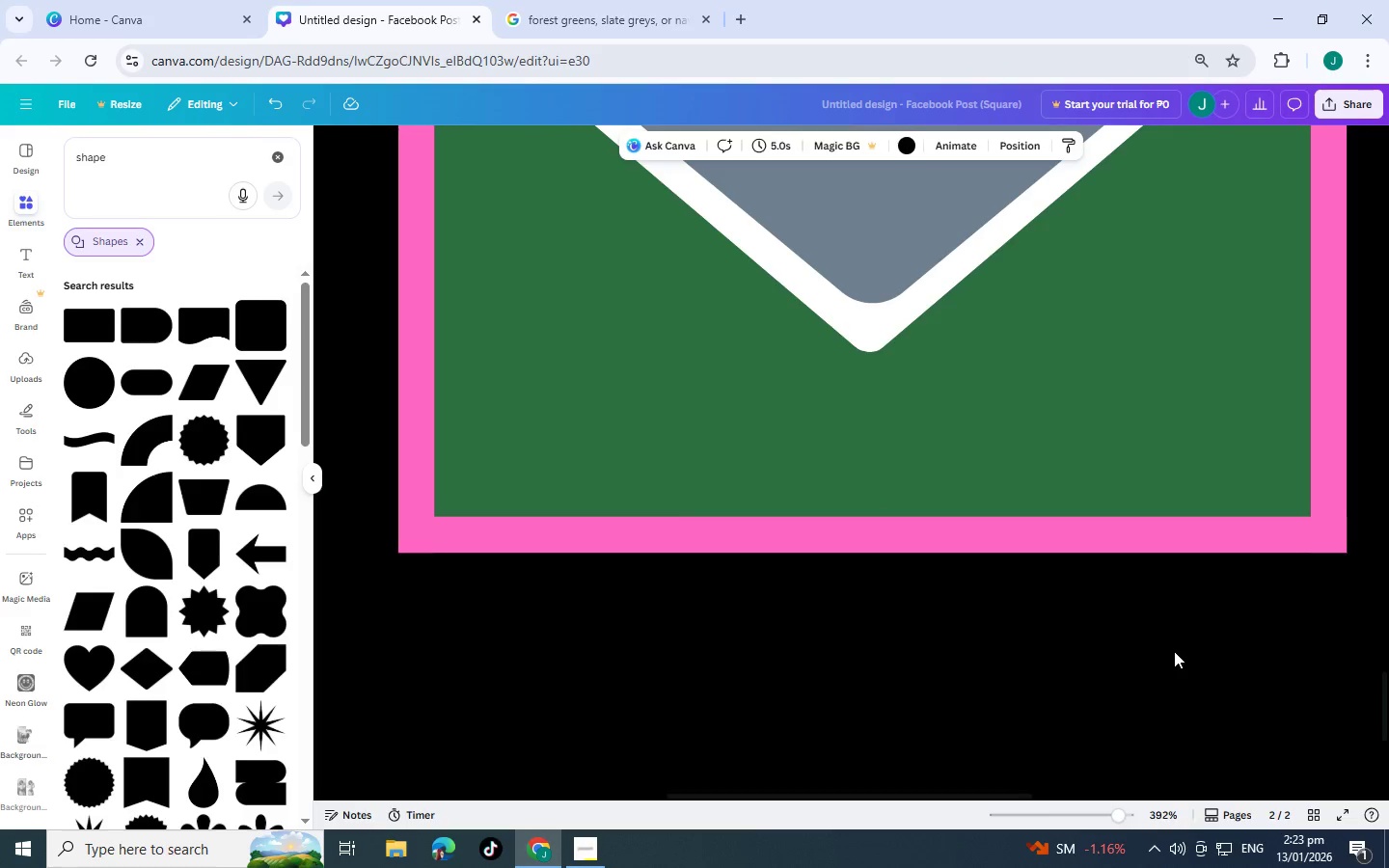 
scroll: coordinate [994, 693], scroll_direction: up, amount: 5.0
 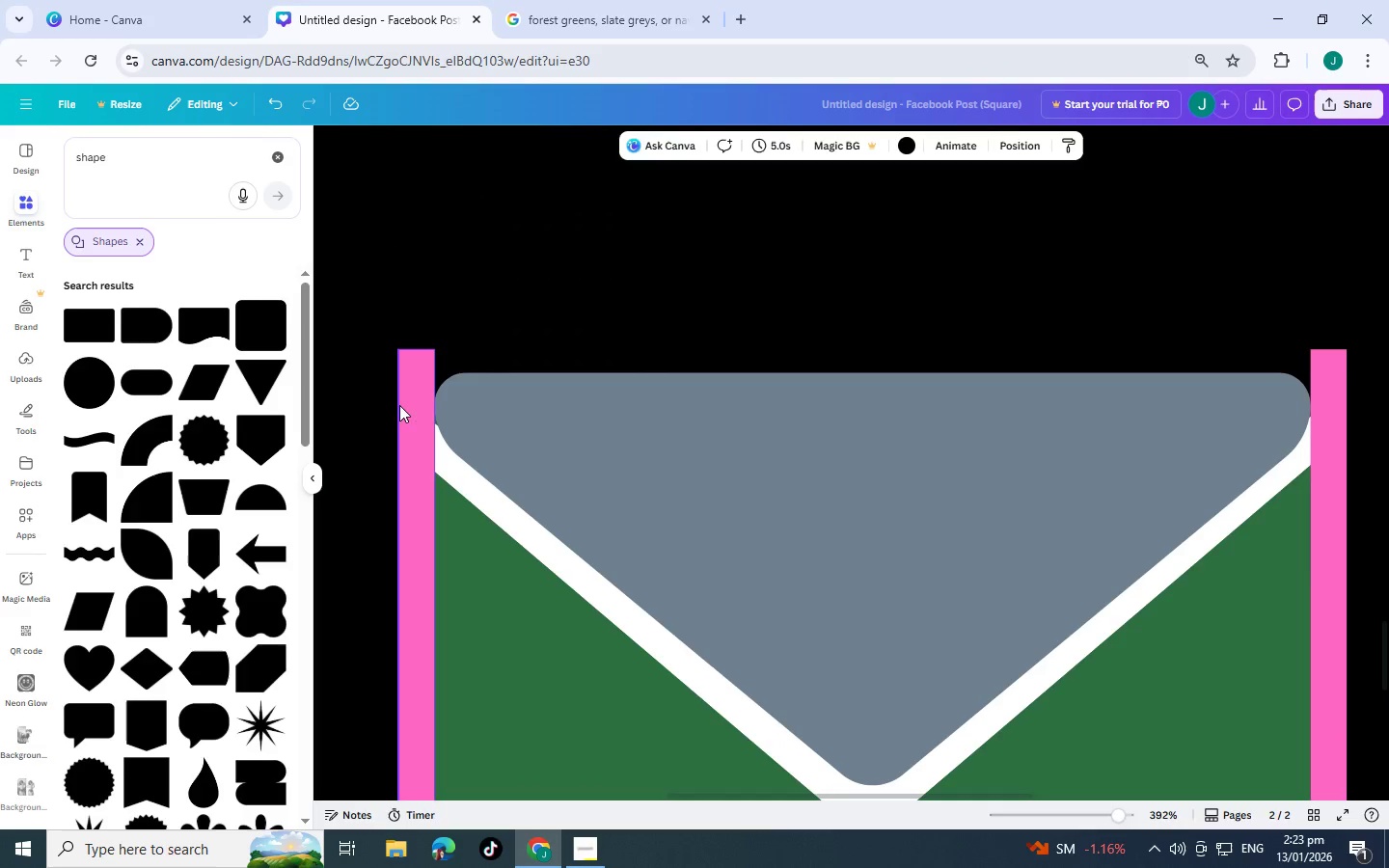 
left_click([422, 410])
 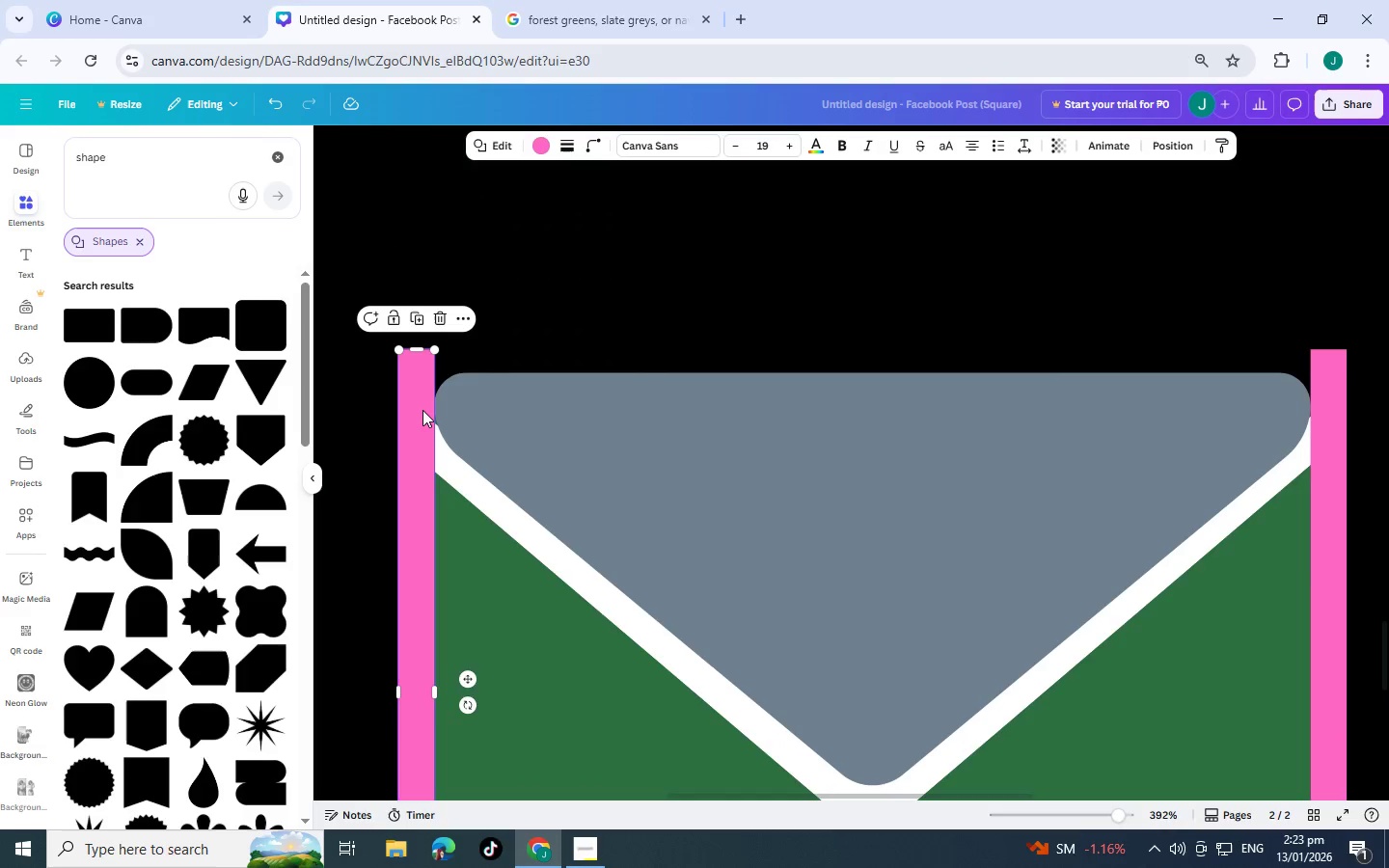 
key(Control+C)
 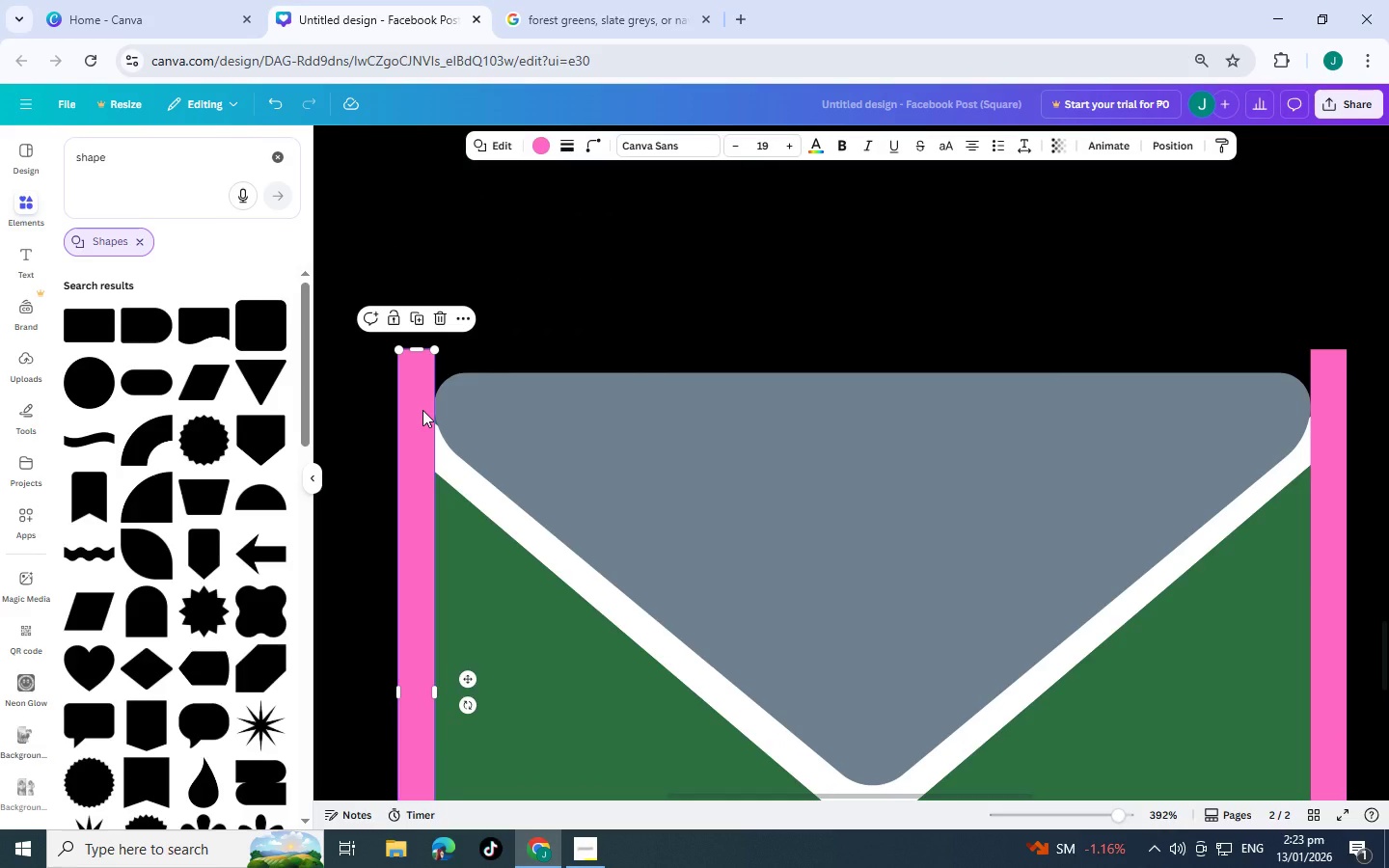 
key(Control+V)
 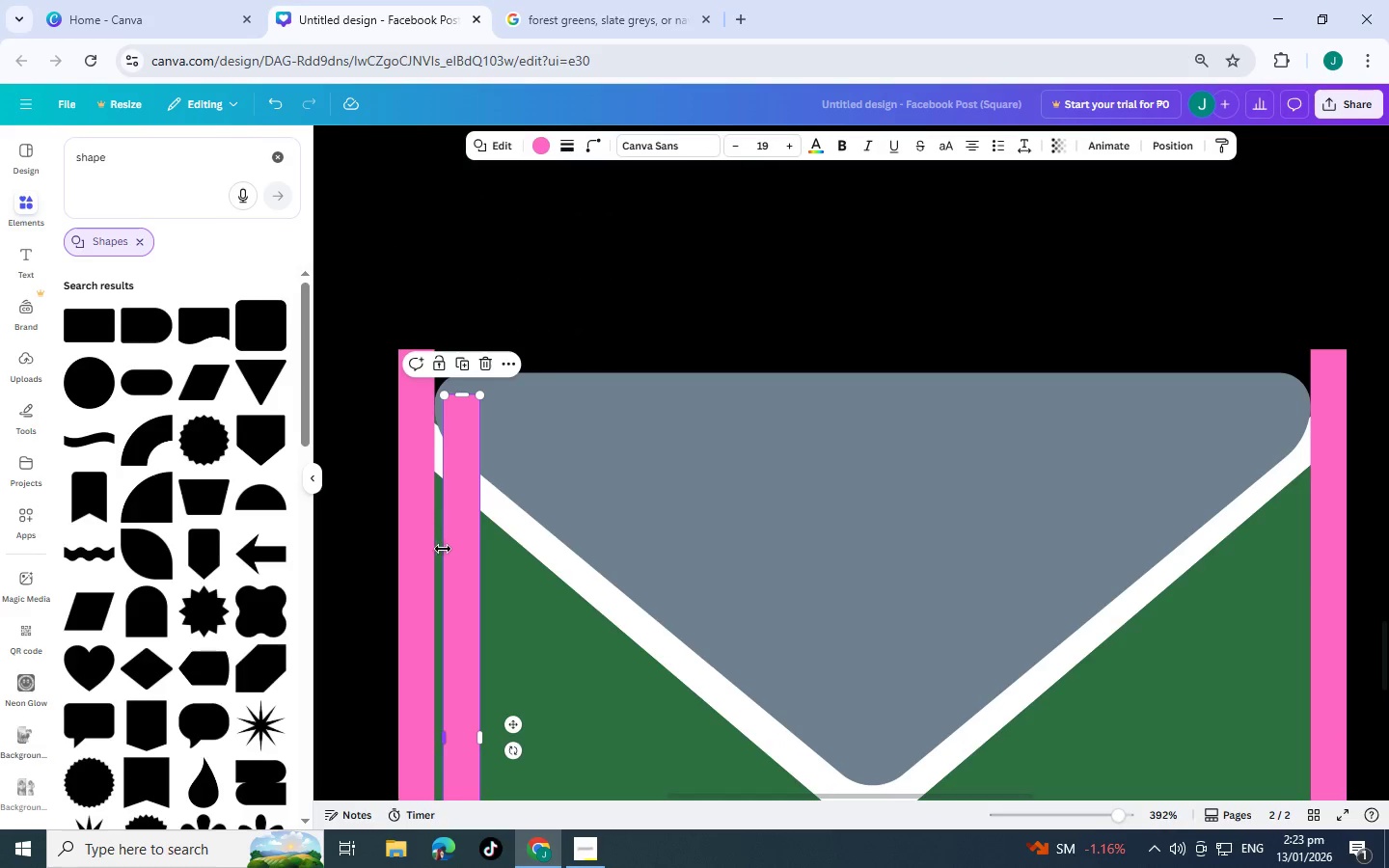 
left_click_drag(start_coordinate=[458, 558], to_coordinate=[675, 261])
 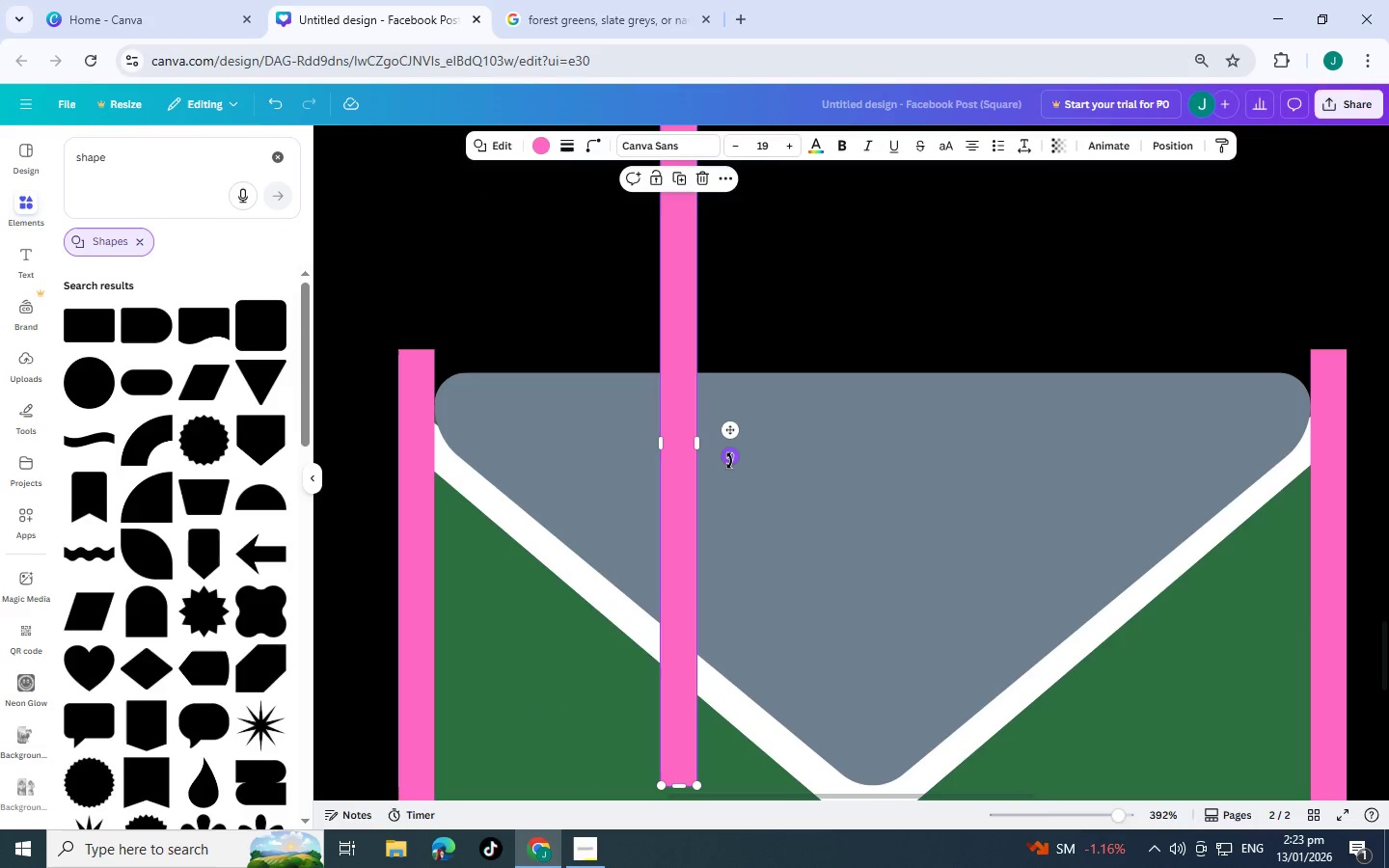 
left_click_drag(start_coordinate=[729, 461], to_coordinate=[697, 327])
 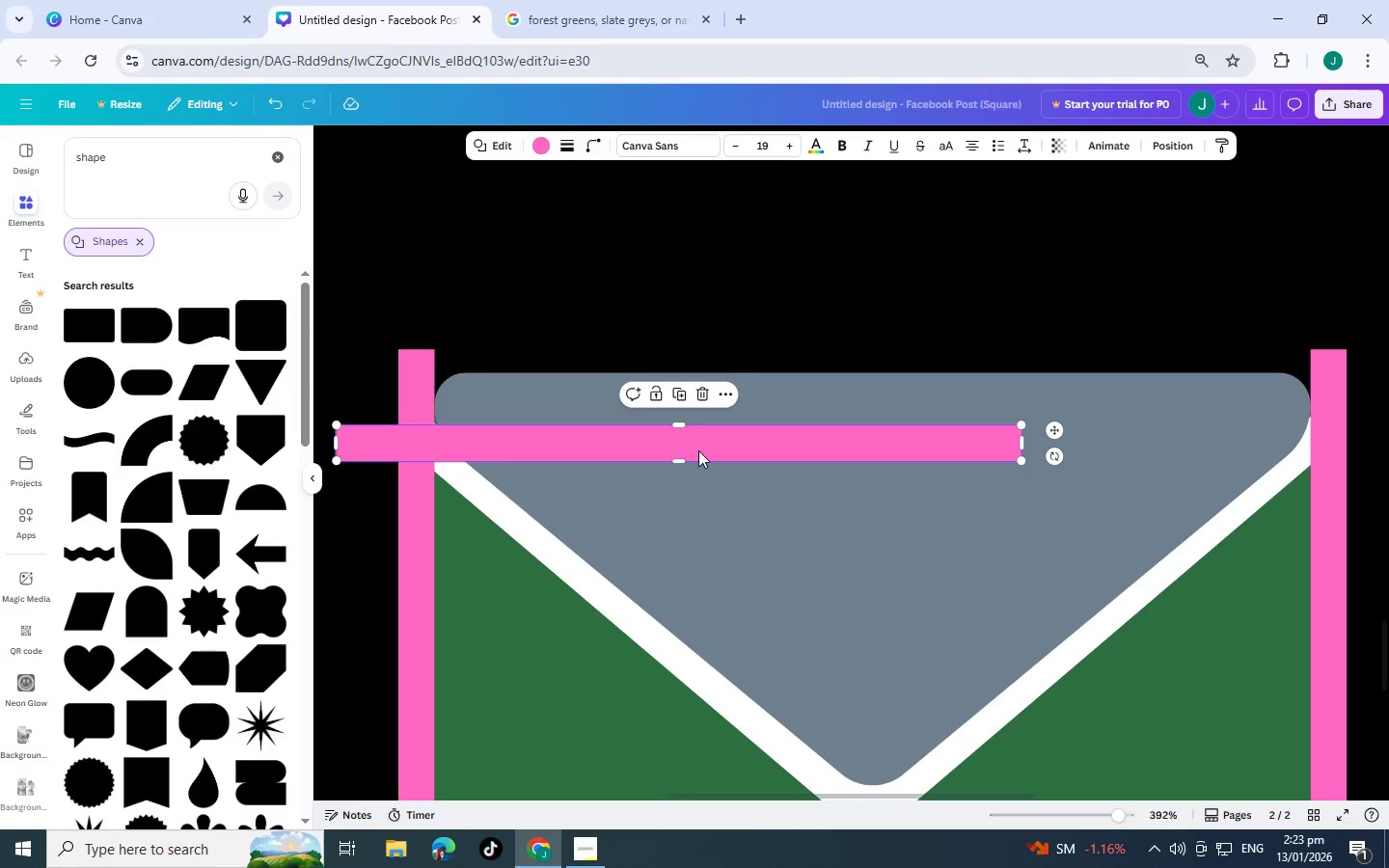 
left_click_drag(start_coordinate=[700, 448], to_coordinate=[766, 356])
 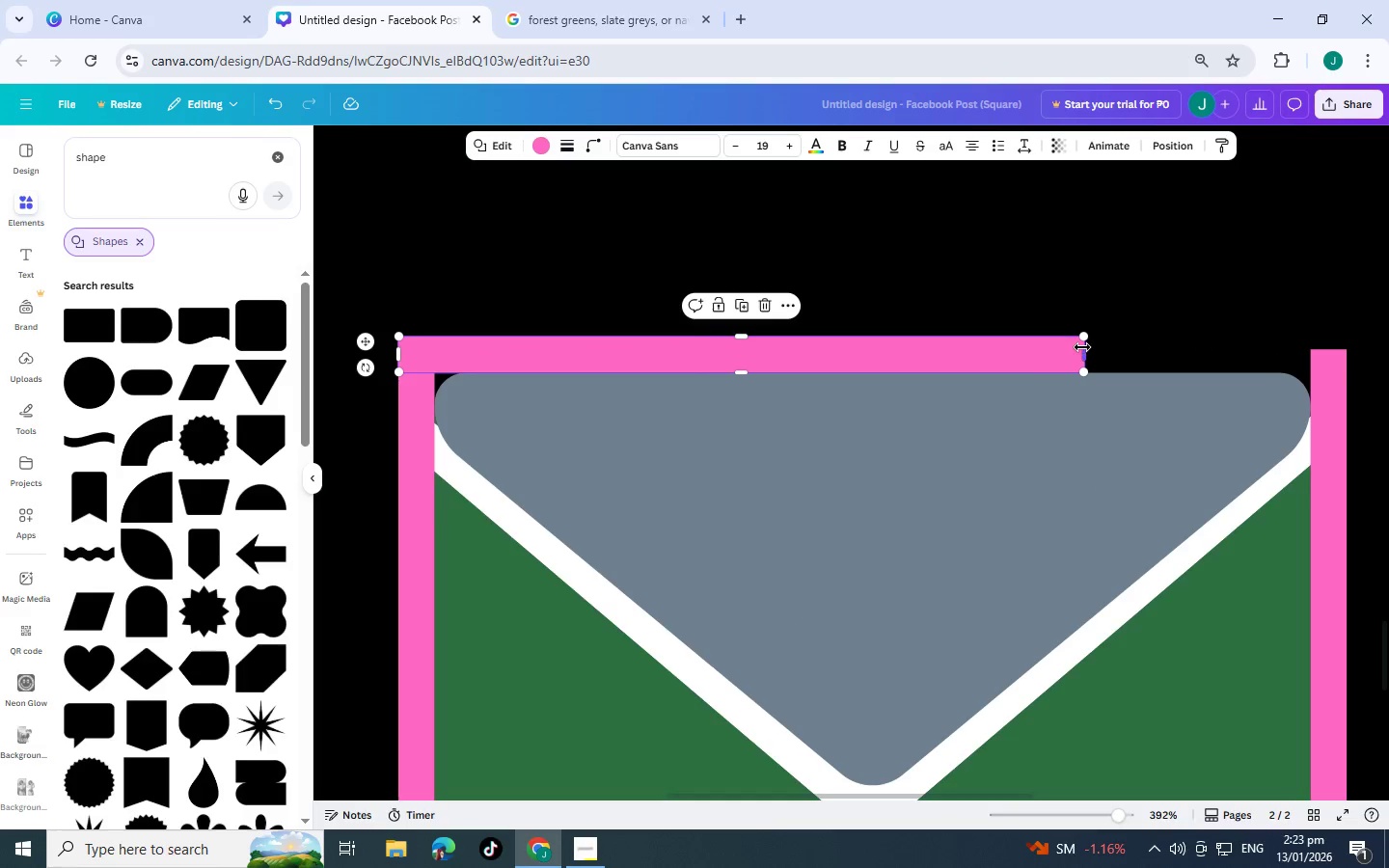 
left_click_drag(start_coordinate=[1088, 351], to_coordinate=[1349, 361])
 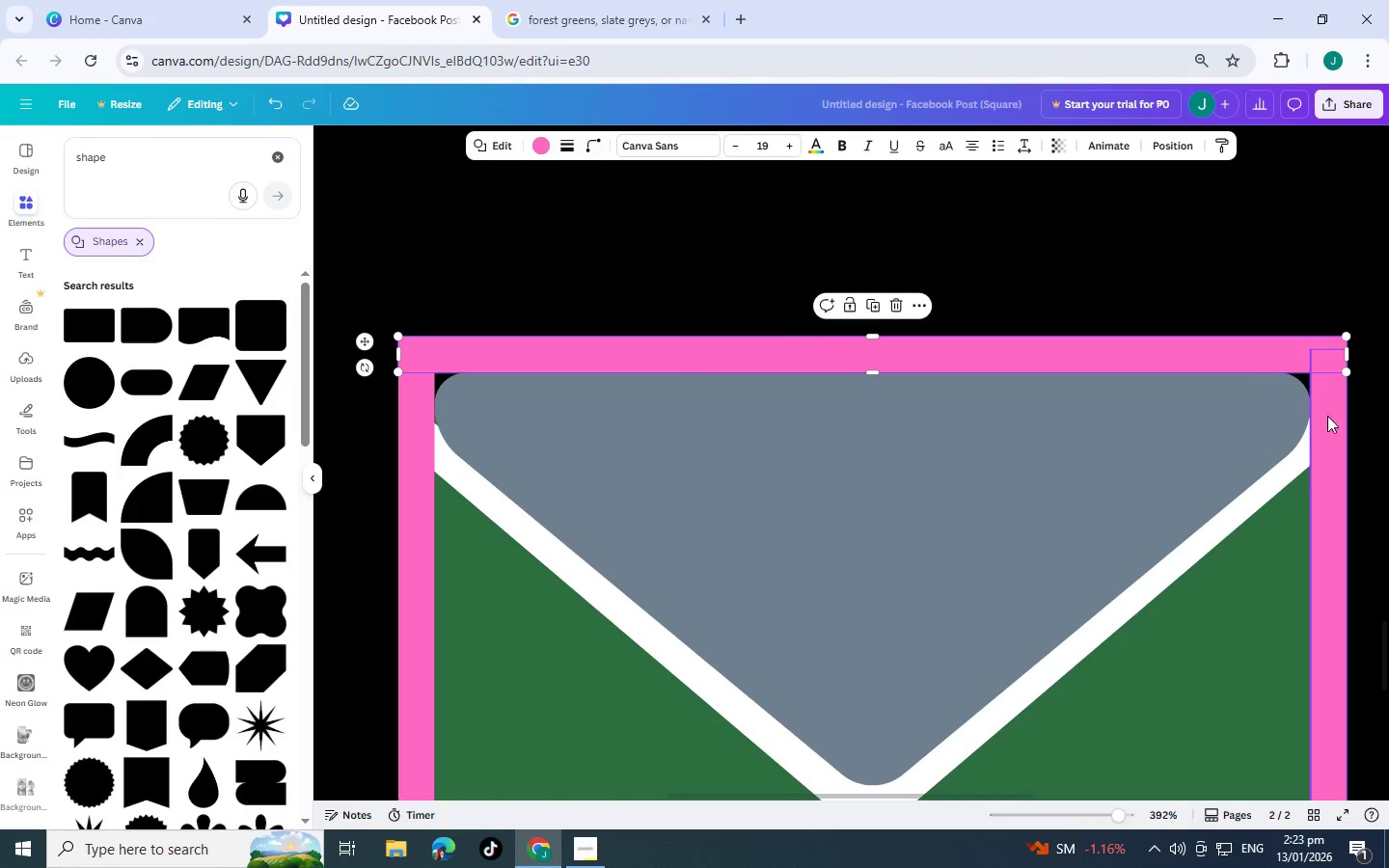 
left_click([1242, 452])
 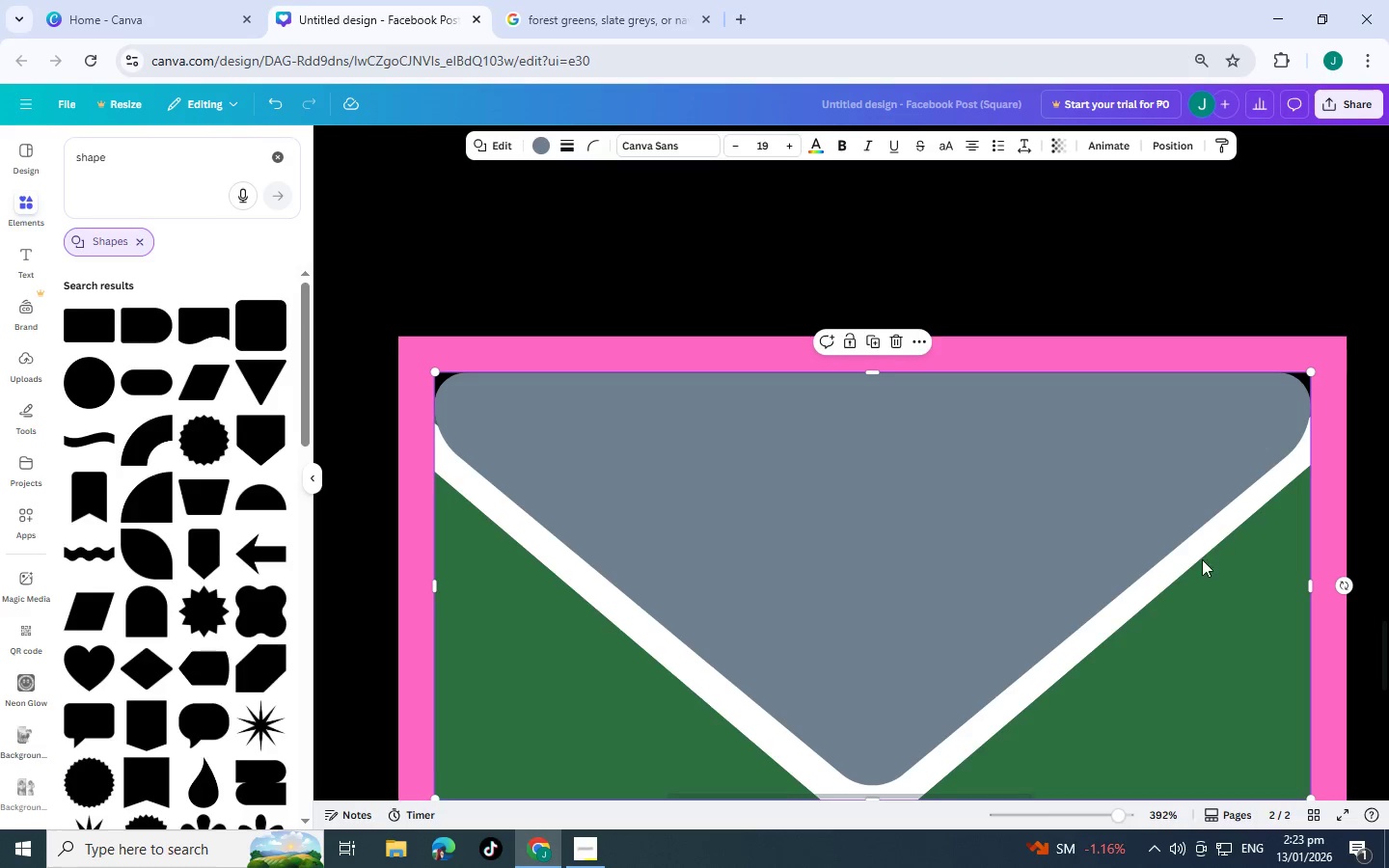 
scroll: coordinate [1216, 584], scroll_direction: down, amount: 4.0
 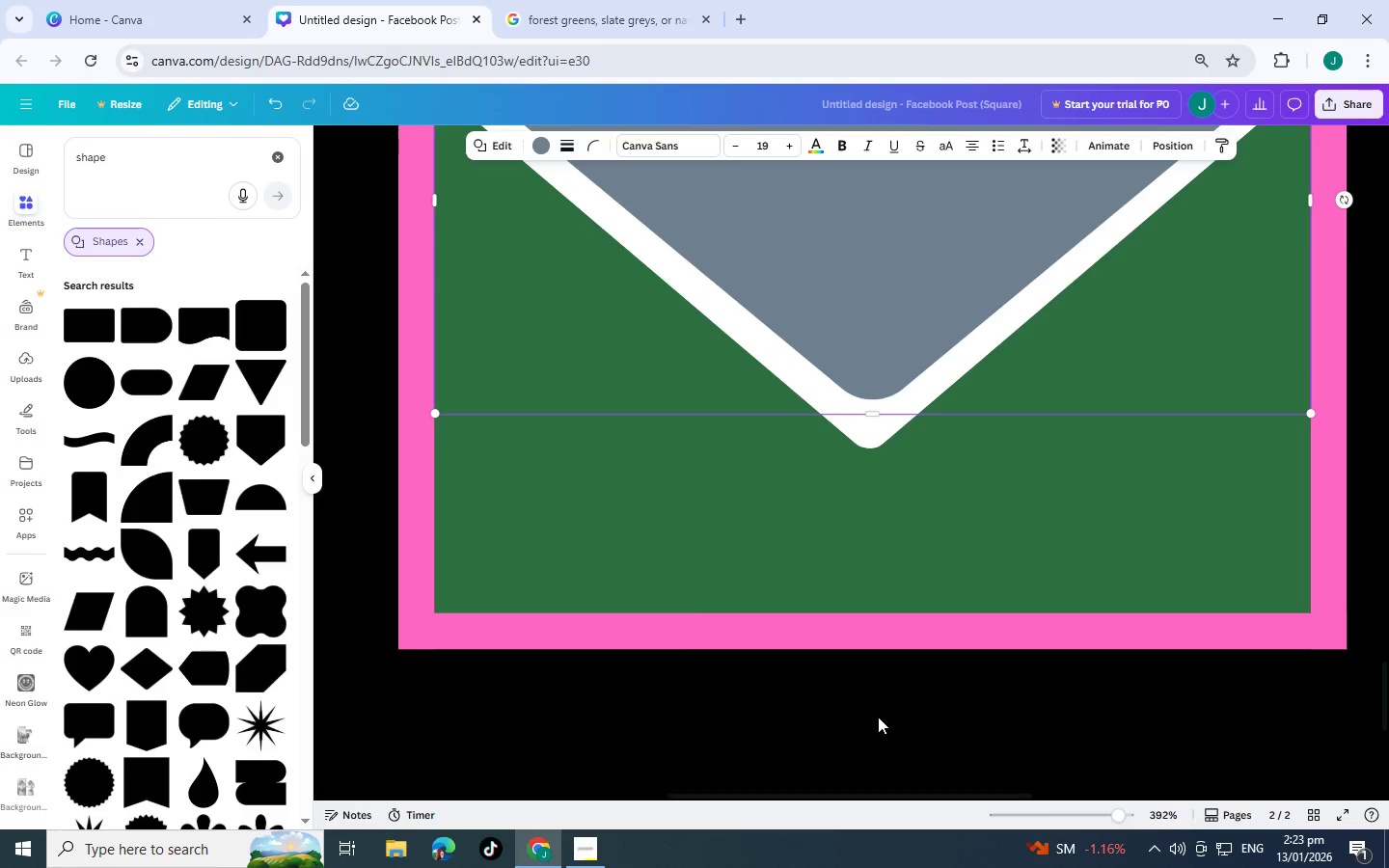 
left_click([878, 726])
 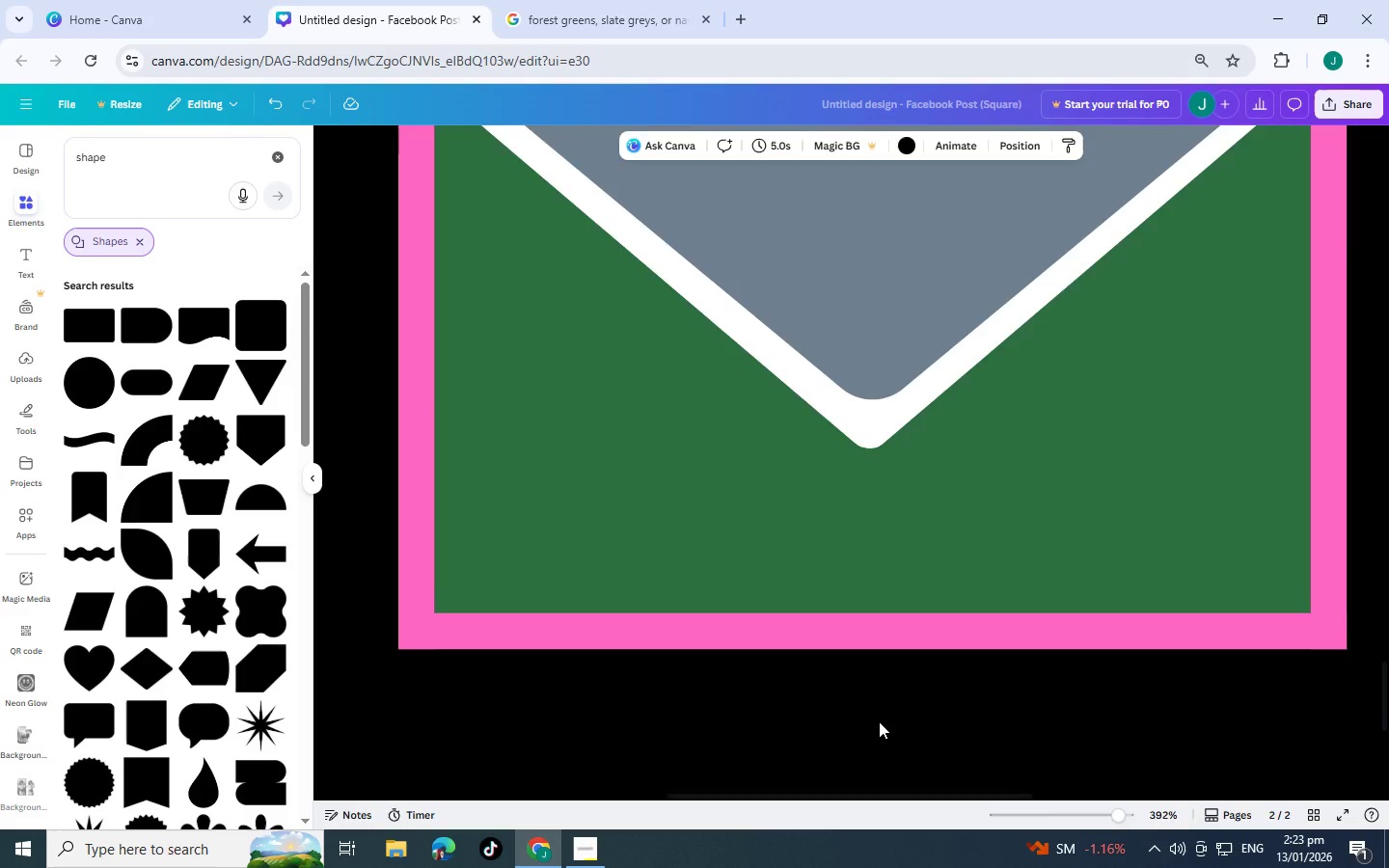 
scroll: coordinate [882, 716], scroll_direction: up, amount: 4.0
 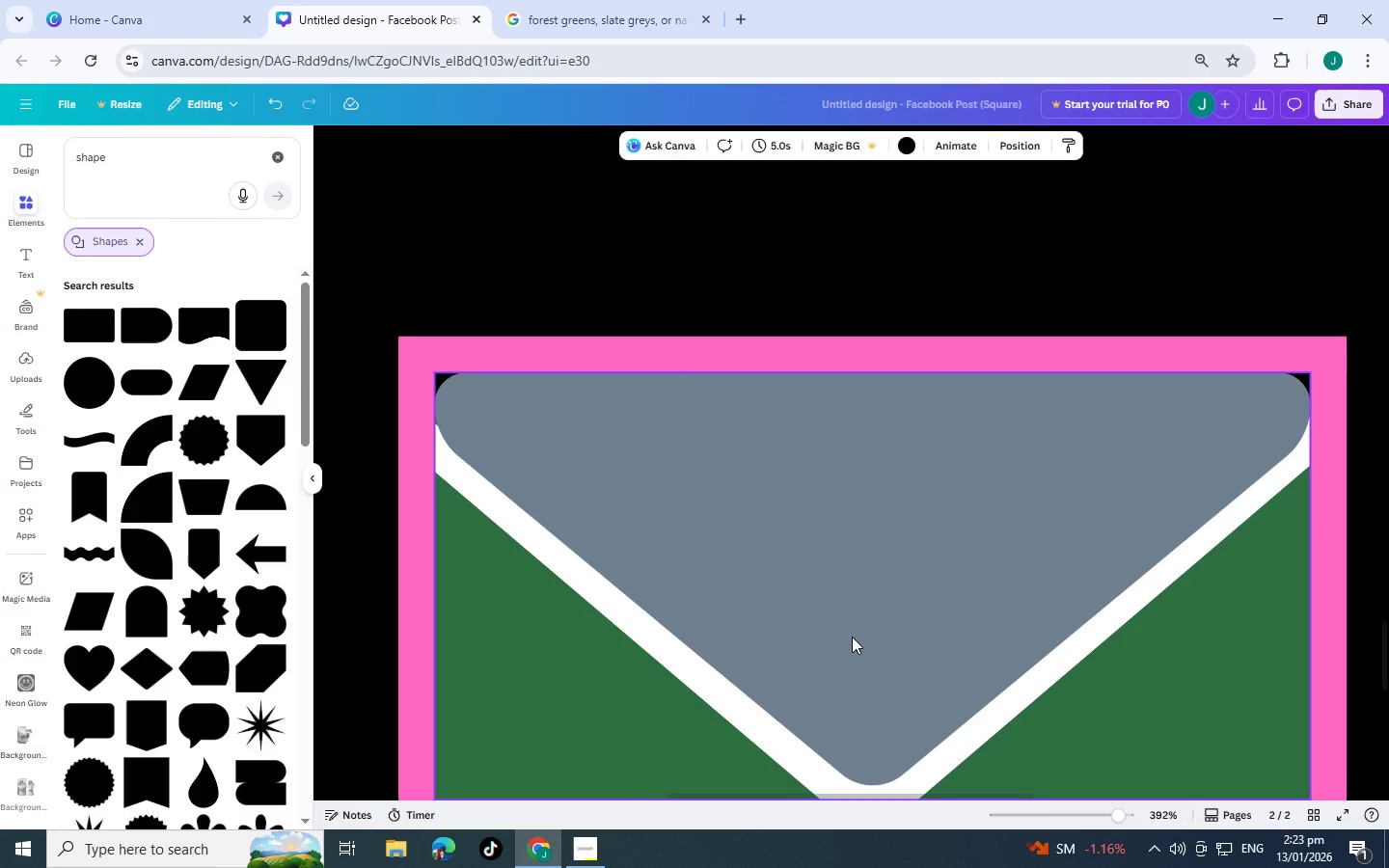 
scroll: coordinate [852, 637], scroll_direction: down, amount: 1.0
 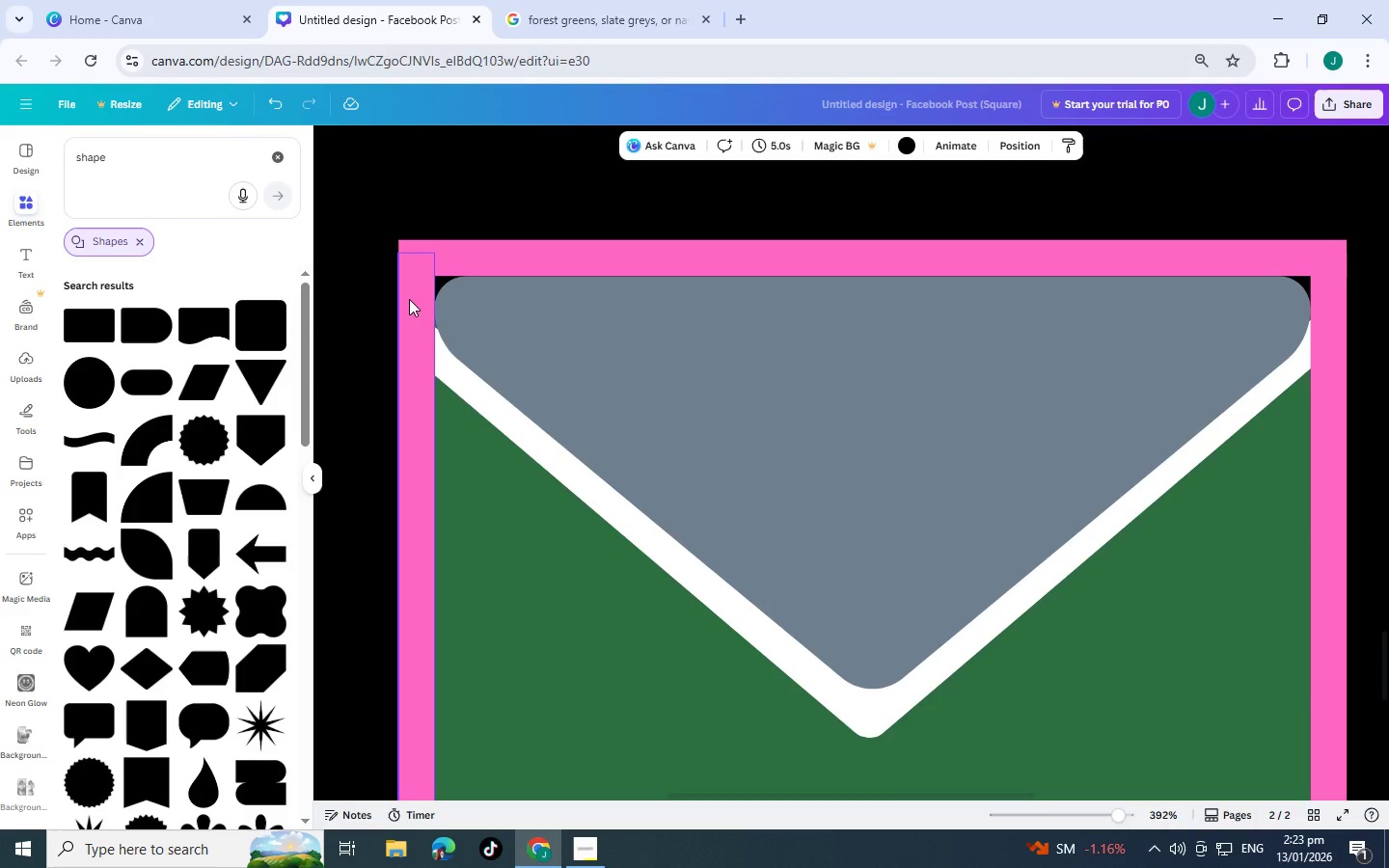 
left_click([409, 299])
 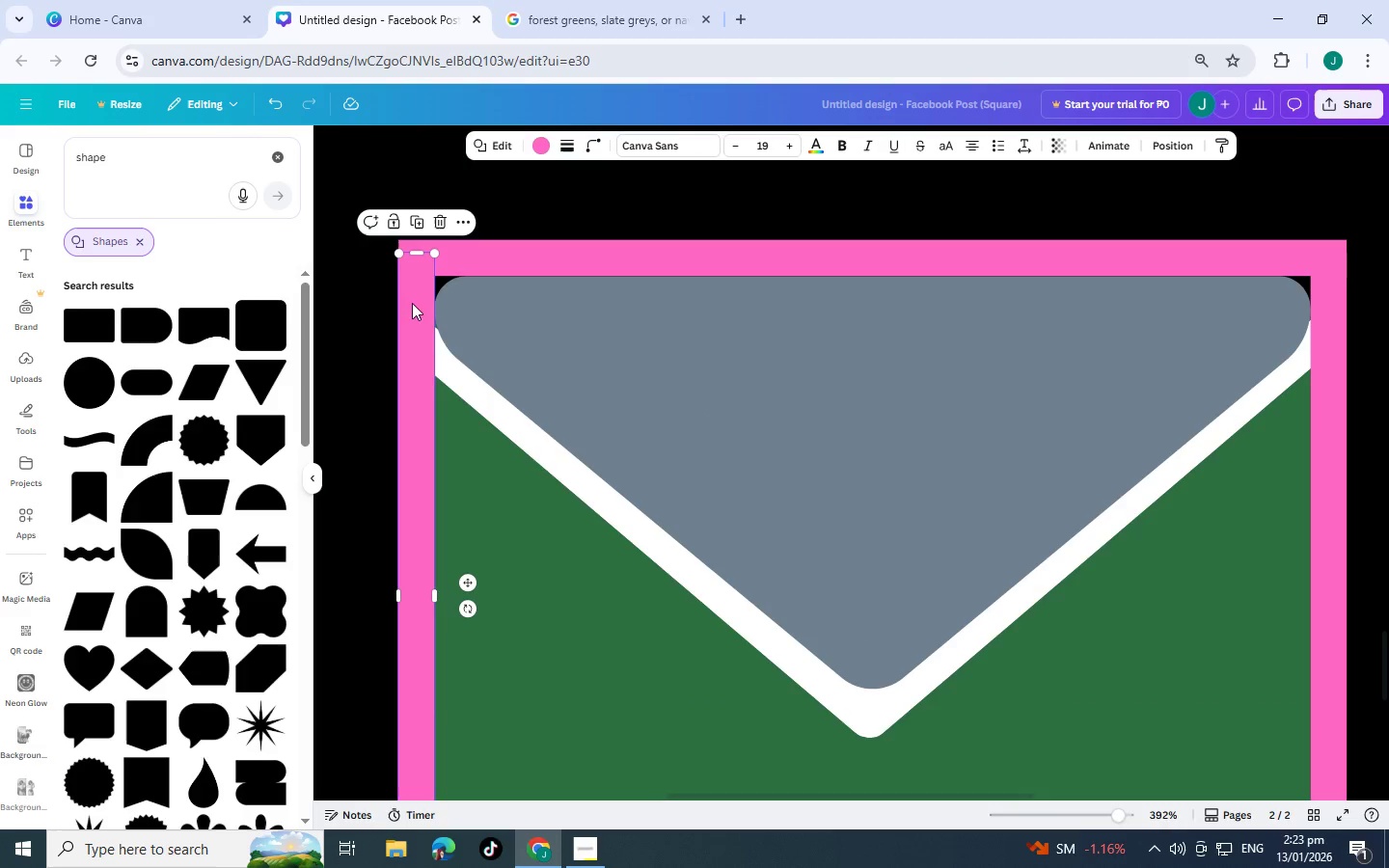 
key(Control+C)
 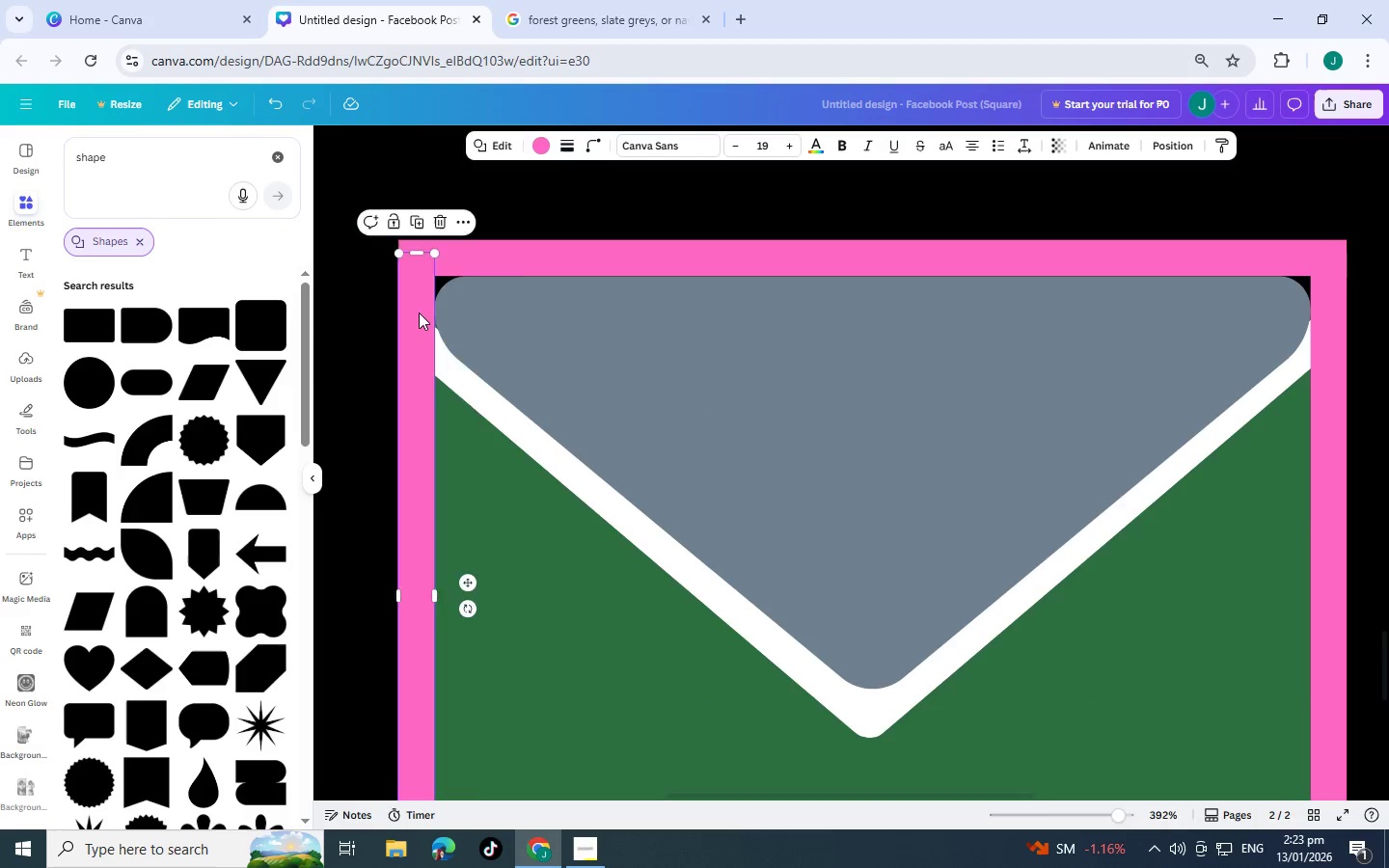 
key(Control+V)
 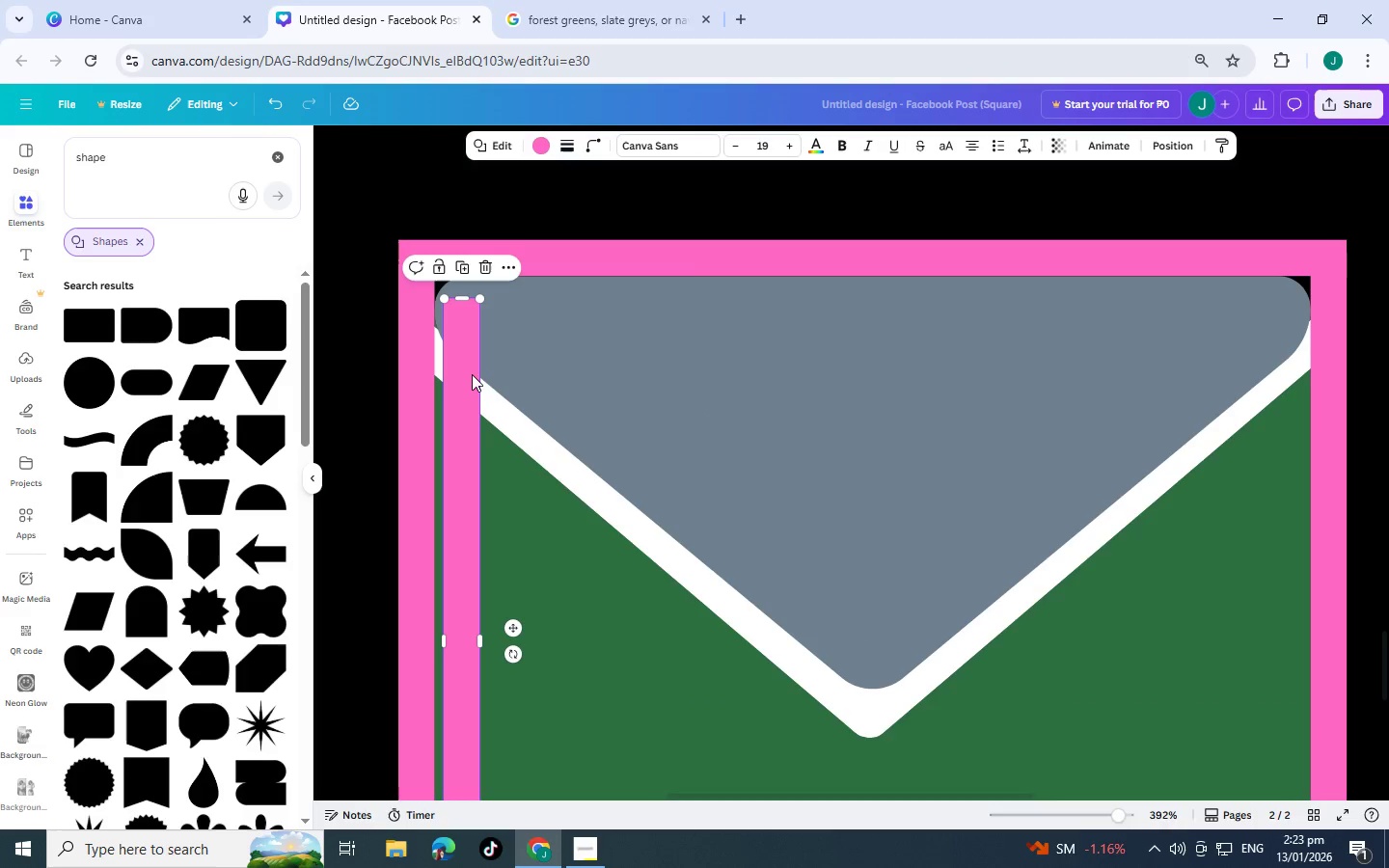 
left_click_drag(start_coordinate=[472, 374], to_coordinate=[458, 322])
 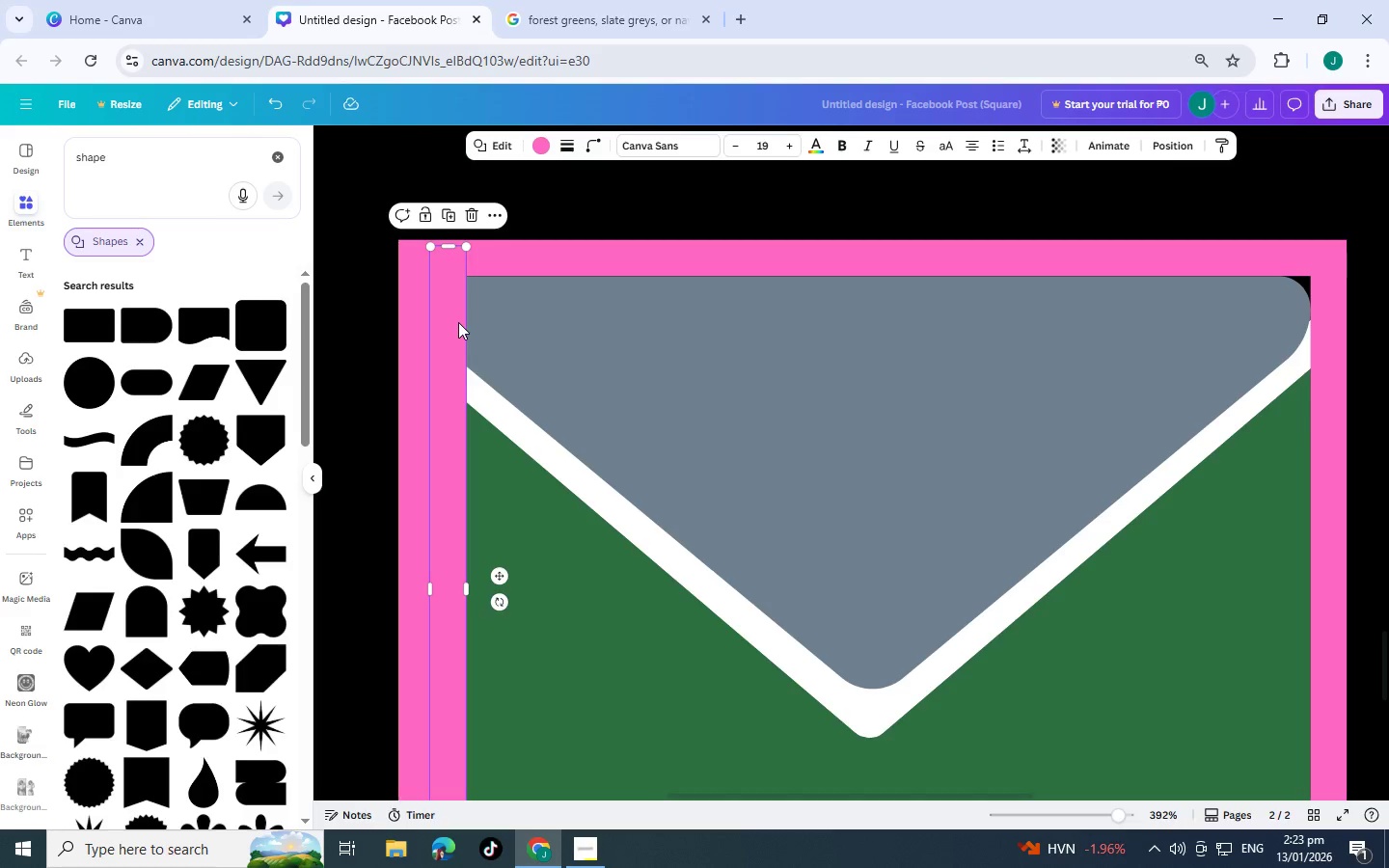 
key(Control+BracketLeft)
 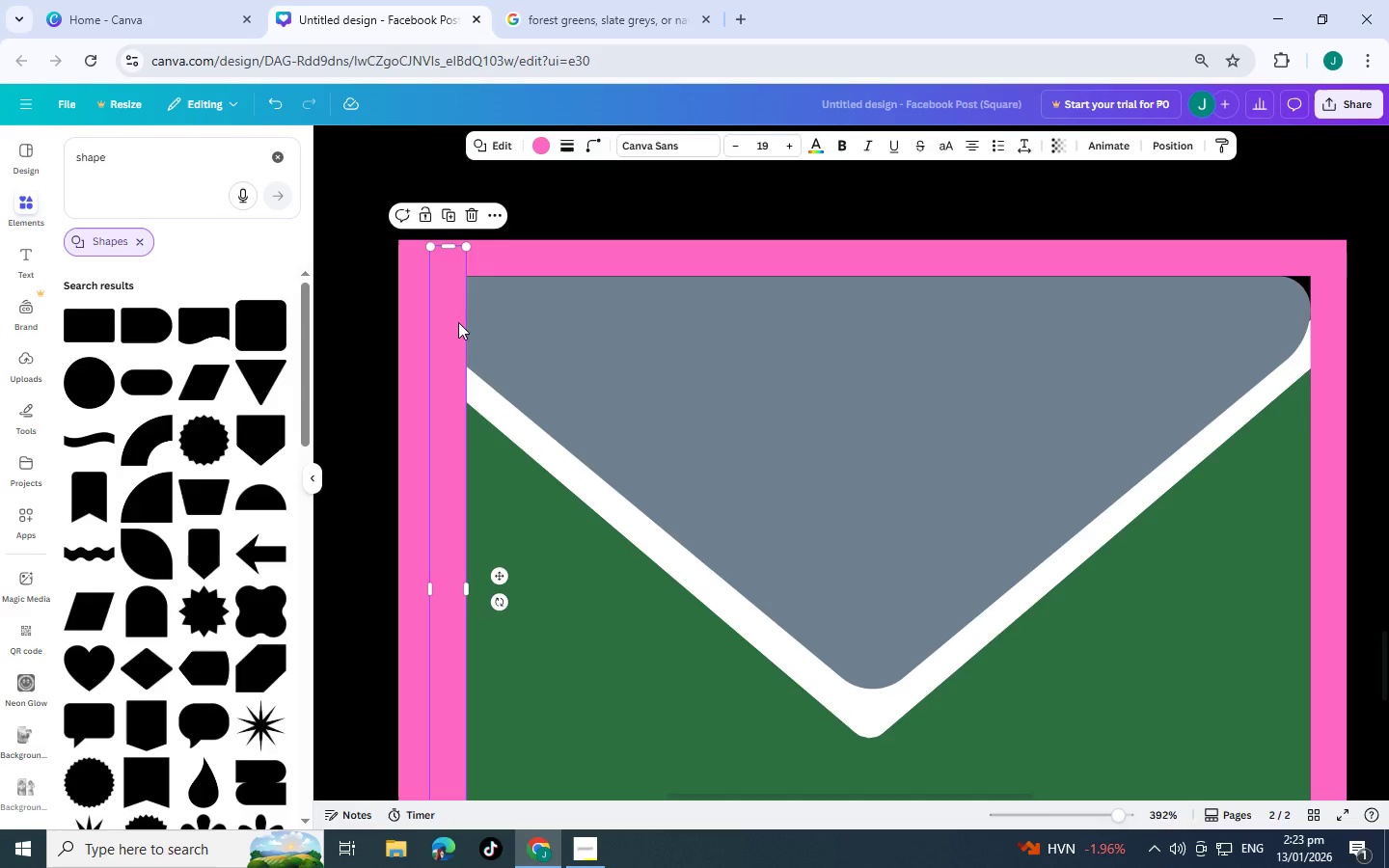 
key(Control+BracketLeft)
 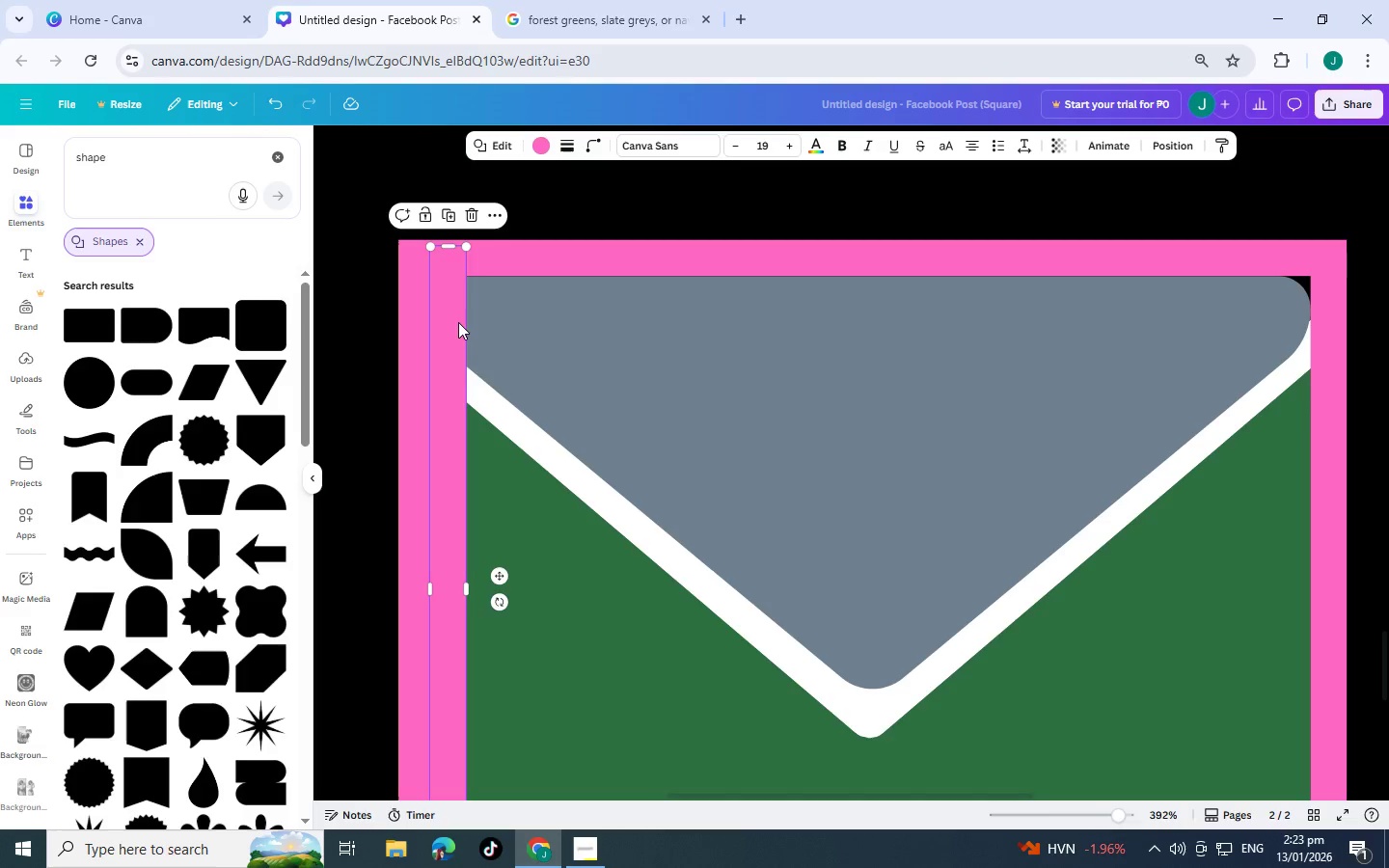 
key(Control+BracketLeft)
 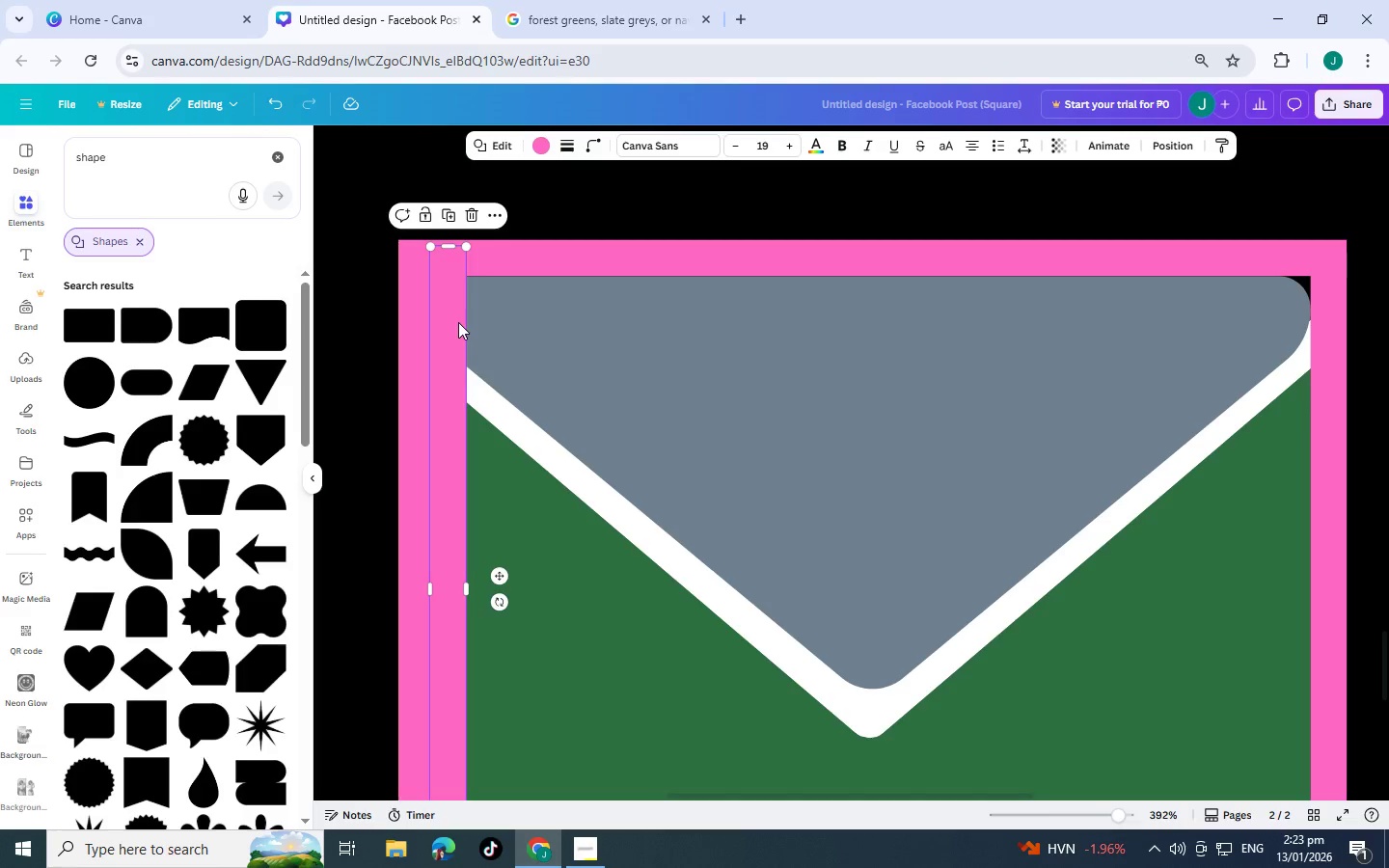 
key(Control+BracketLeft)
 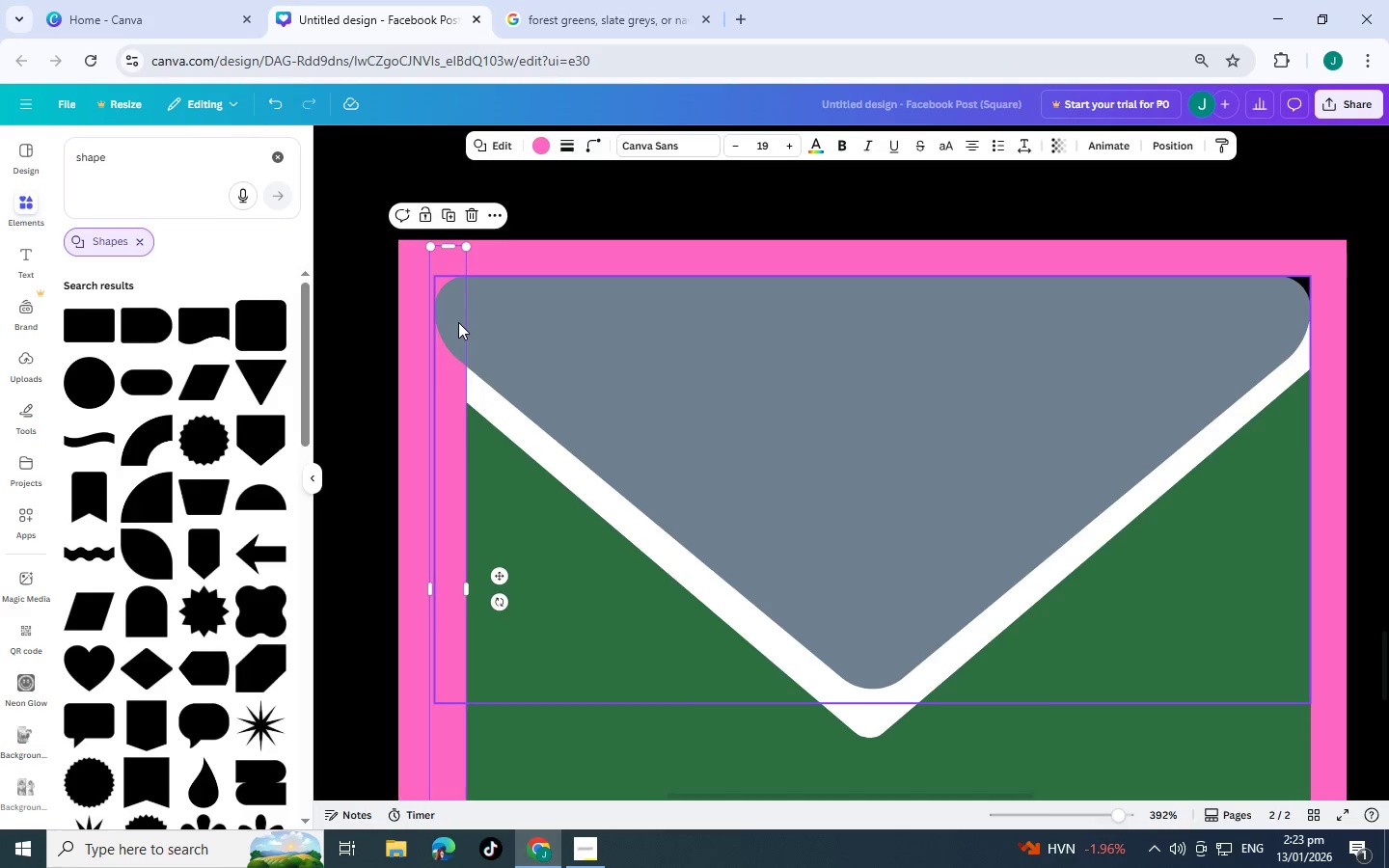 
key(Control+BracketLeft)
 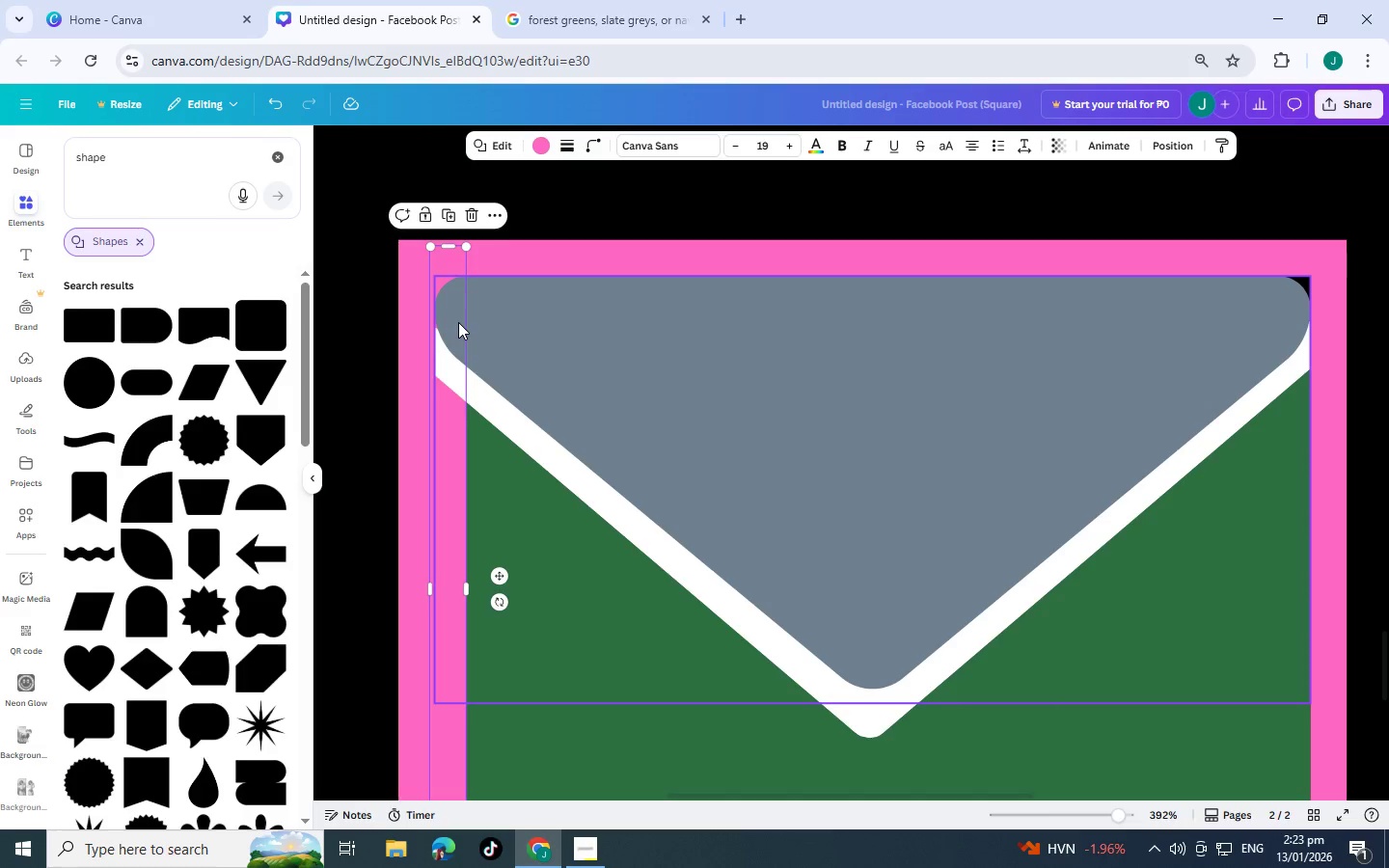 
key(Control+BracketLeft)
 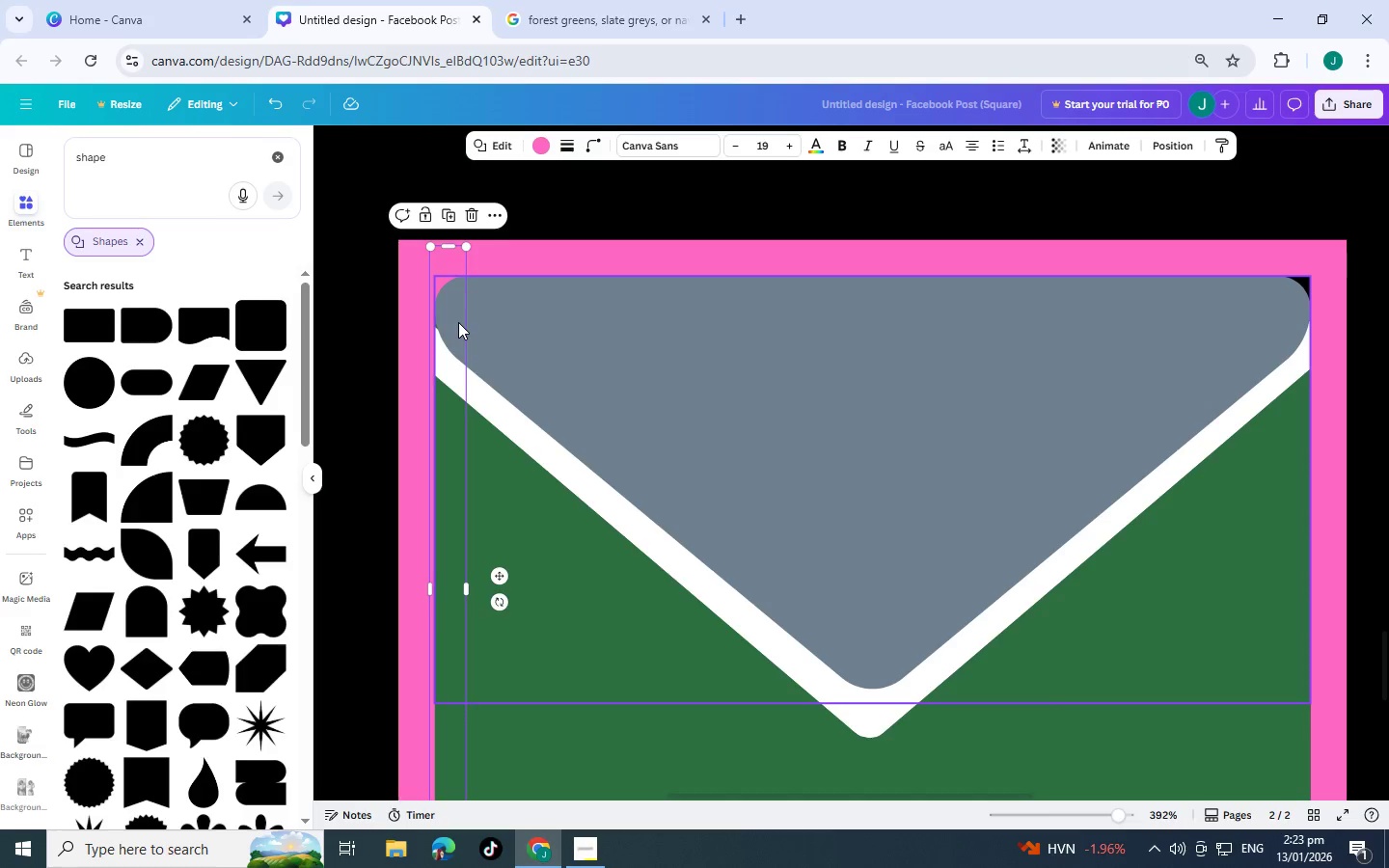 
key(Control+BracketLeft)
 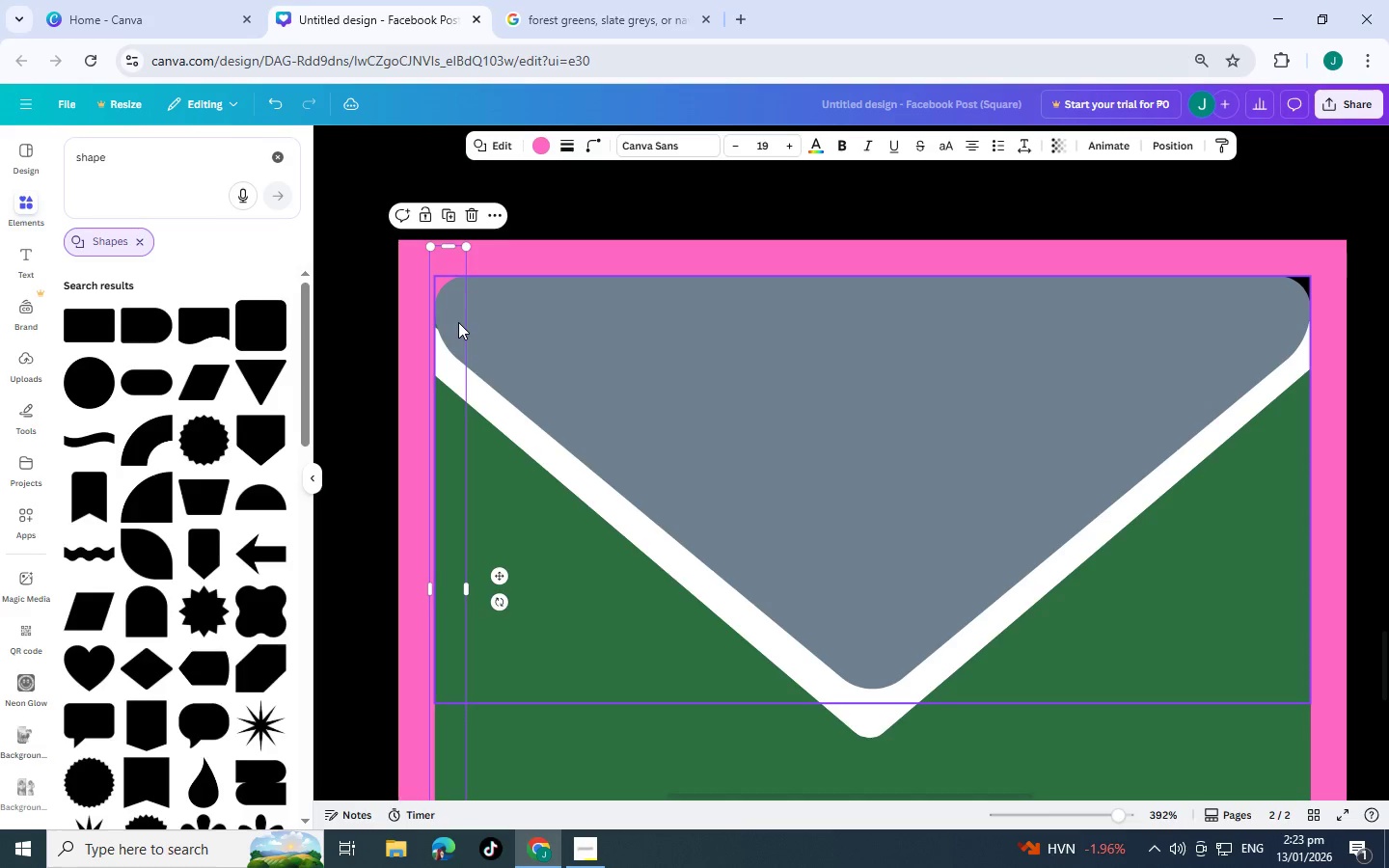 
key(Control+BracketLeft)
 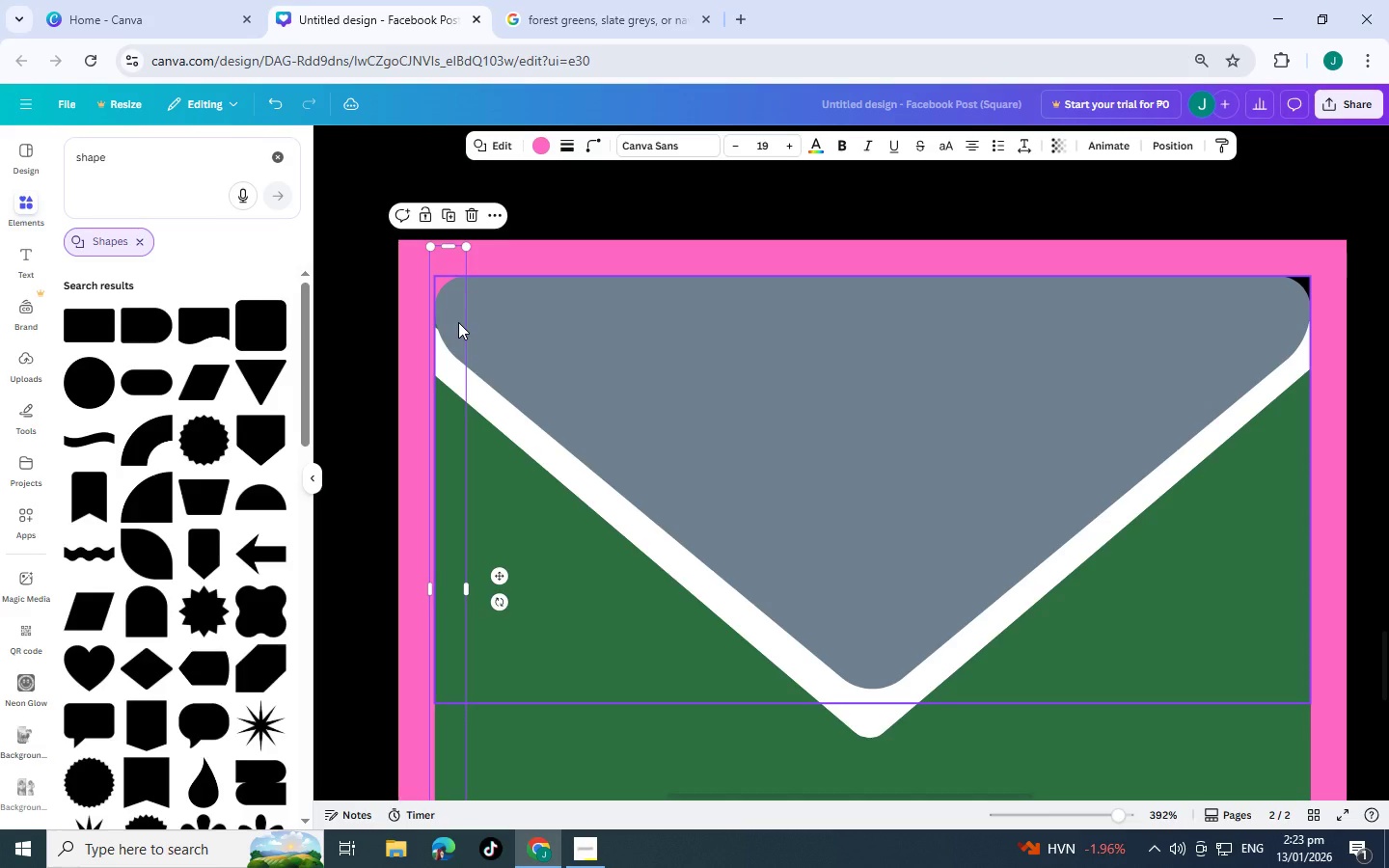 
key(Control+BracketLeft)
 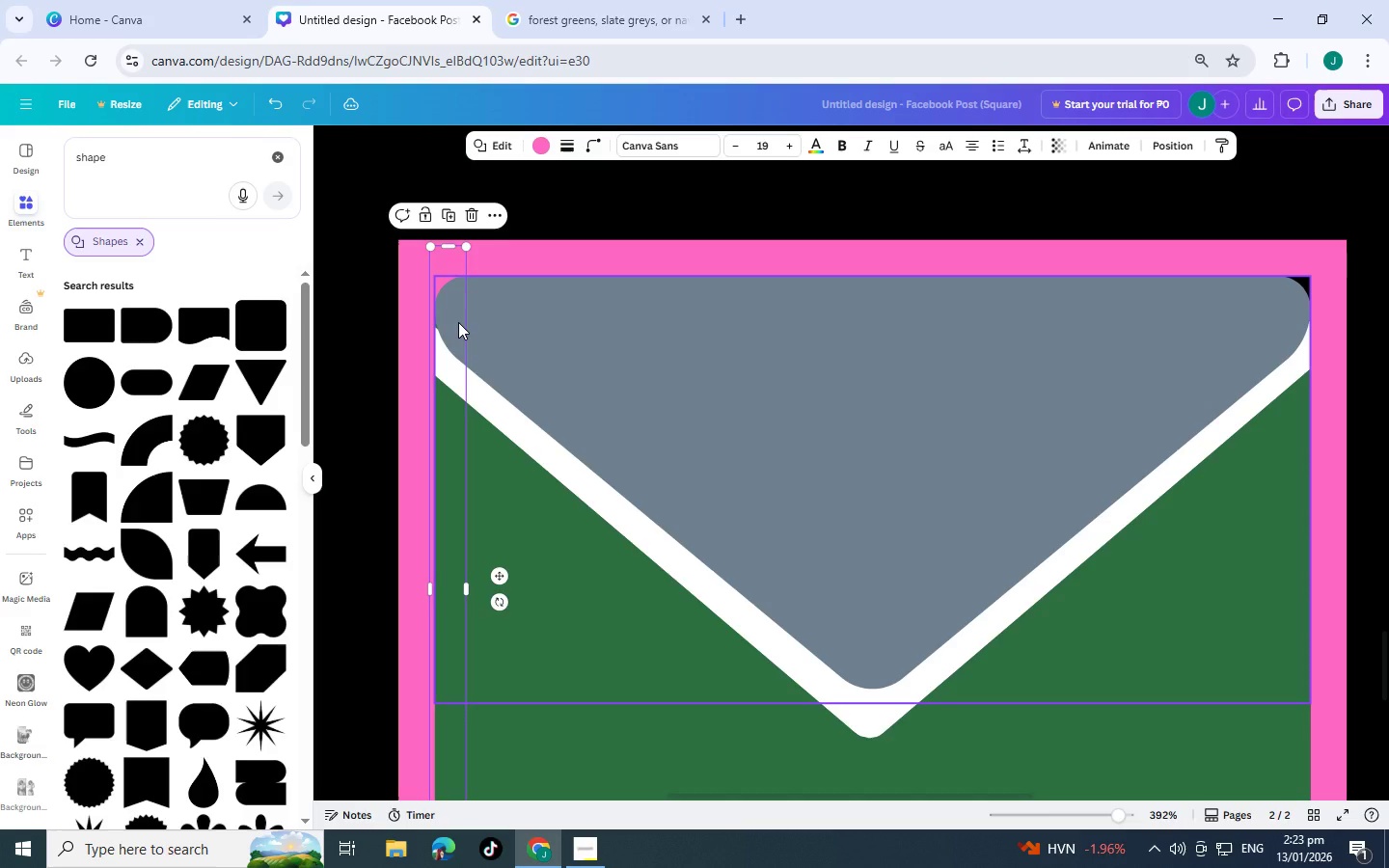 
key(Control+BracketLeft)
 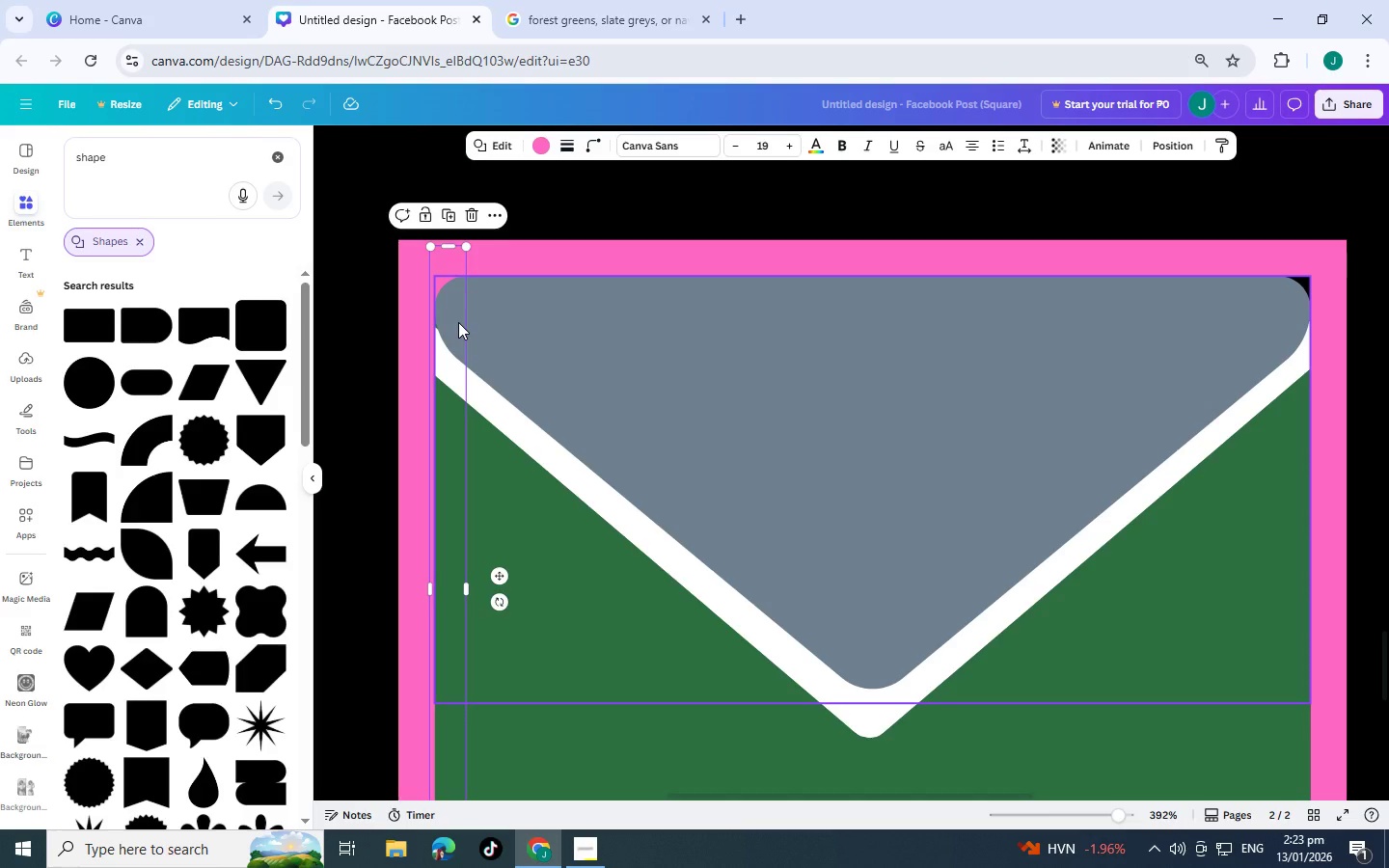 
key(Control+C)
 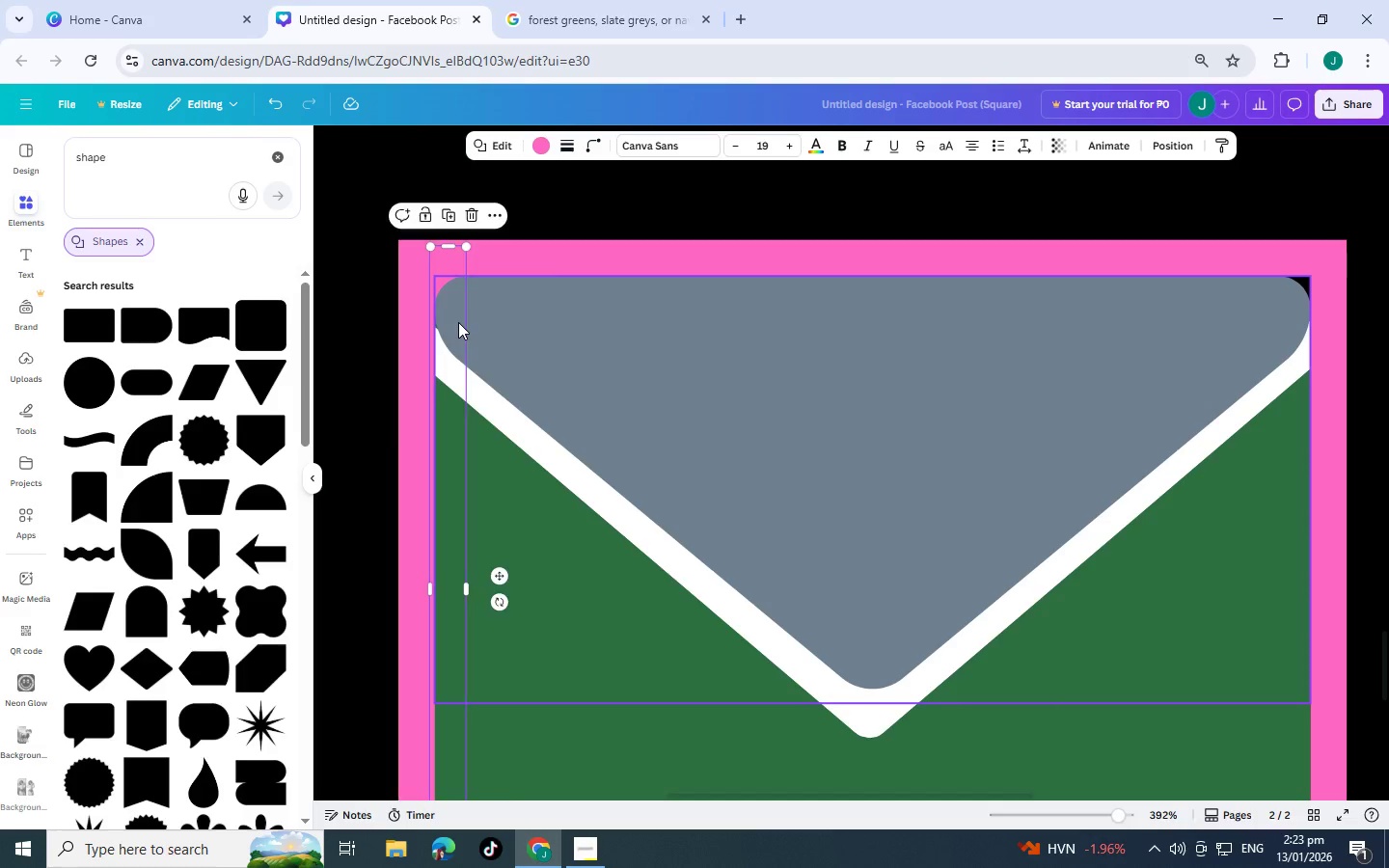 
key(Control+V)
 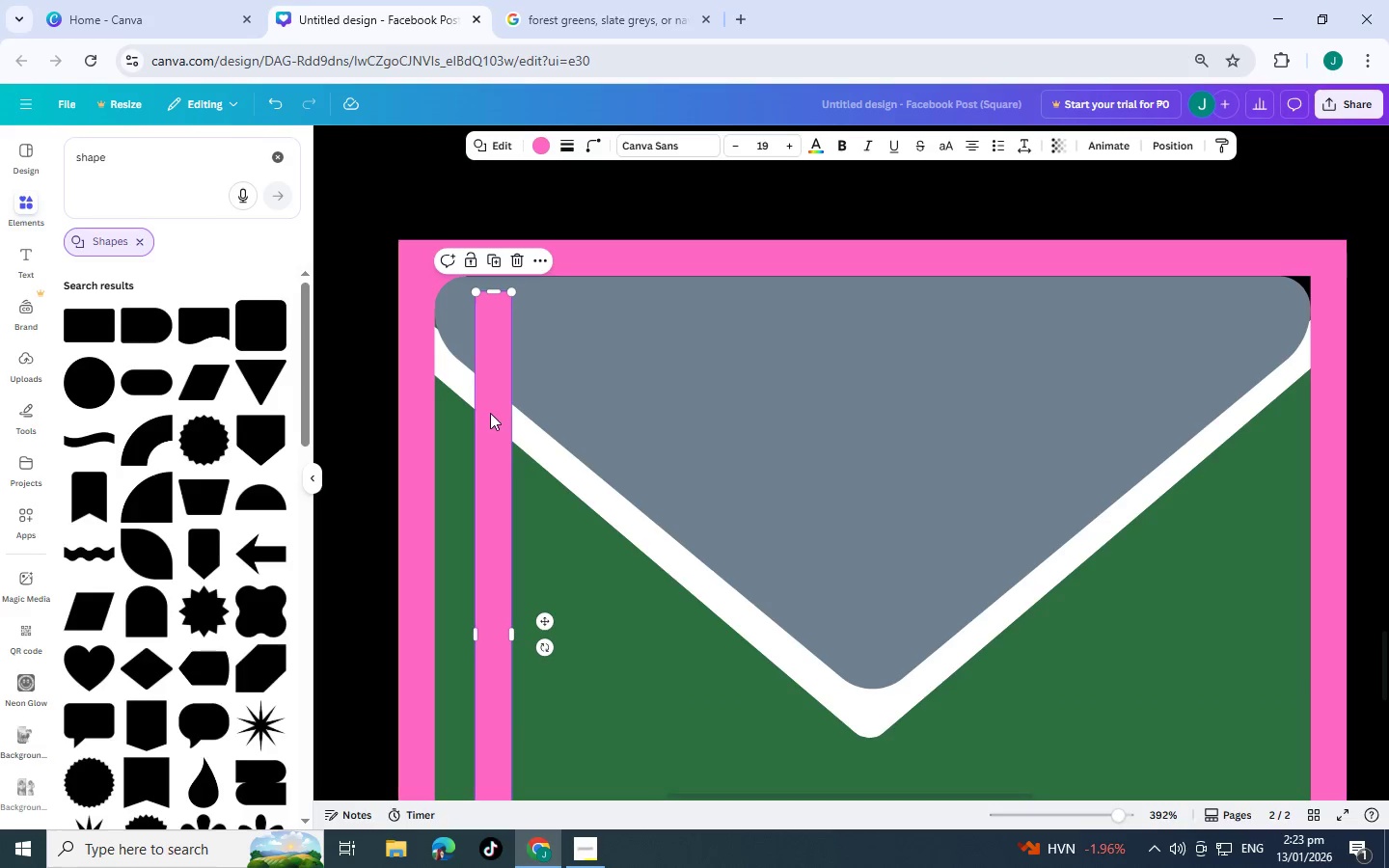 
left_click_drag(start_coordinate=[490, 413], to_coordinate=[1294, 302])
 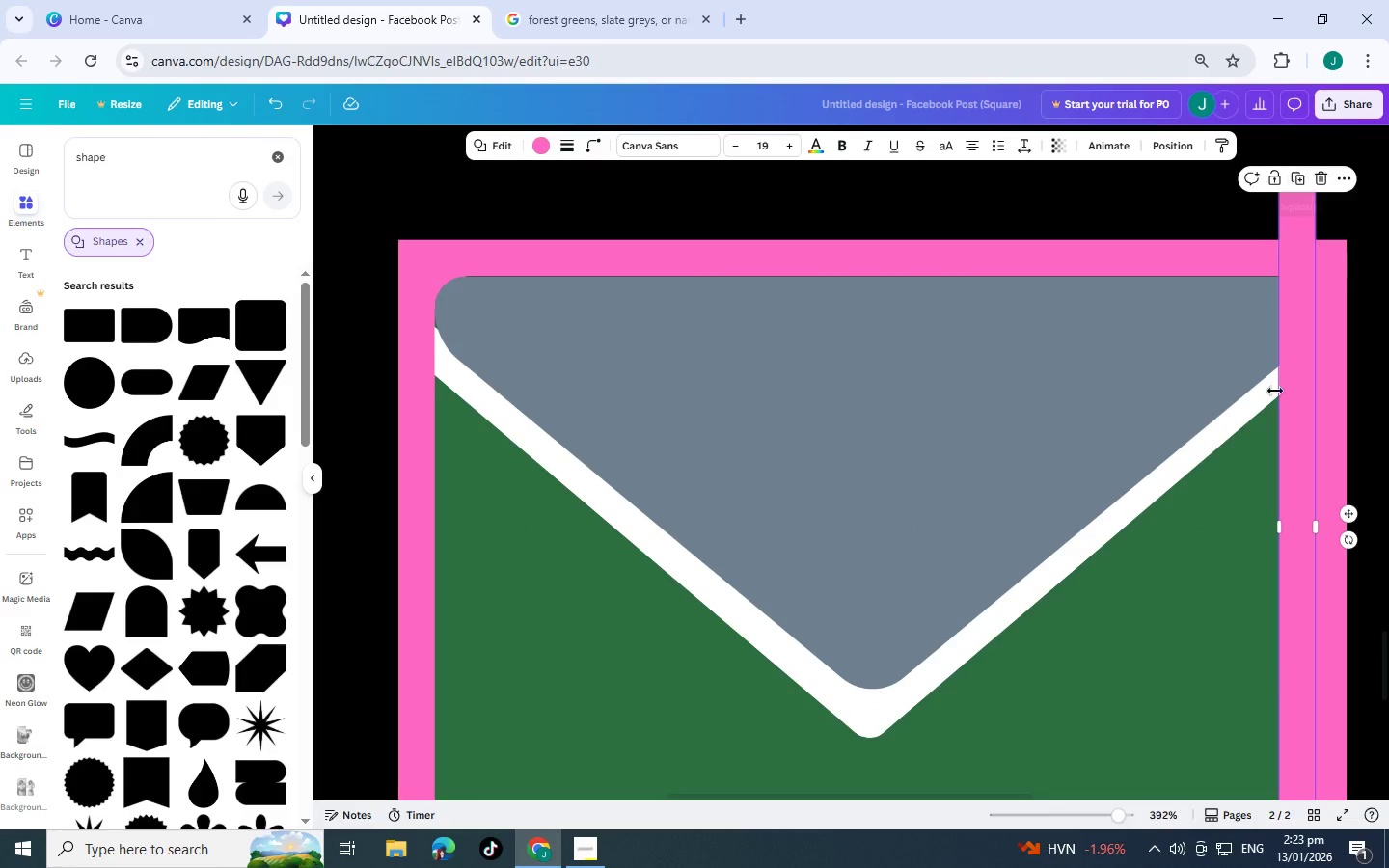 
scroll: coordinate [1275, 610], scroll_direction: down, amount: 1.0
 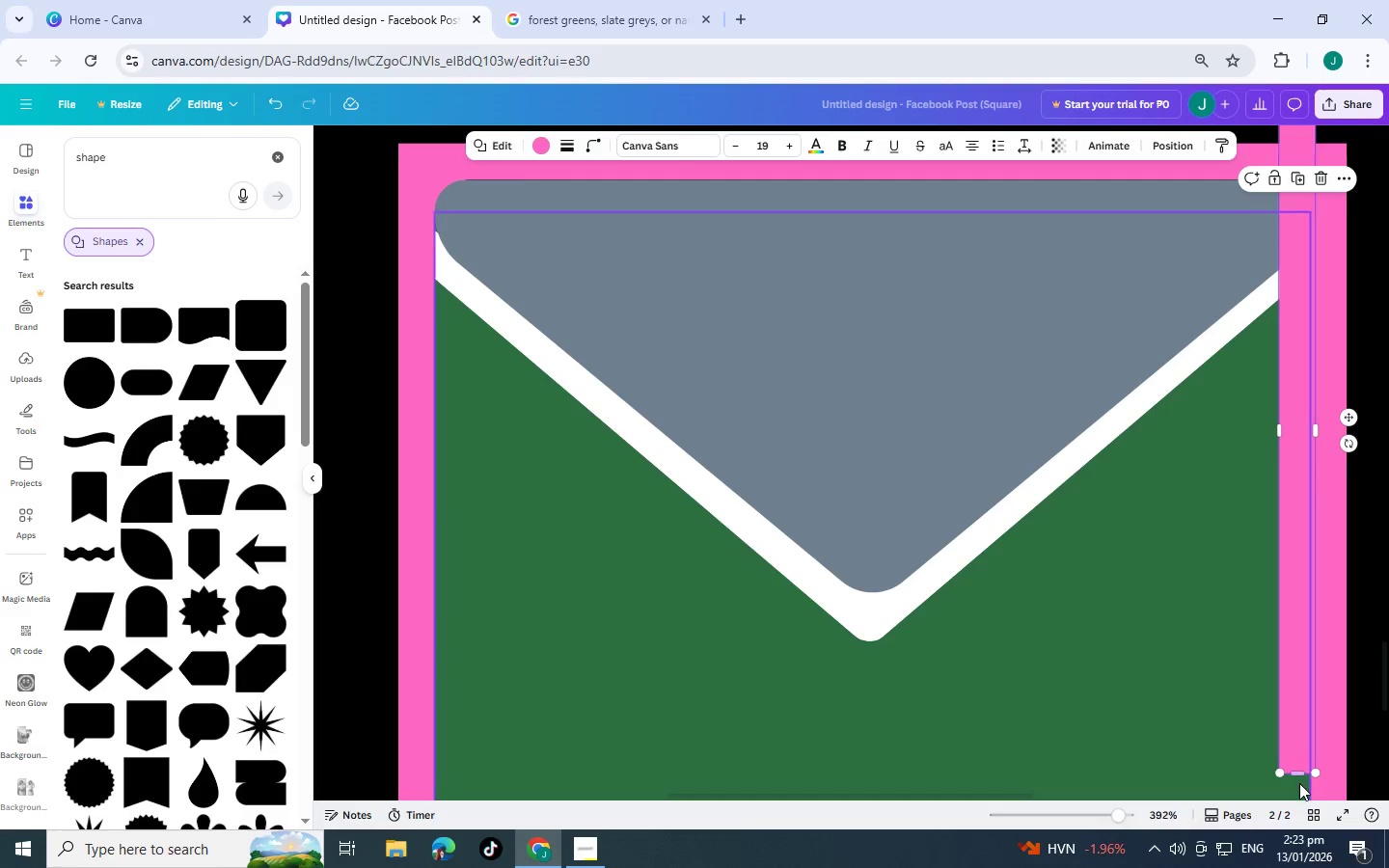 
left_click_drag(start_coordinate=[1298, 770], to_coordinate=[1267, 225])
 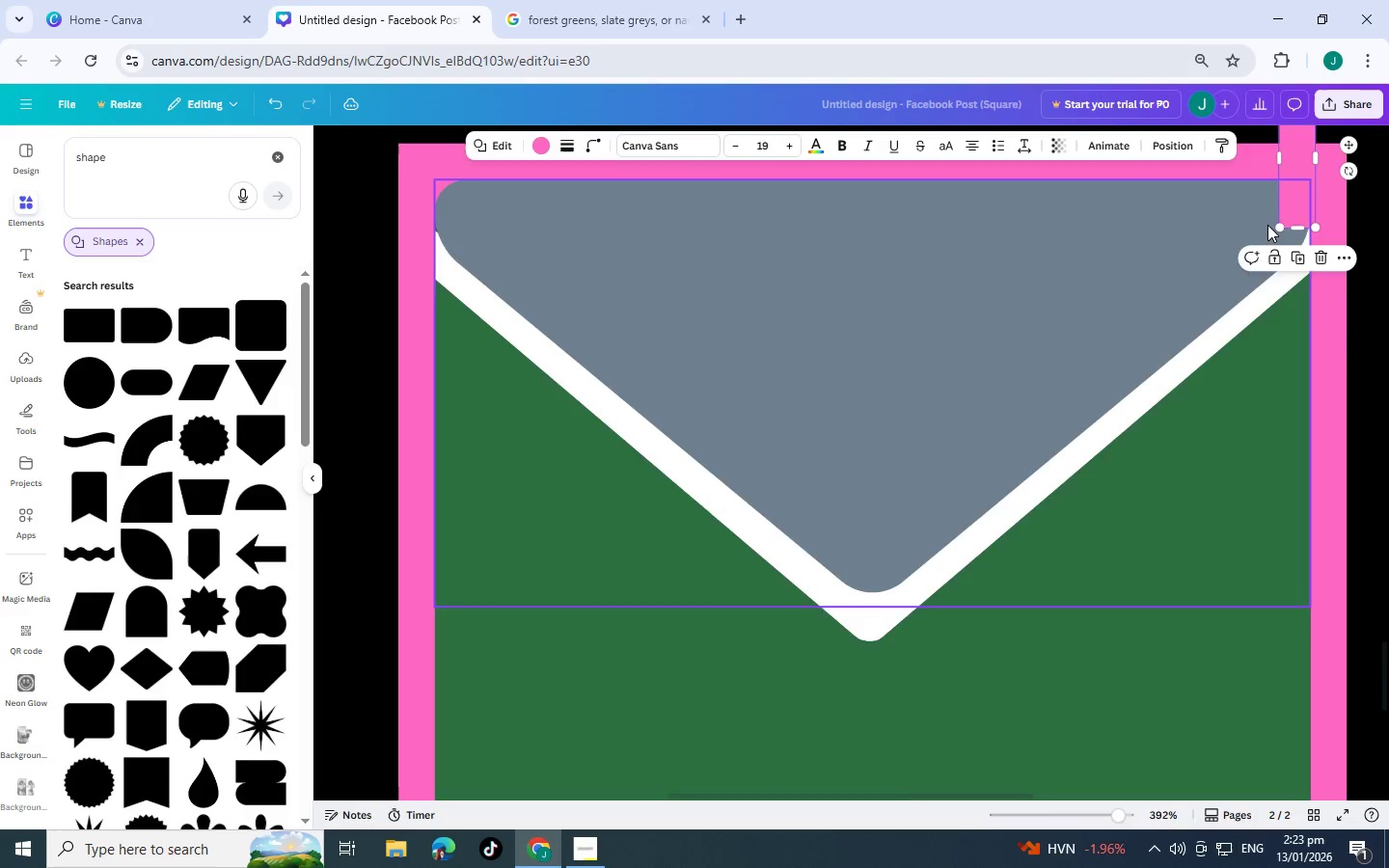 
scroll: coordinate [1267, 225], scroll_direction: up, amount: 3.0
 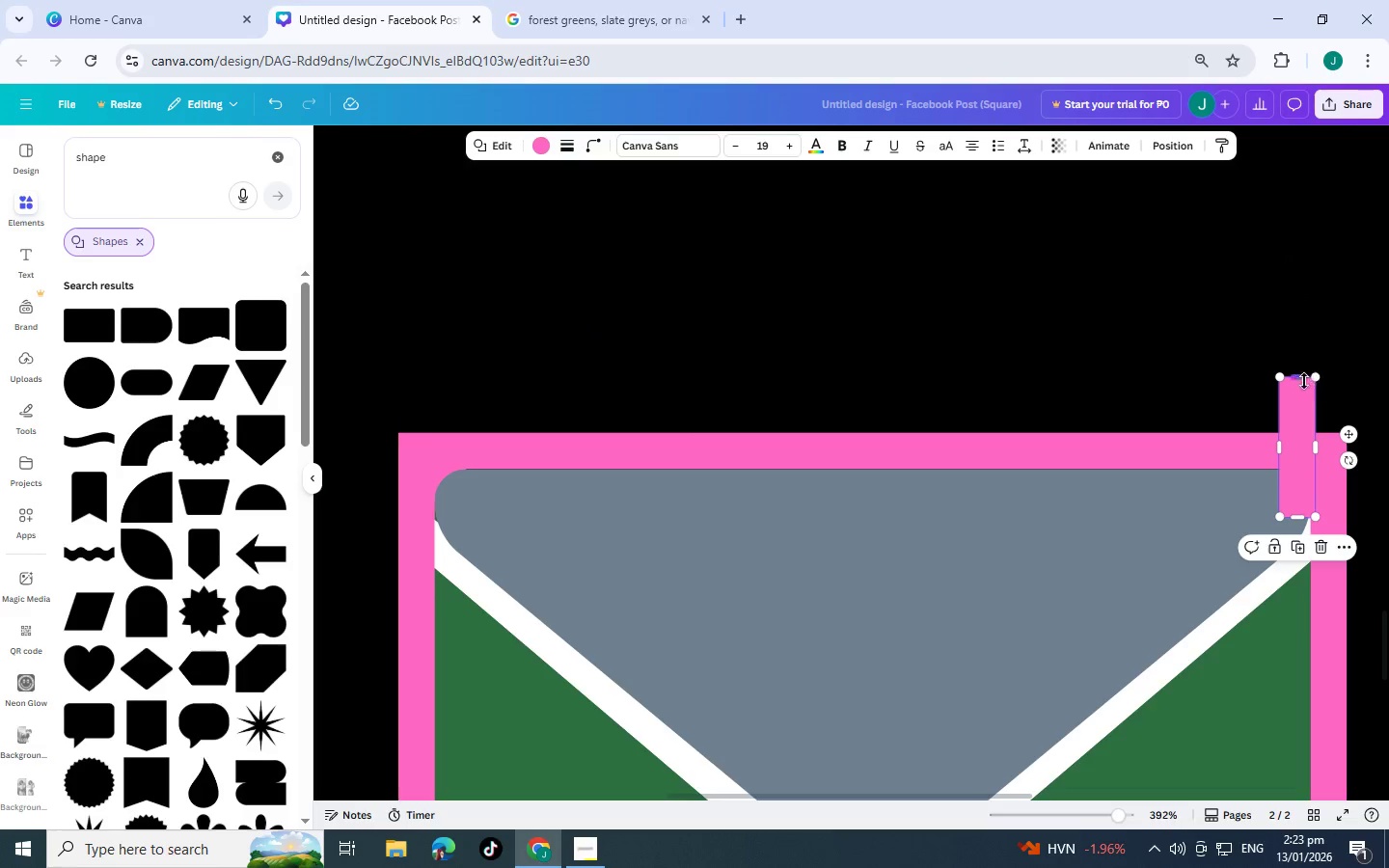 
left_click_drag(start_coordinate=[1299, 381], to_coordinate=[1305, 460])
 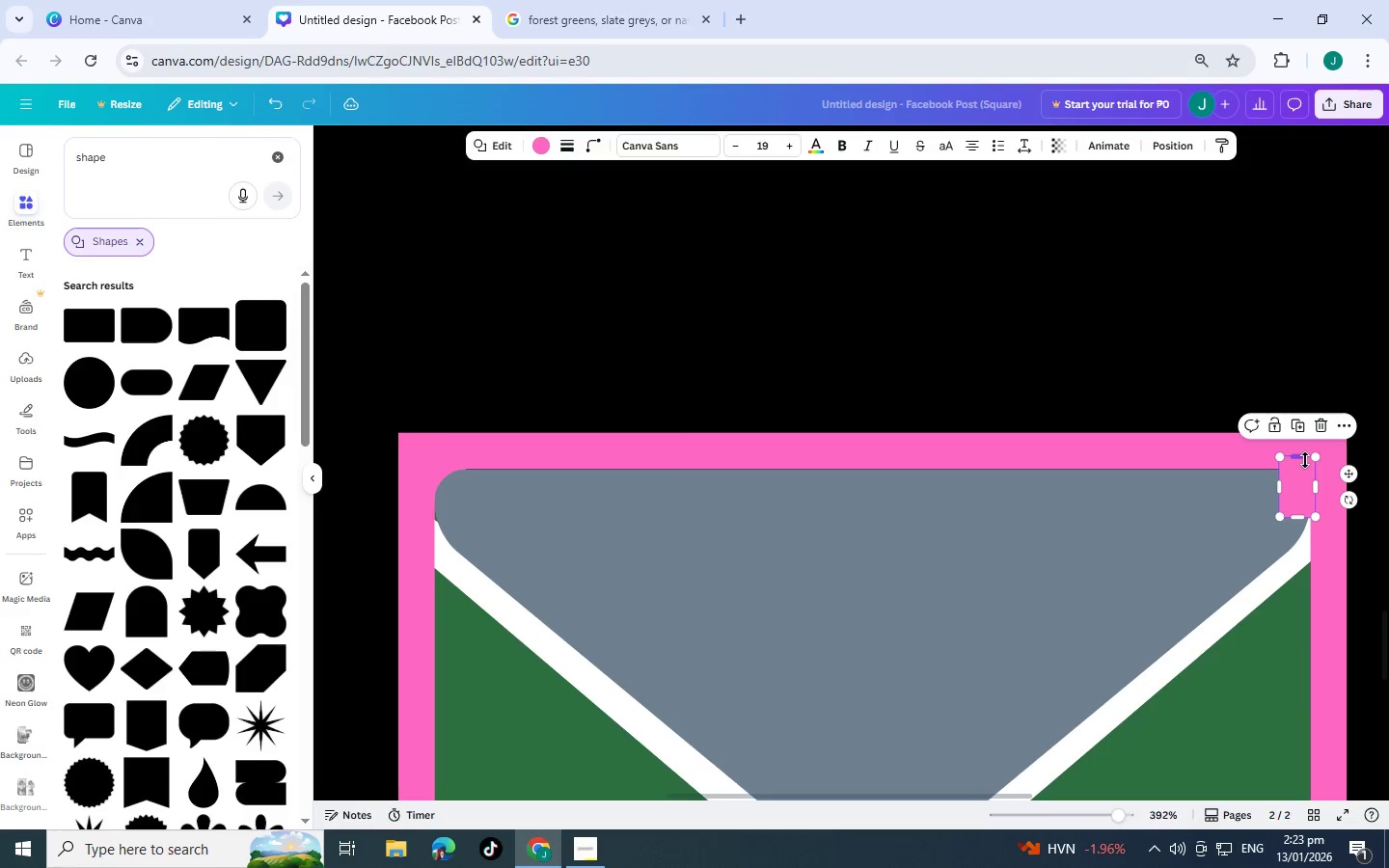 
key(Control+BracketLeft)
 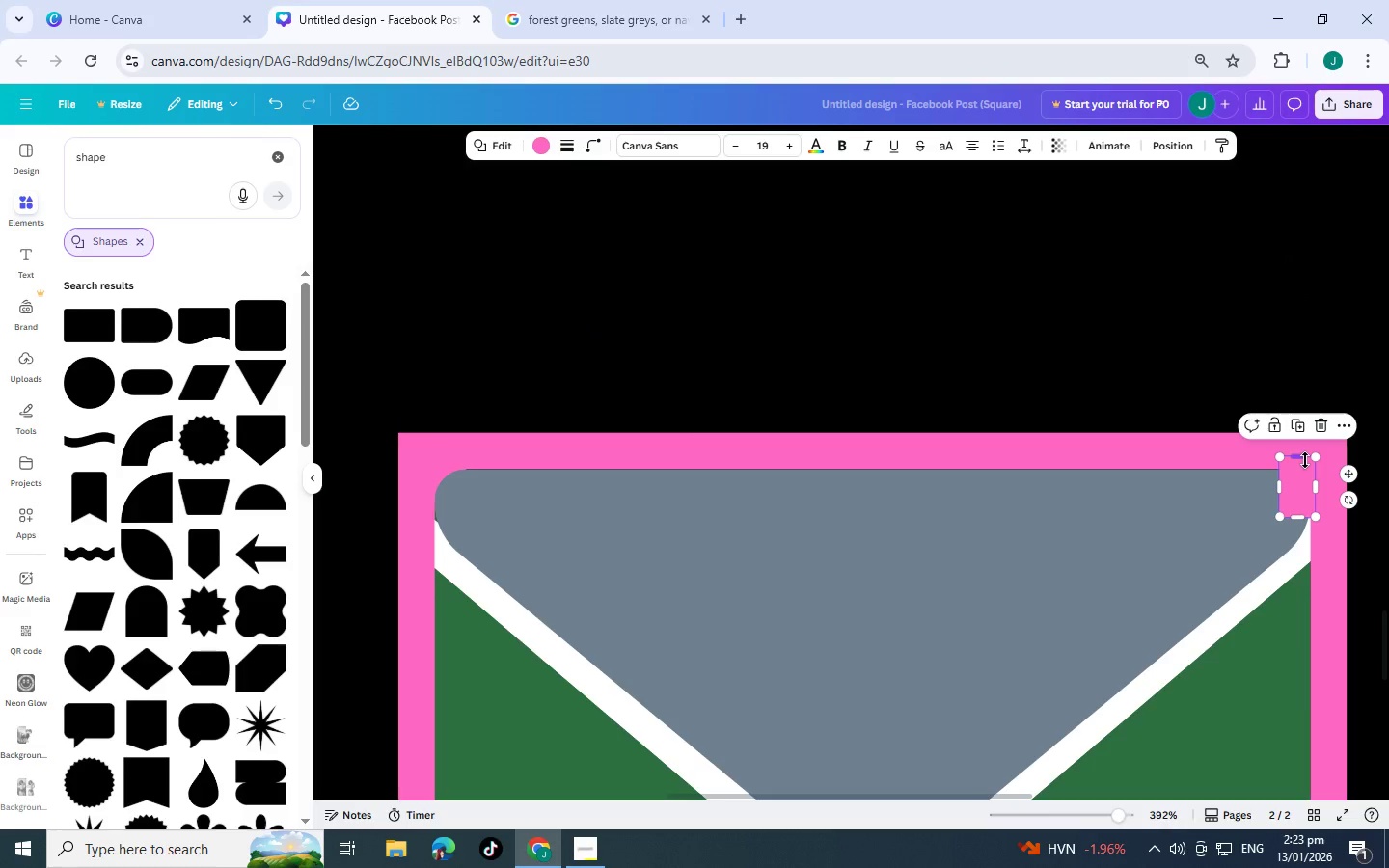 
key(Control+BracketLeft)
 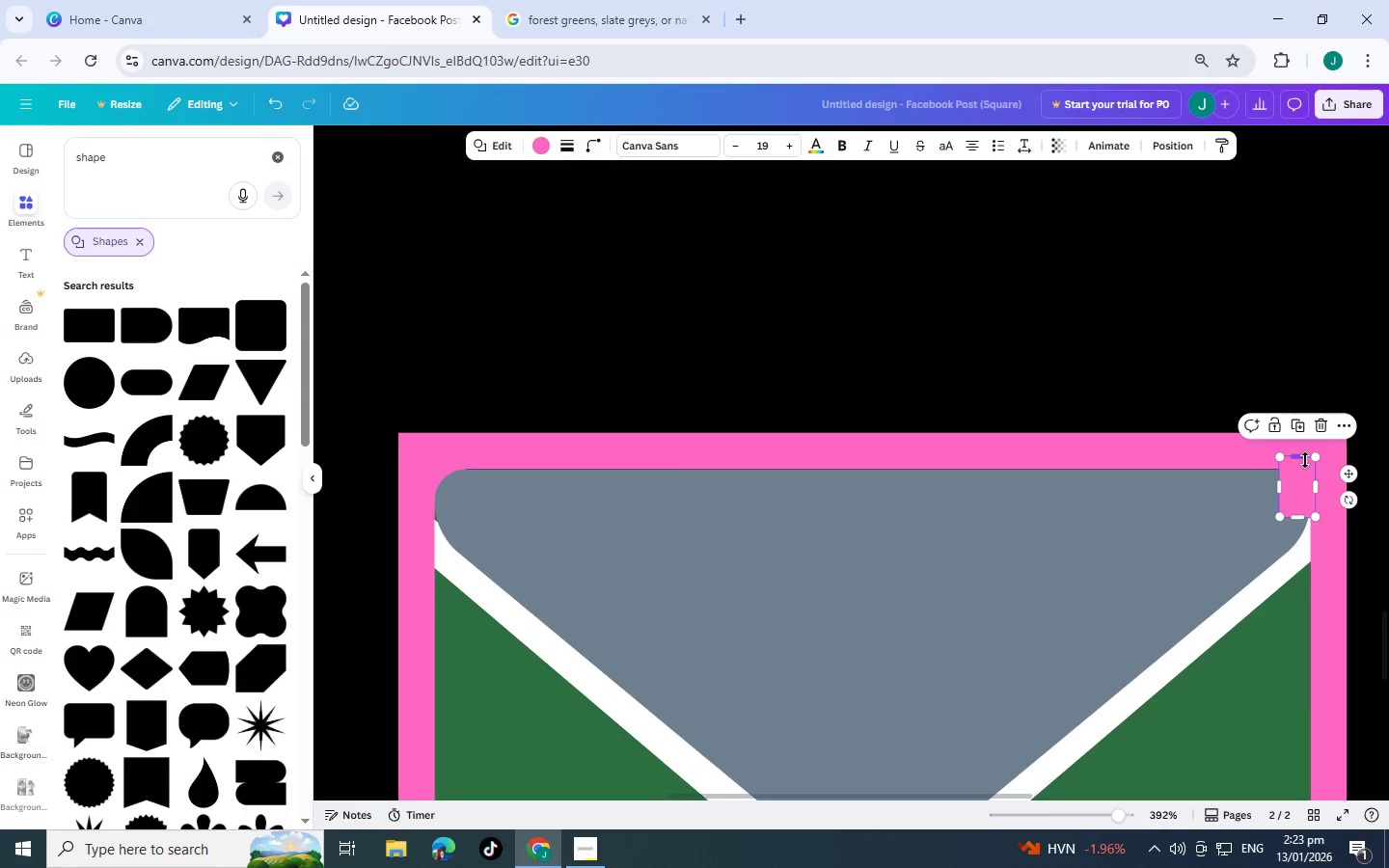 
key(Control+BracketLeft)
 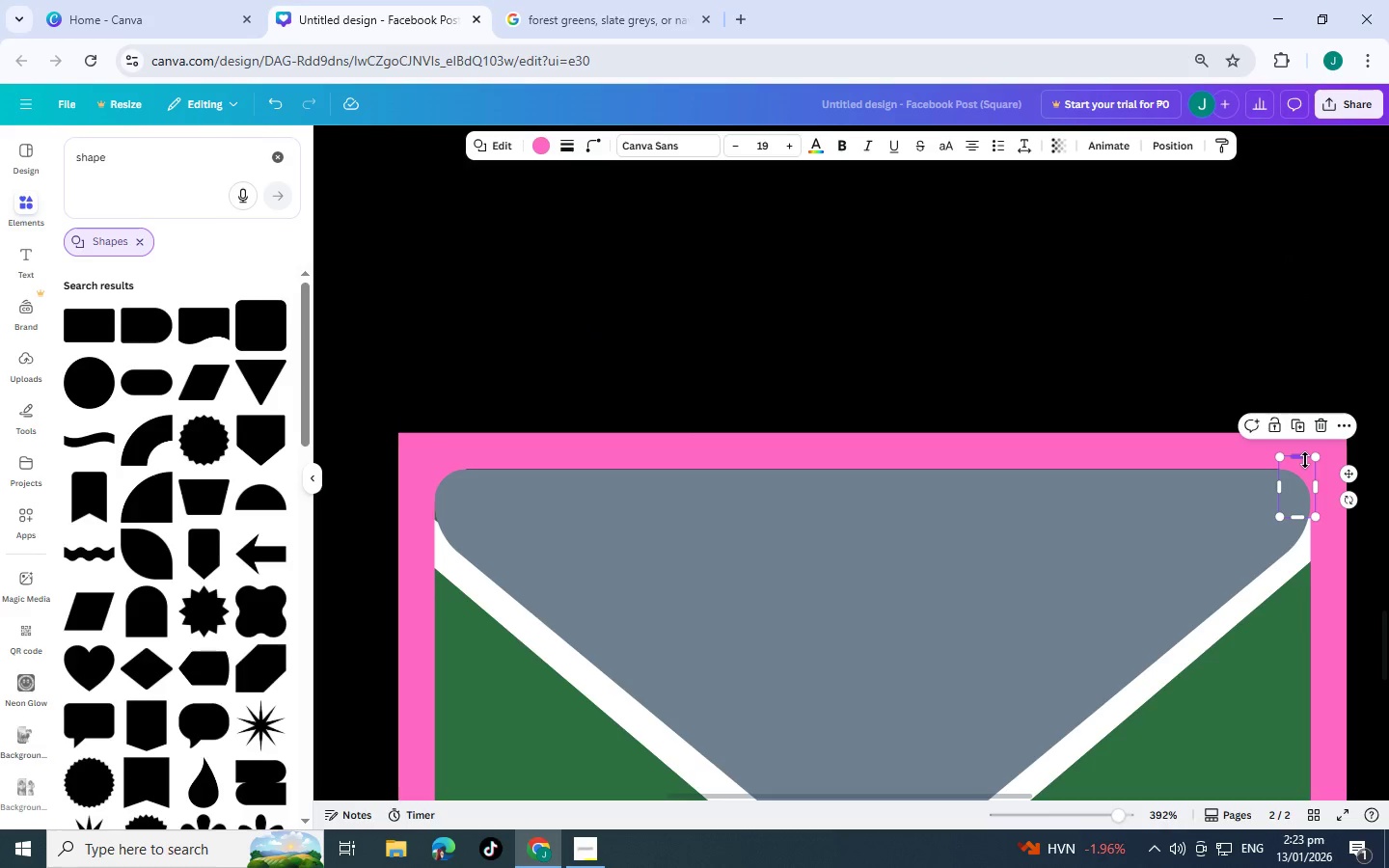 
key(Control+BracketLeft)
 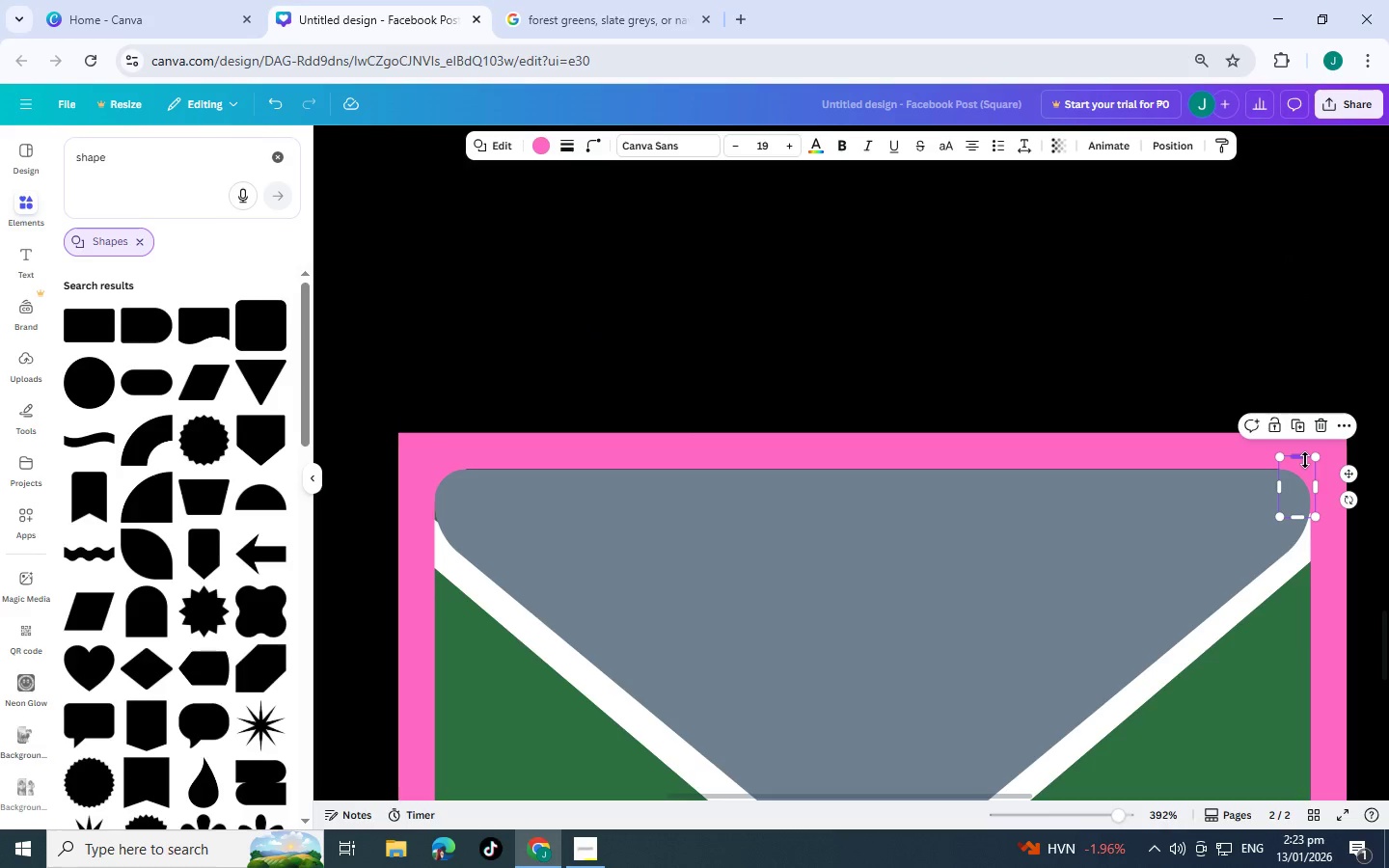 
key(Control+BracketLeft)
 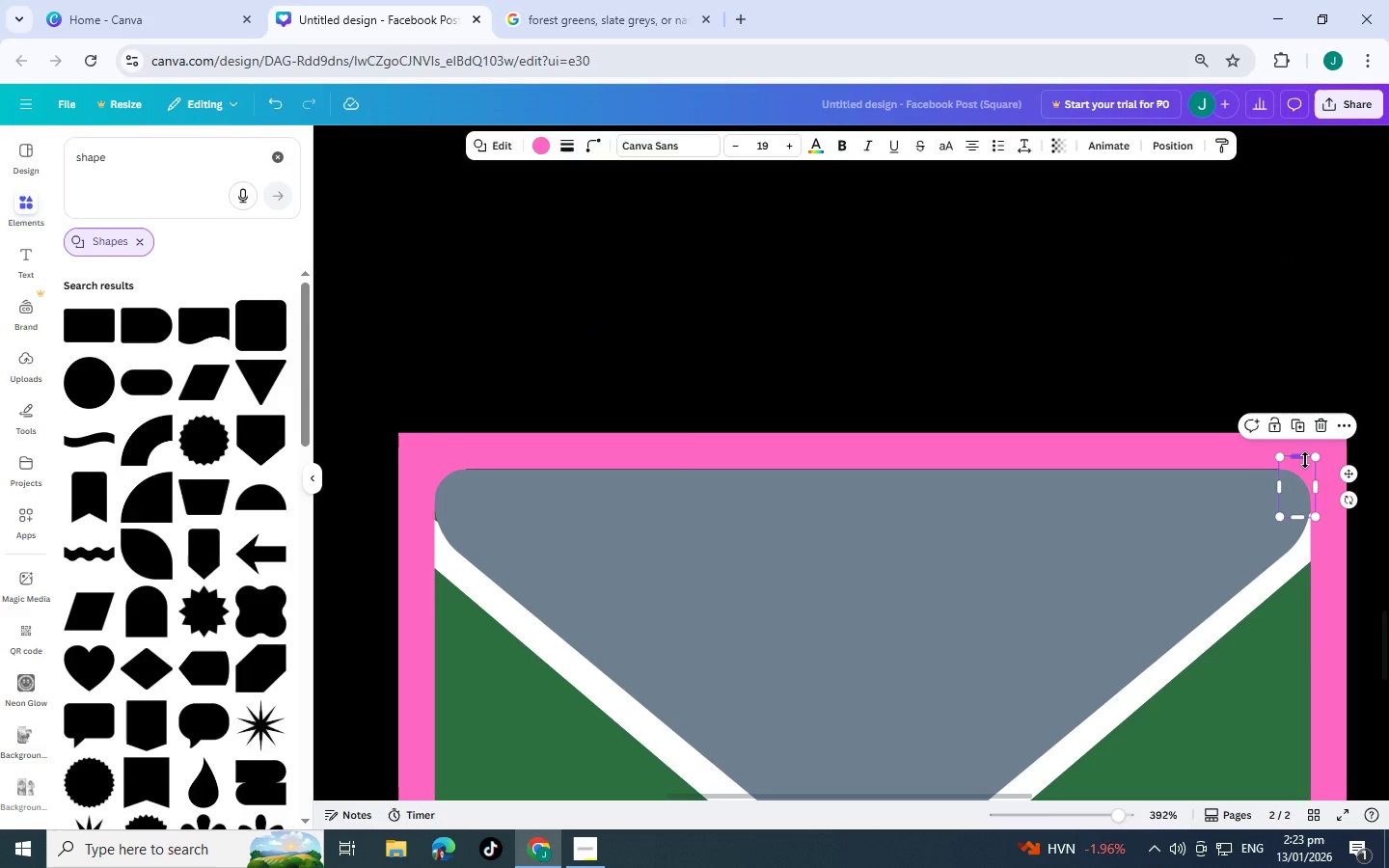 
key(Control+BracketLeft)
 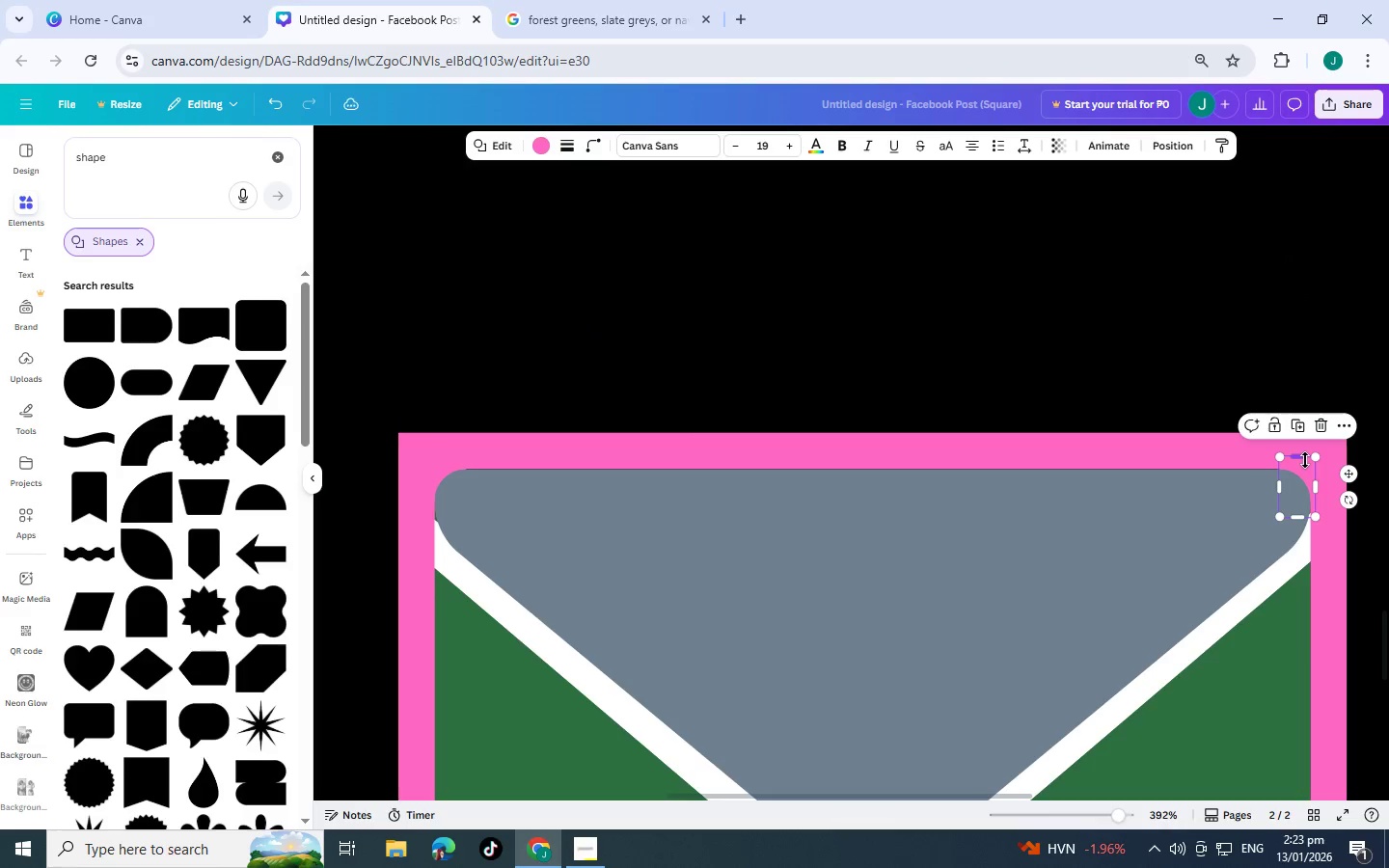 
key(Control+BracketLeft)
 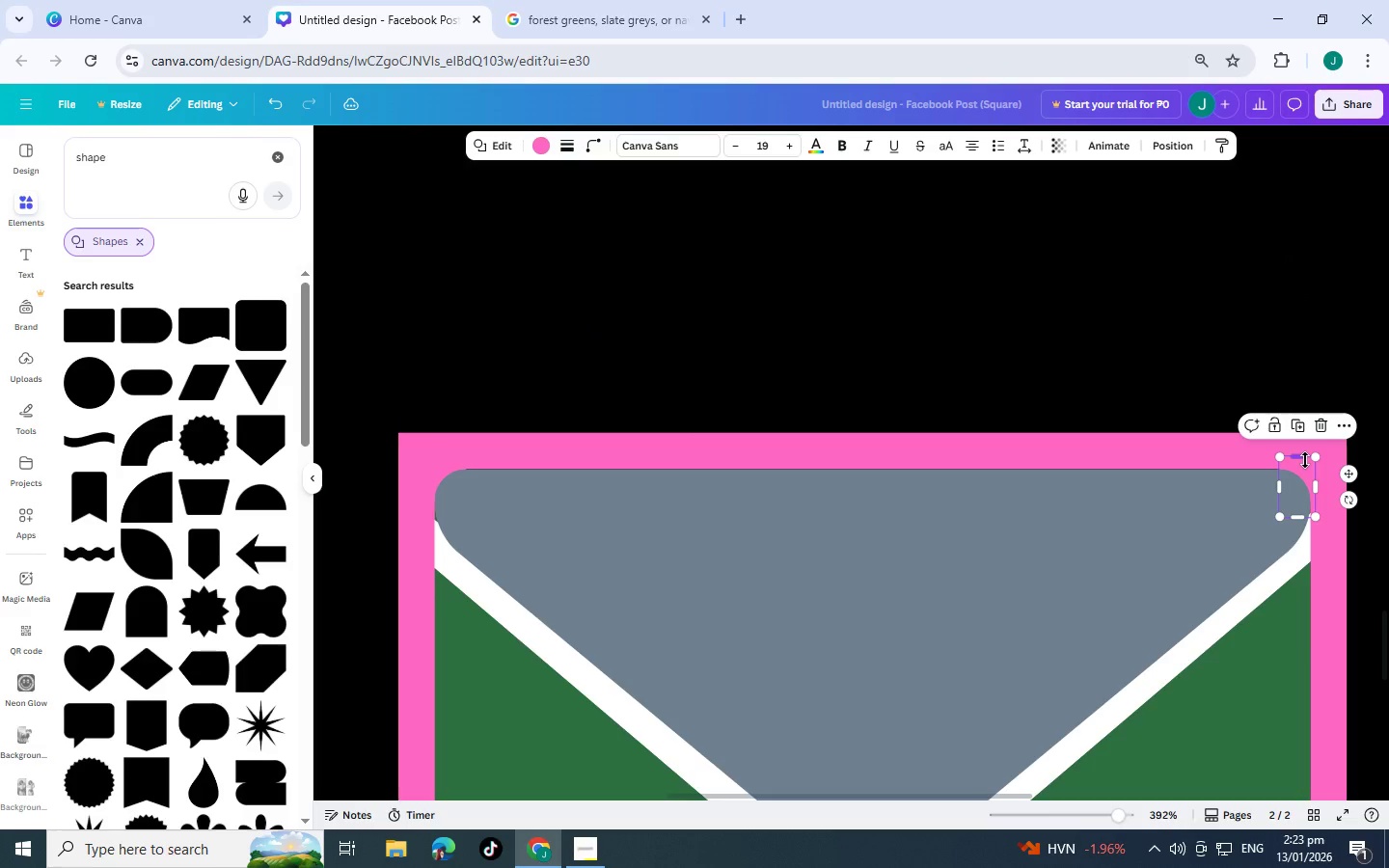 
key(Control+BracketLeft)
 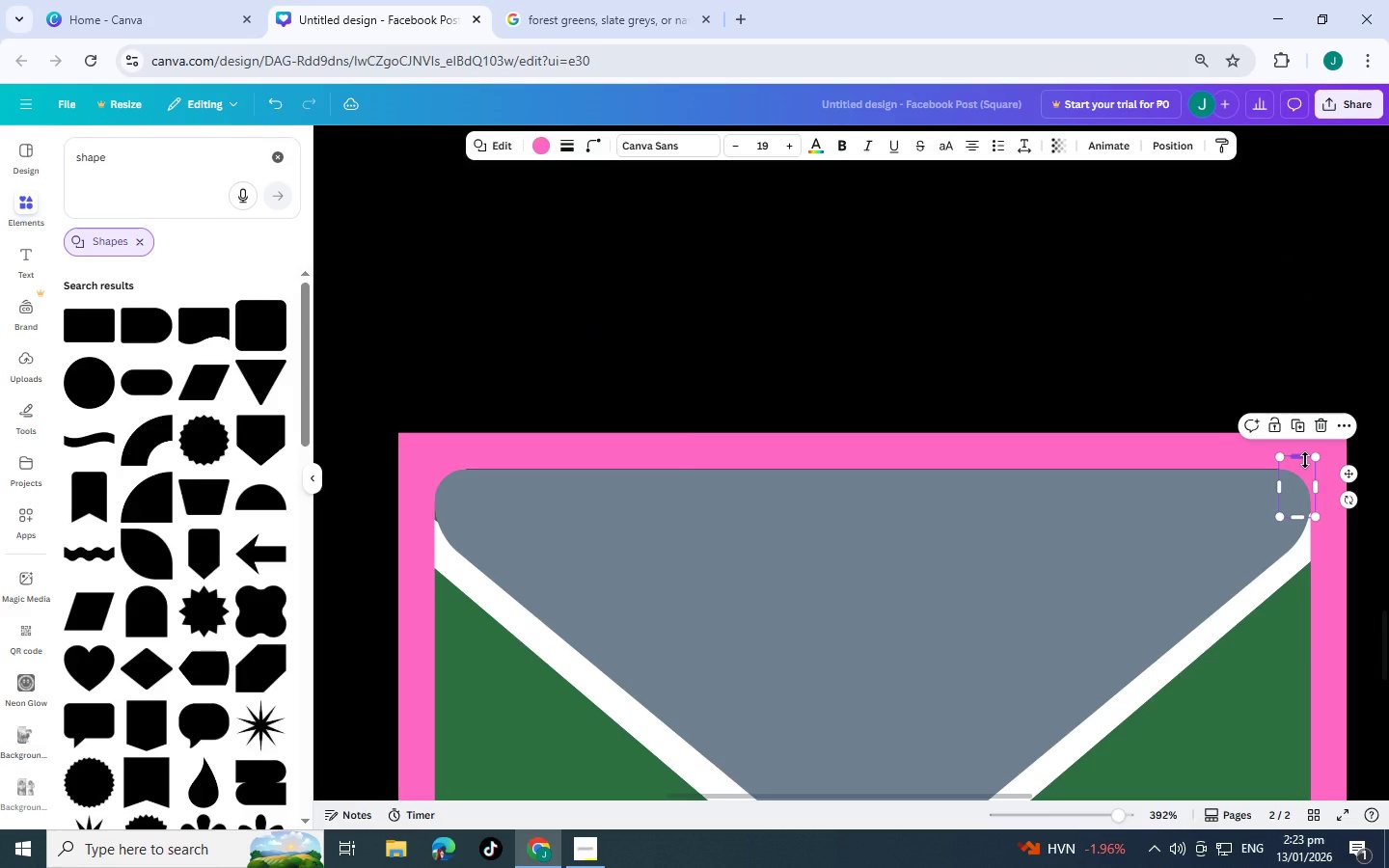 
key(Control+BracketLeft)
 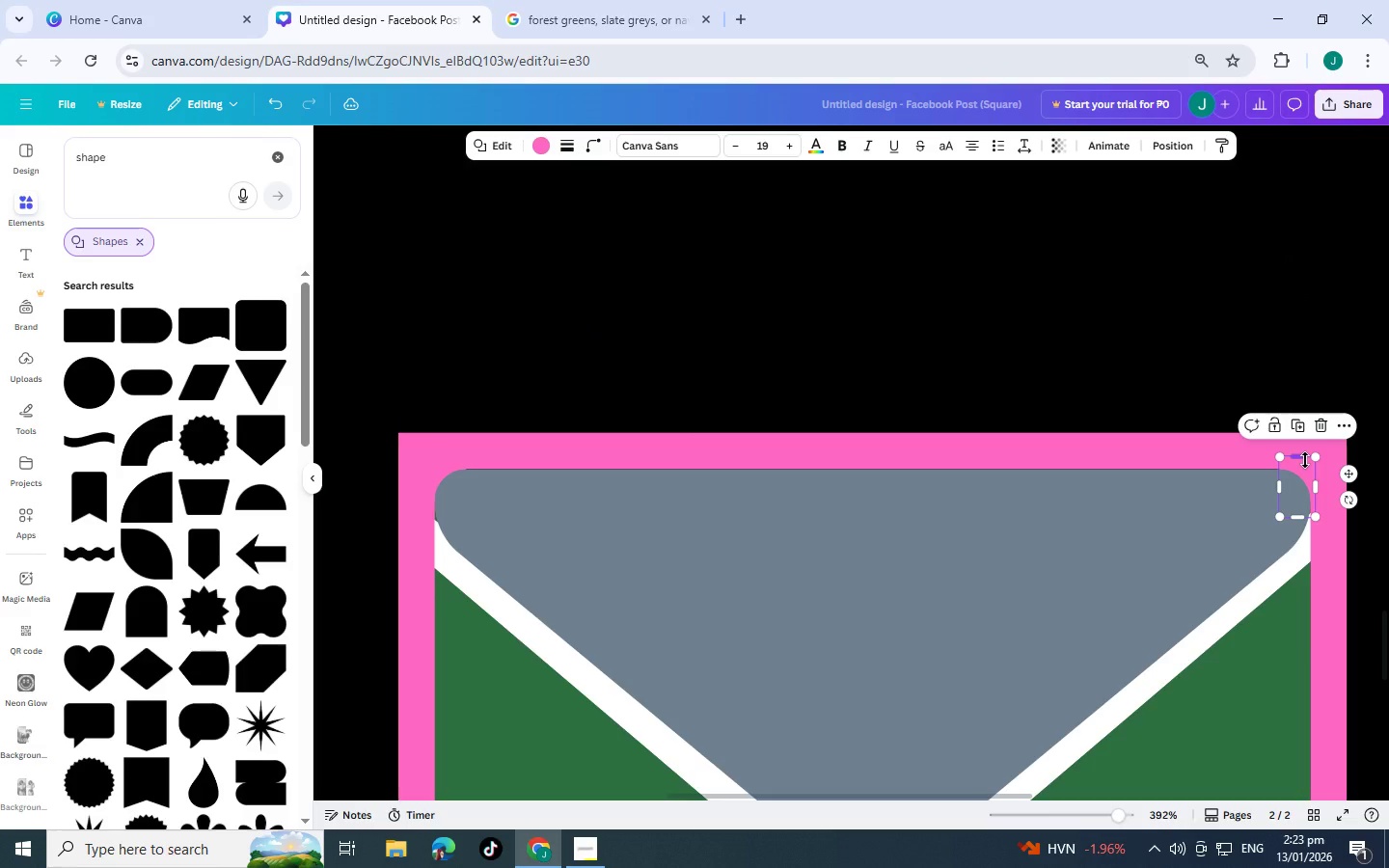 
key(Control+BracketLeft)
 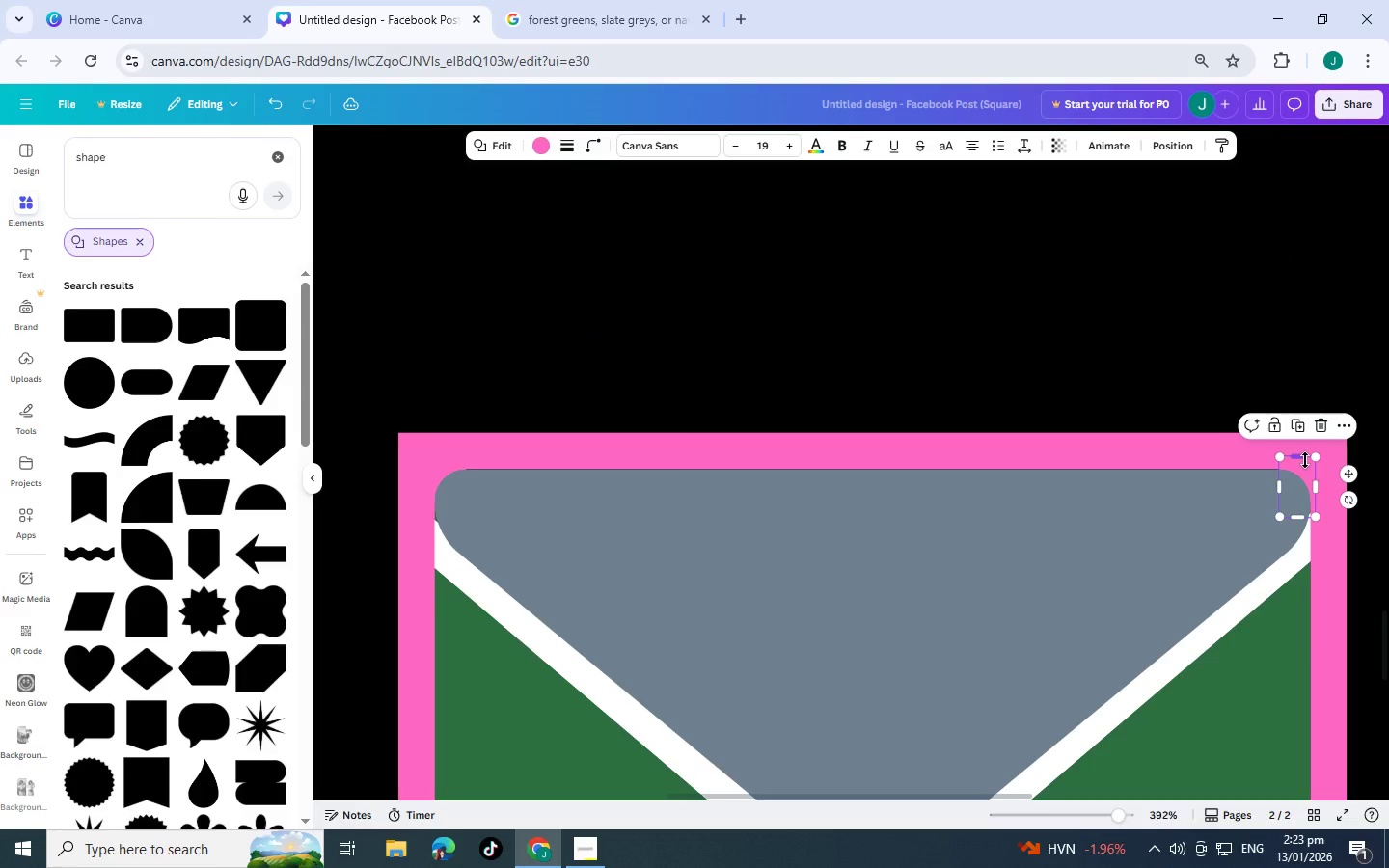 
key(Control+BracketLeft)
 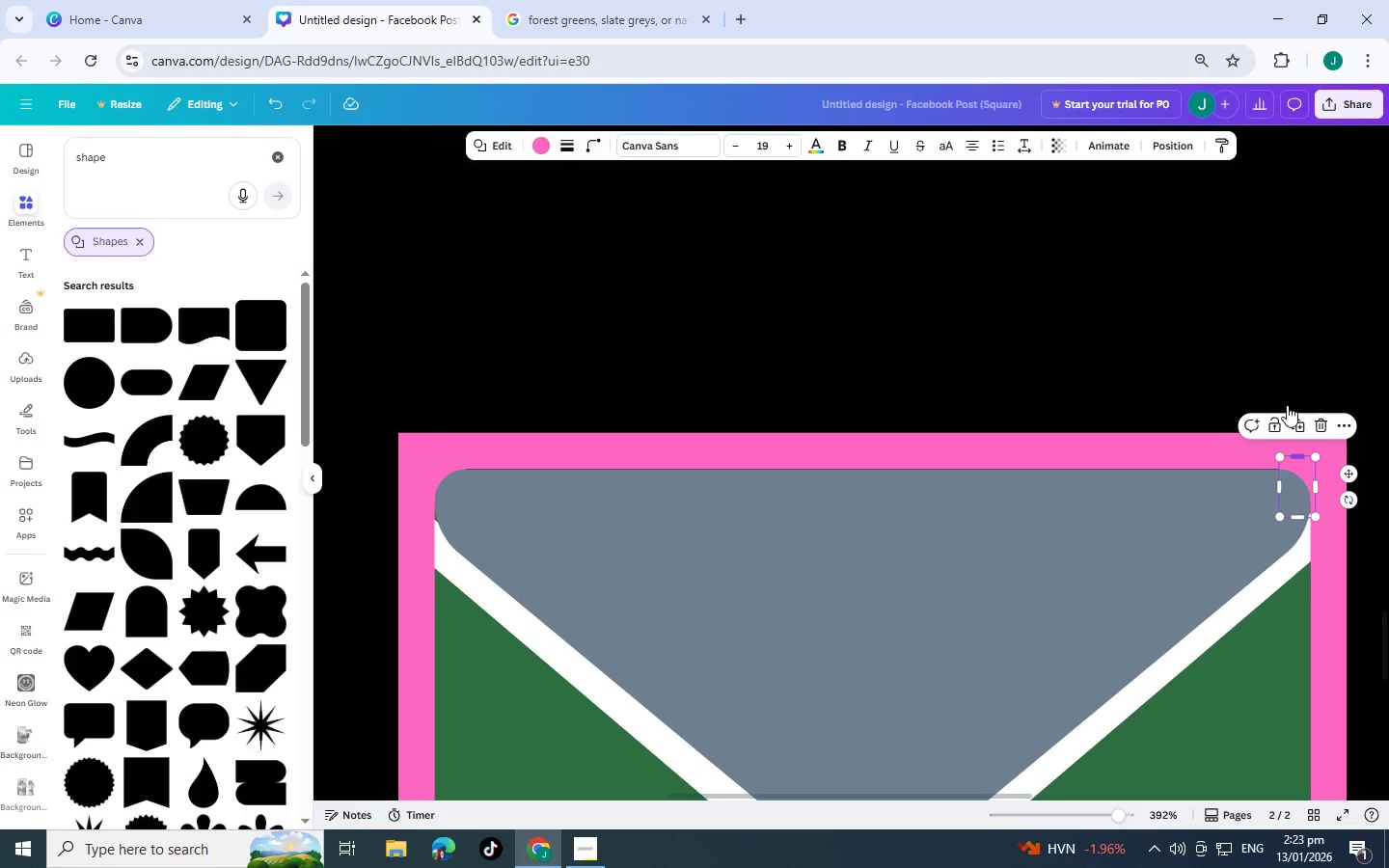 
left_click([1139, 277])
 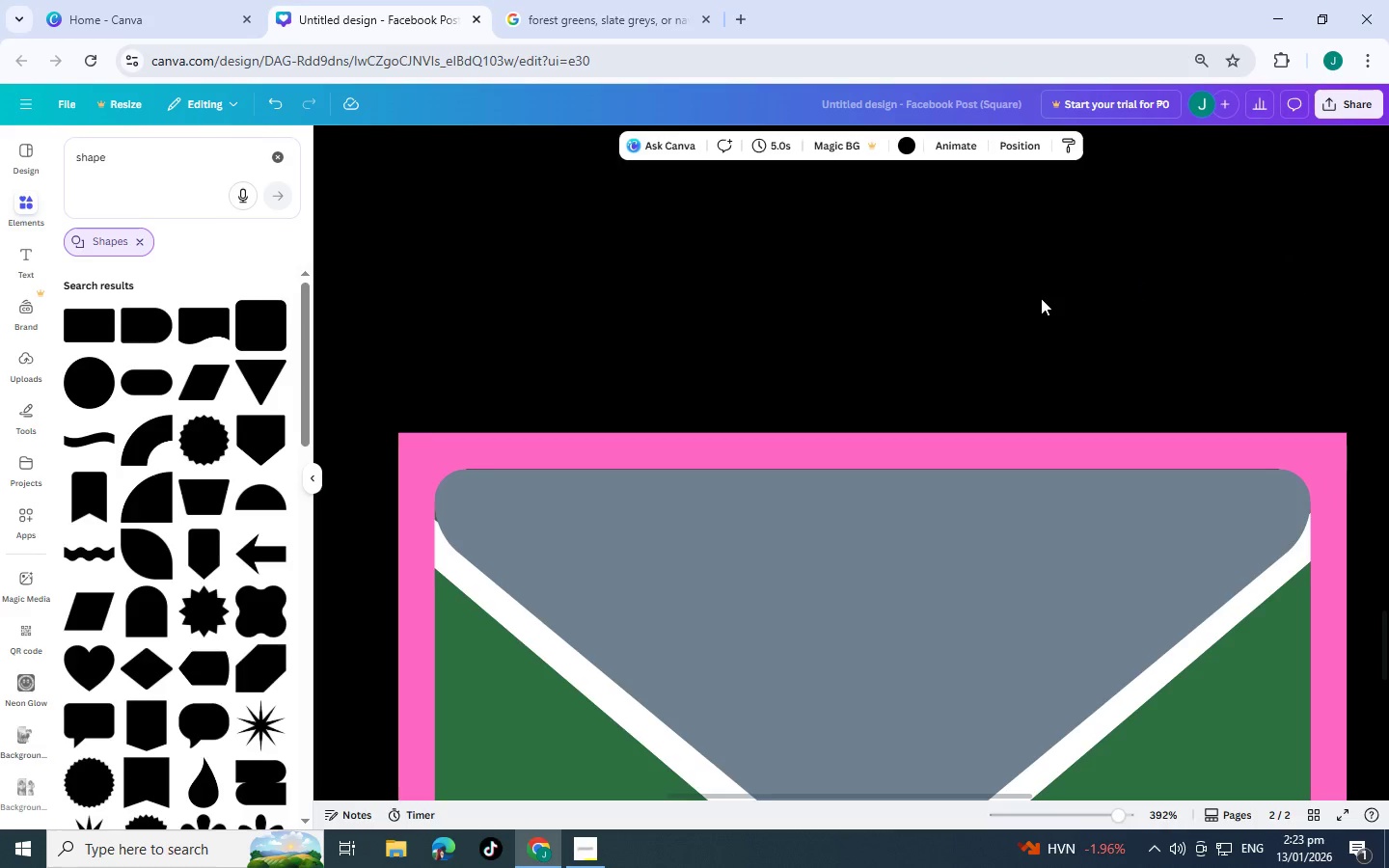 
scroll: coordinate [1041, 291], scroll_direction: down, amount: 7.0
 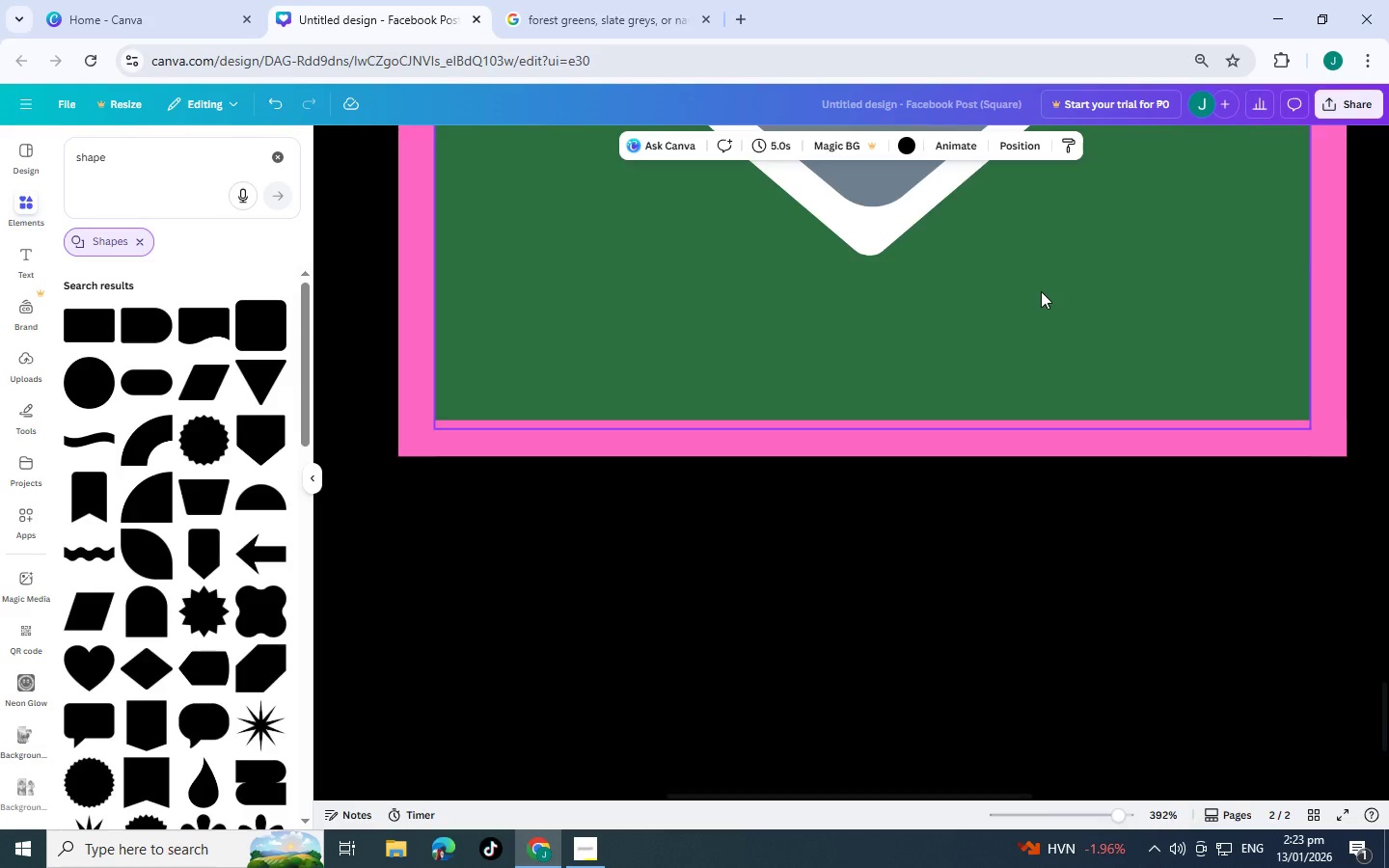 
scroll: coordinate [1041, 286], scroll_direction: up, amount: 2.0
 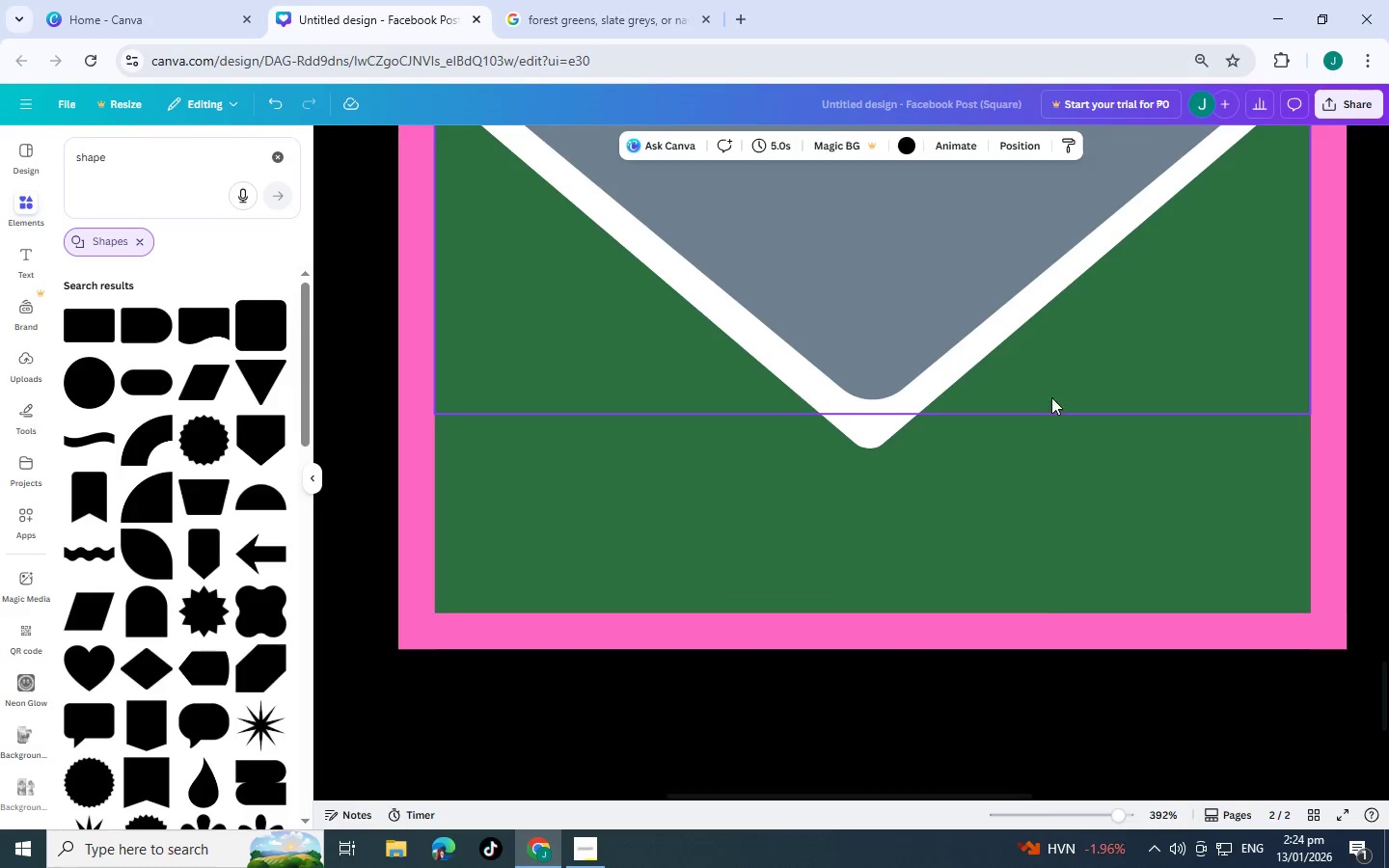 
scroll: coordinate [1045, 434], scroll_direction: down, amount: 2.0
 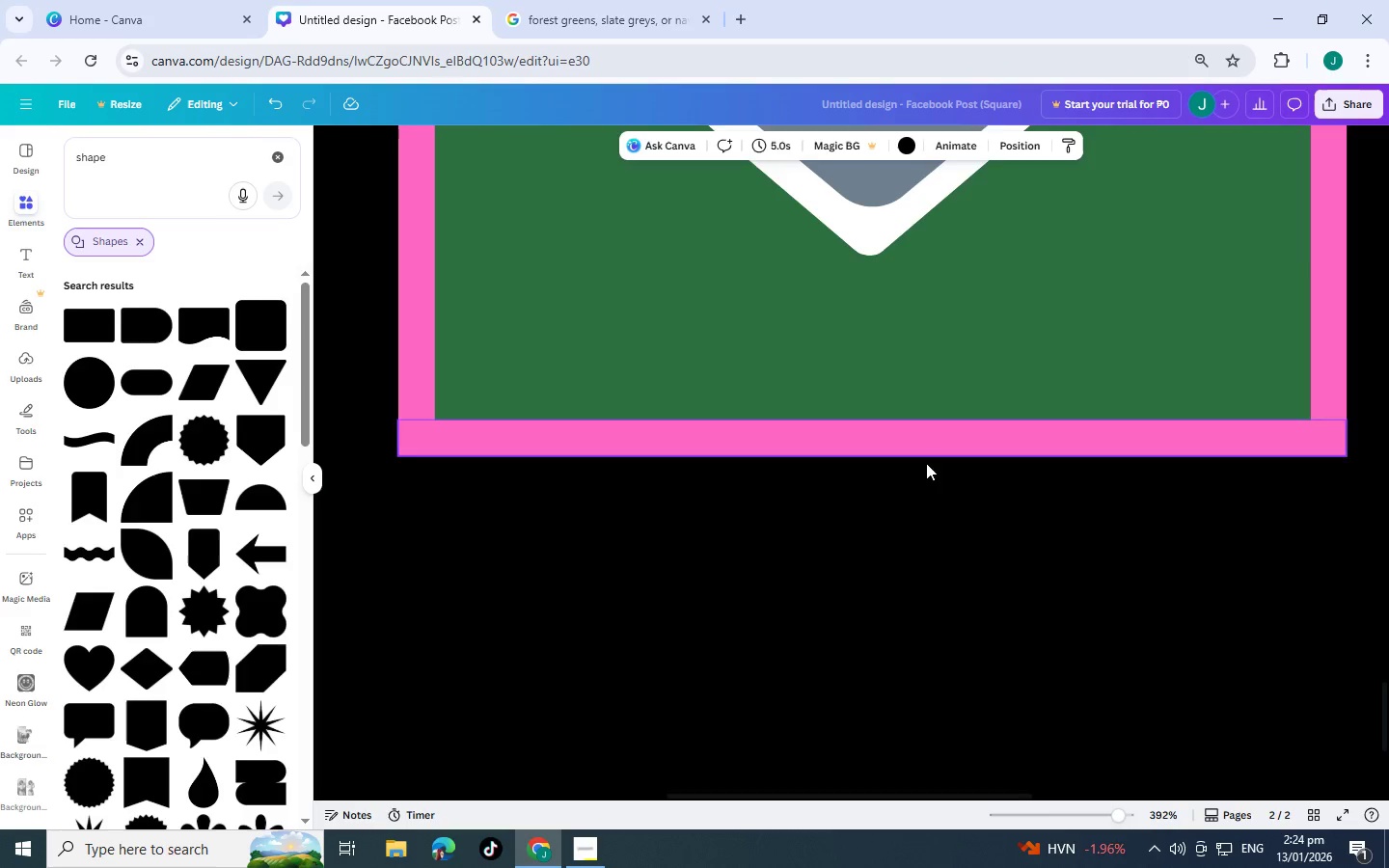 
scroll: coordinate [908, 508], scroll_direction: up, amount: 6.0
 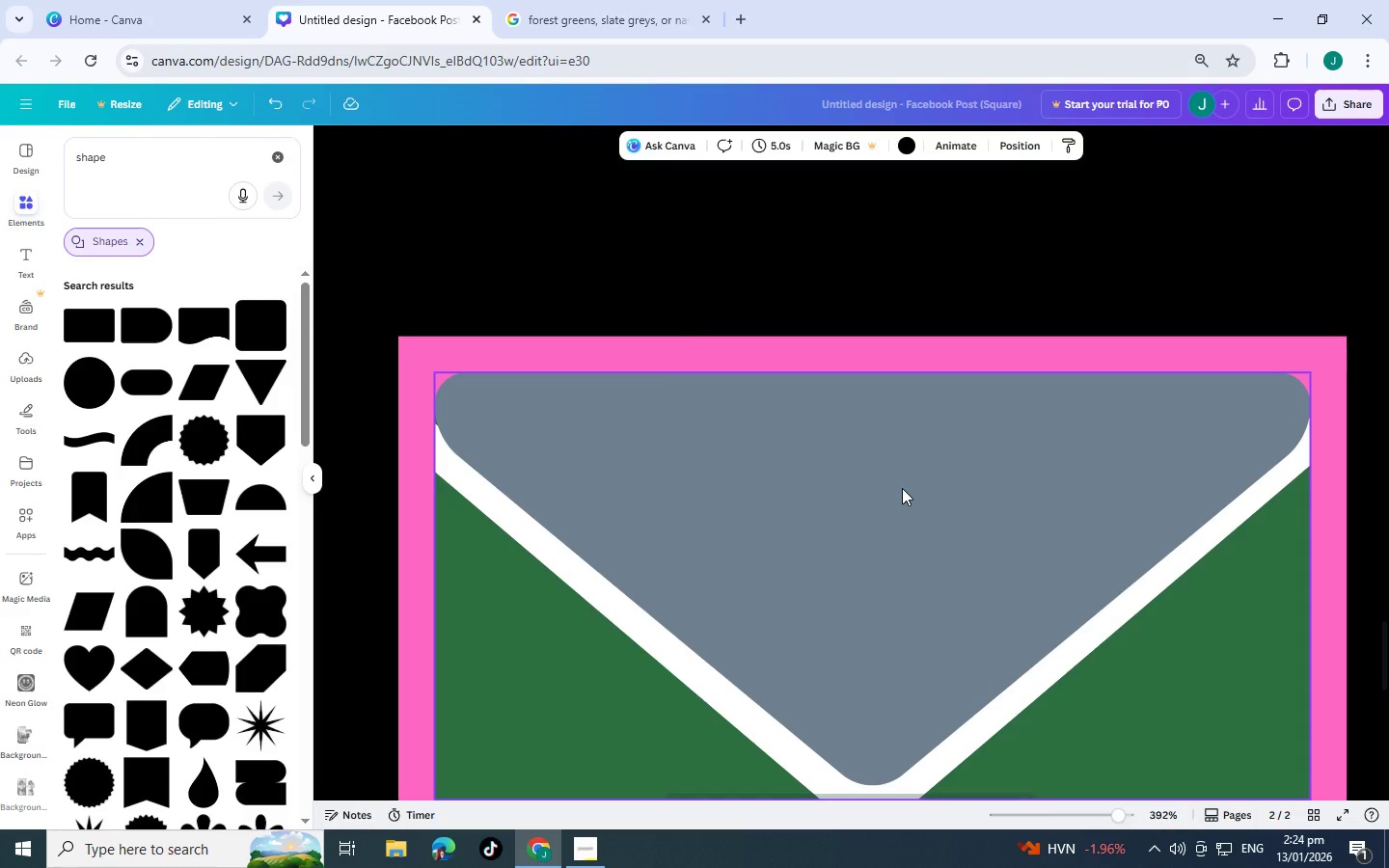 
wait(8.19)
 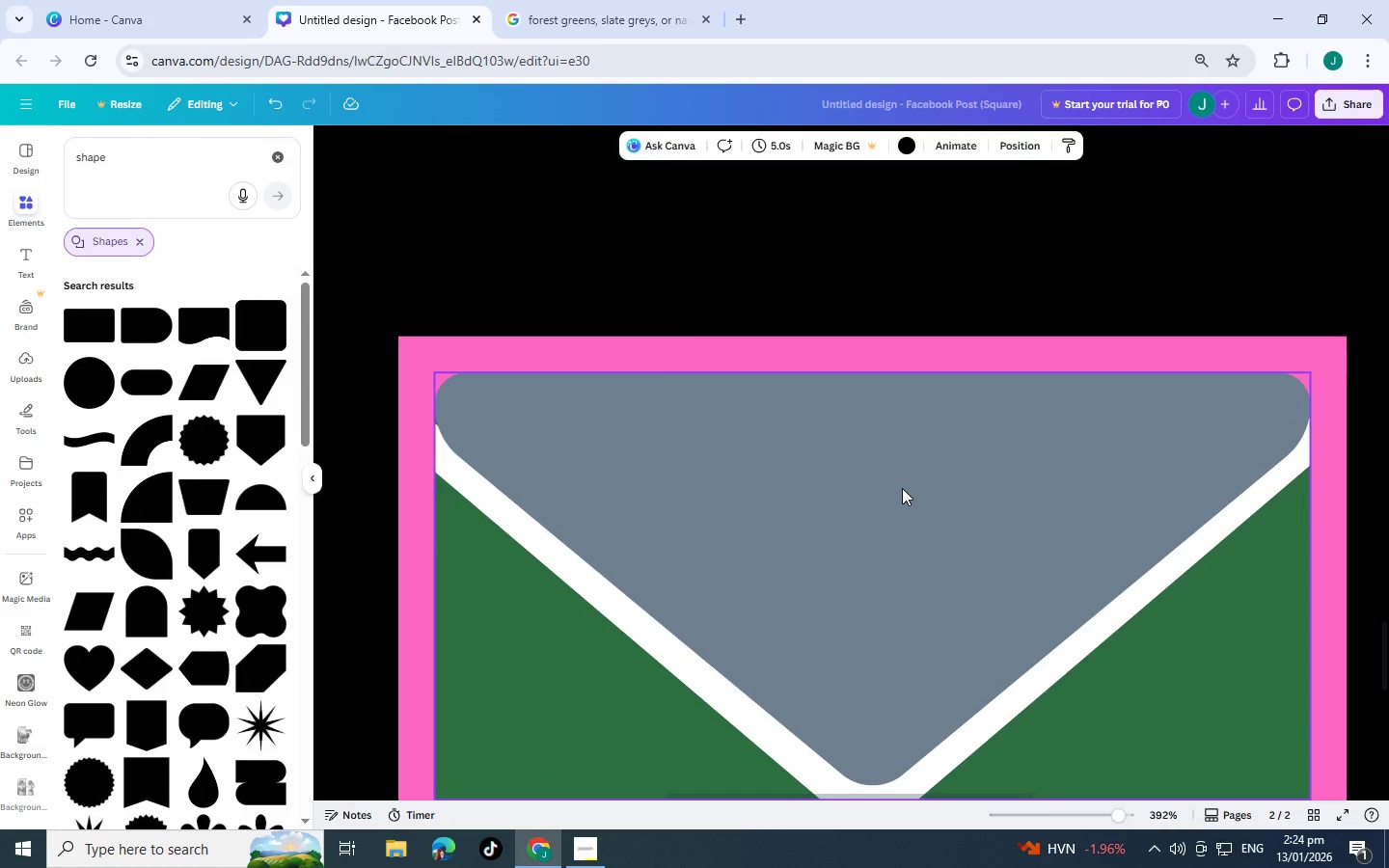 
scroll: coordinate [902, 488], scroll_direction: down, amount: 2.0
 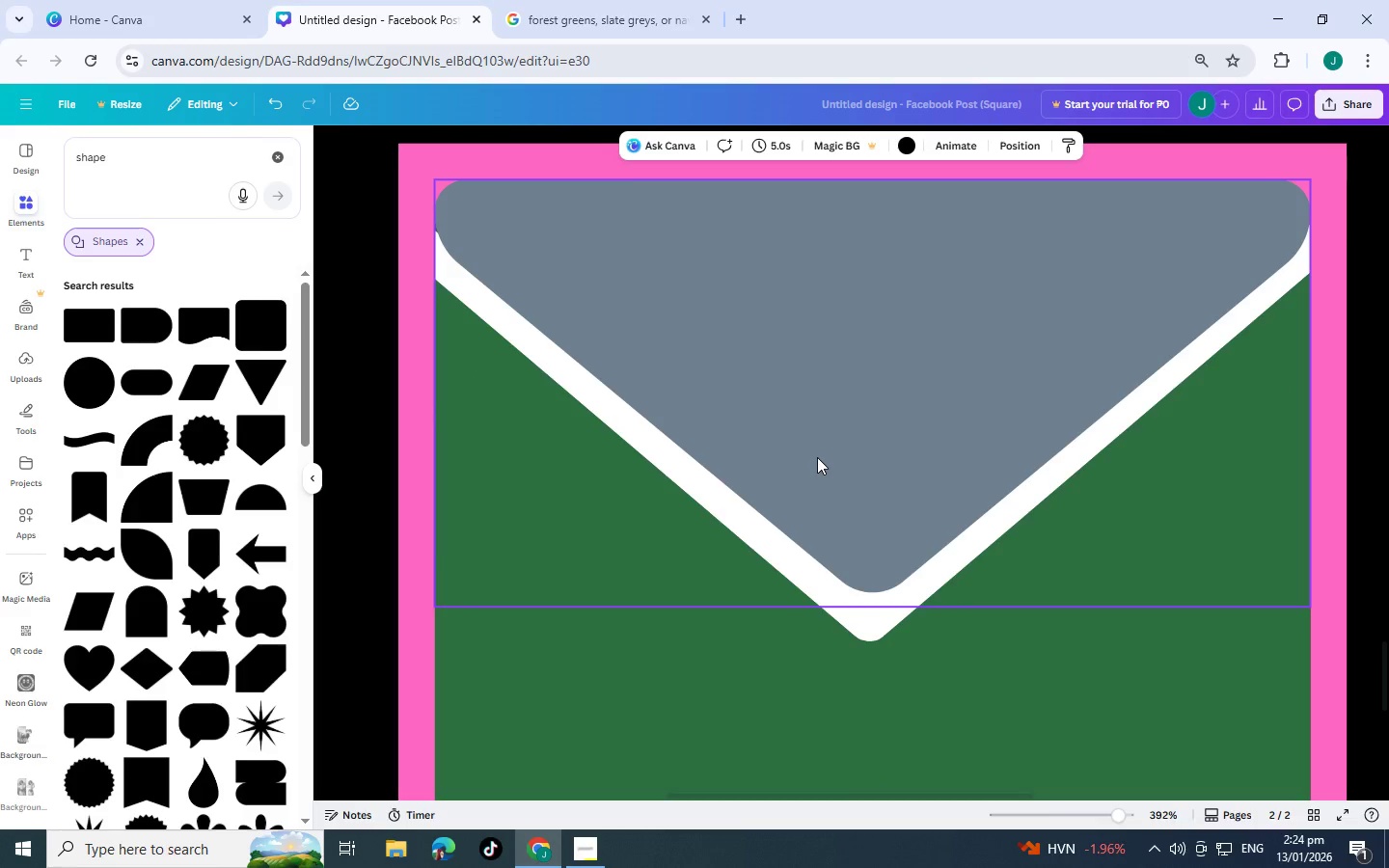 
scroll: coordinate [818, 453], scroll_direction: up, amount: 1.0
 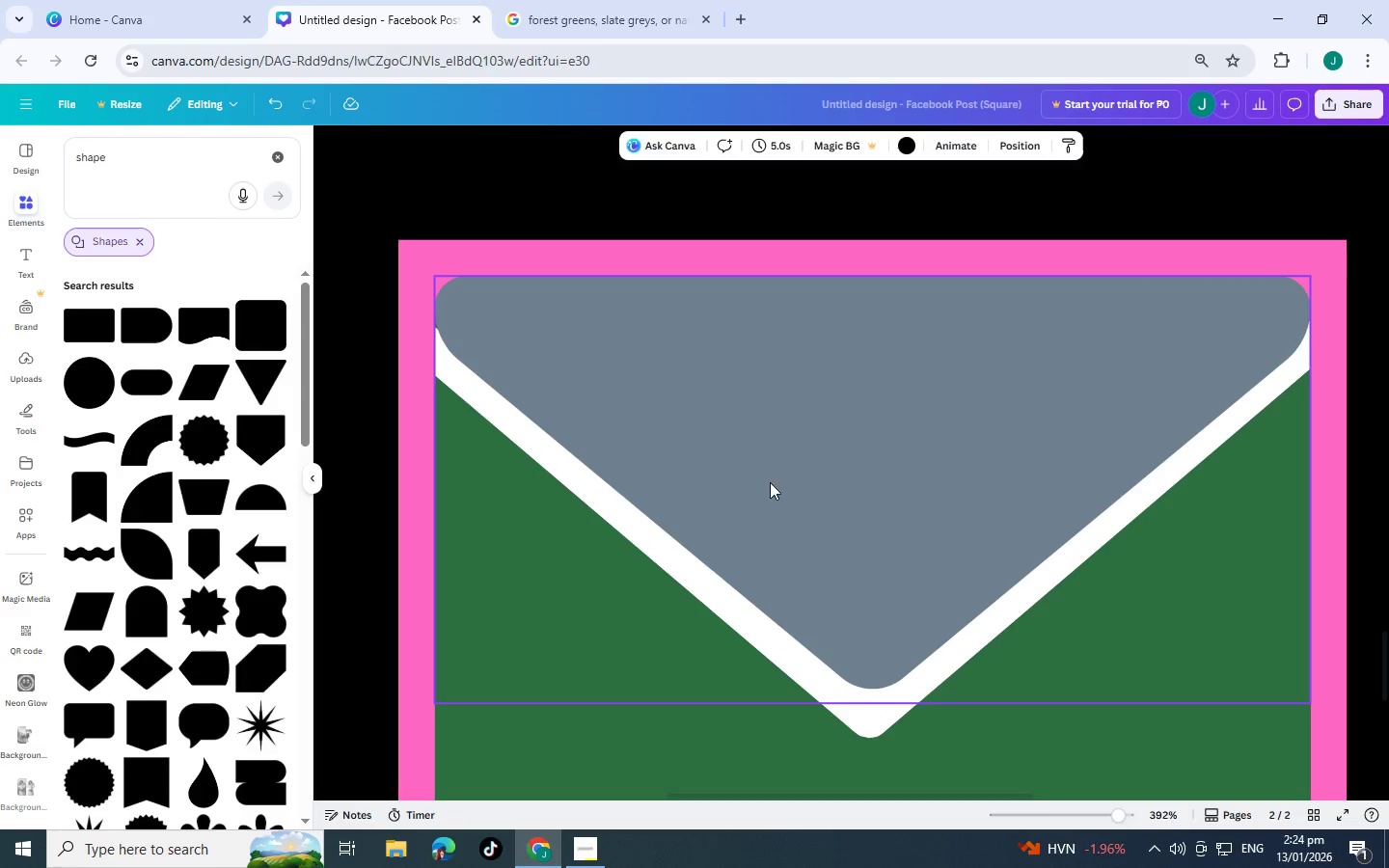 
wait(5.1)
 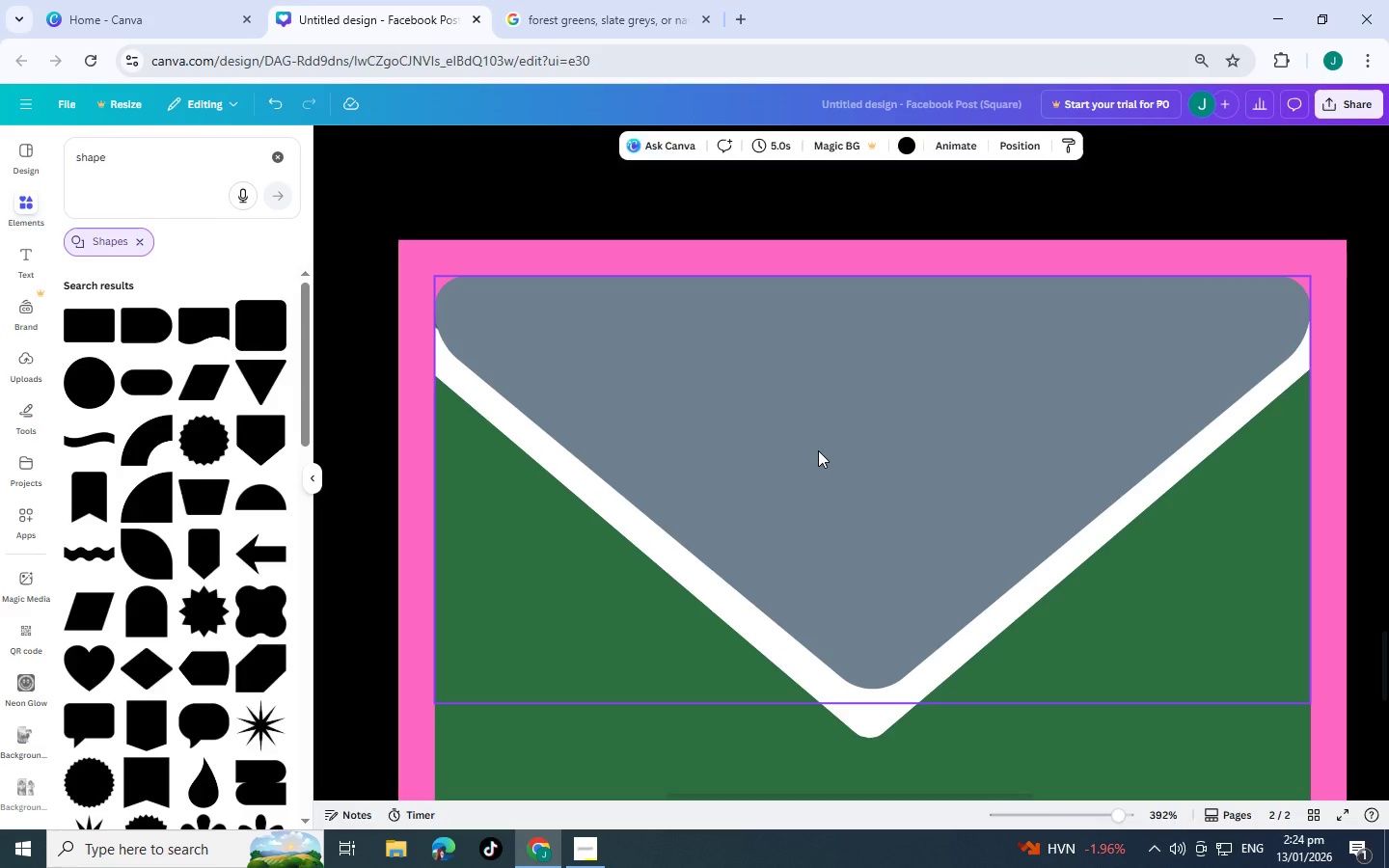 
scroll: coordinate [669, 479], scroll_direction: down, amount: 1.0
 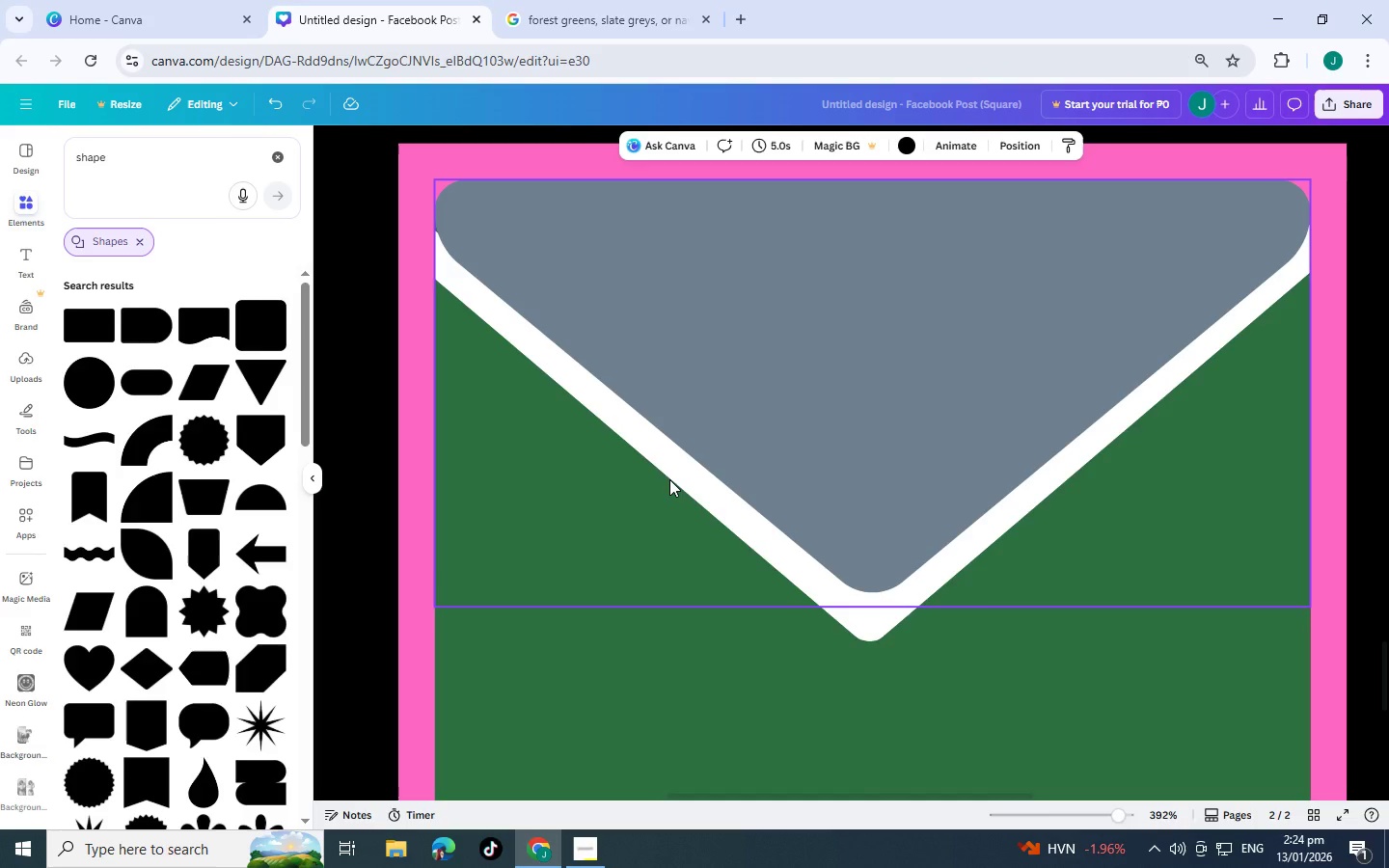 
scroll: coordinate [669, 479], scroll_direction: up, amount: 1.0
 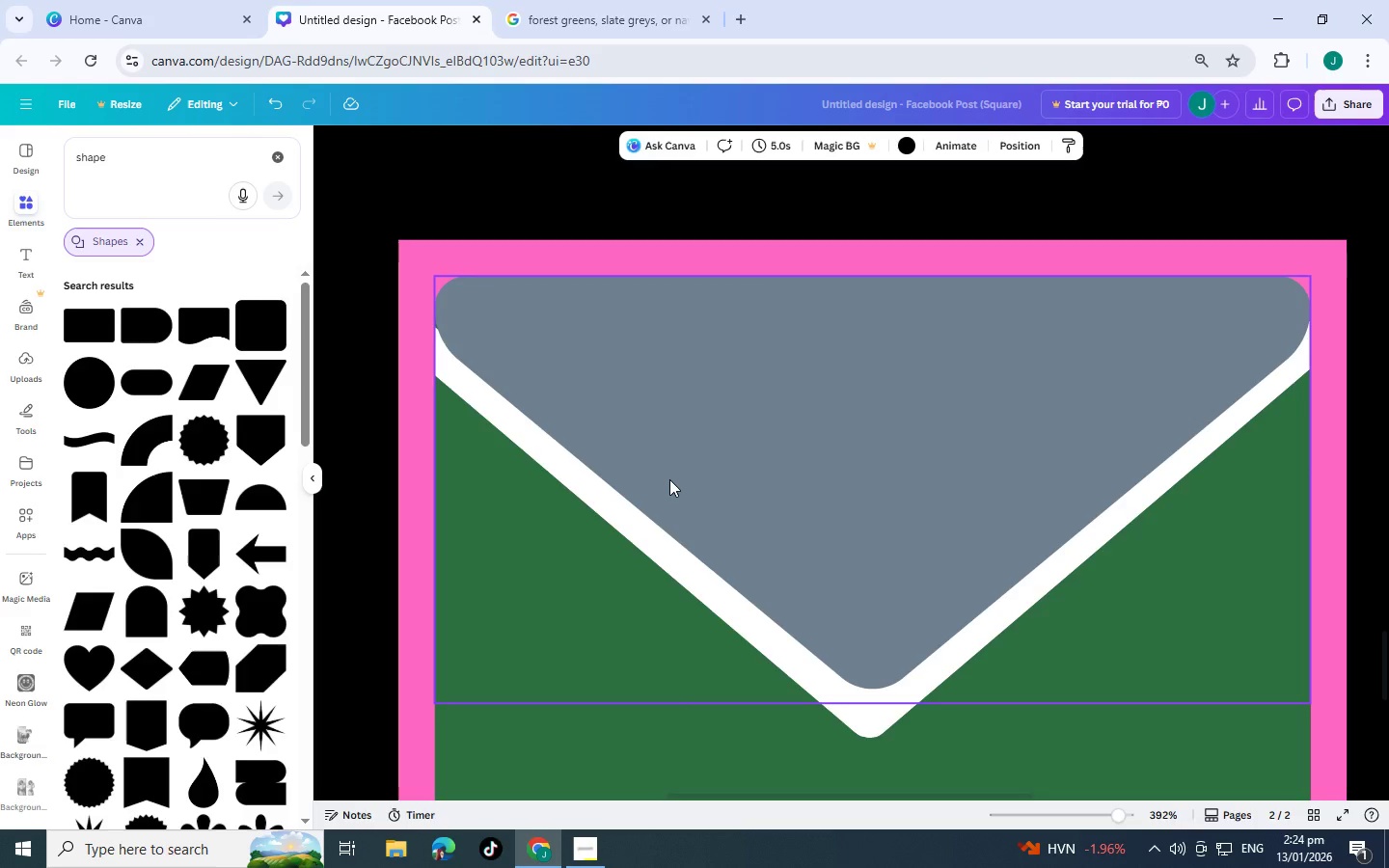 
scroll: coordinate [669, 479], scroll_direction: down, amount: 1.0
 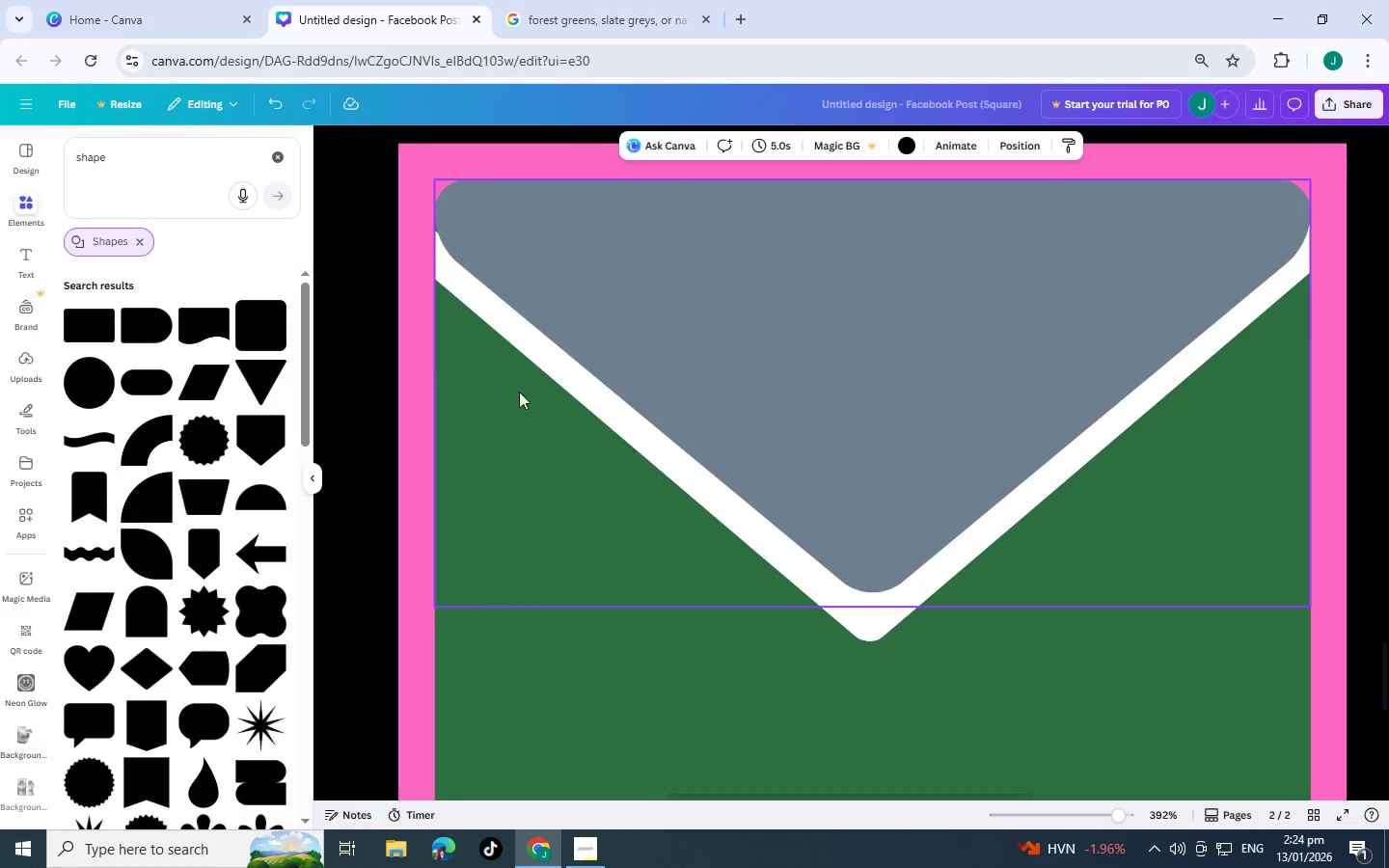 
left_click([416, 321])
 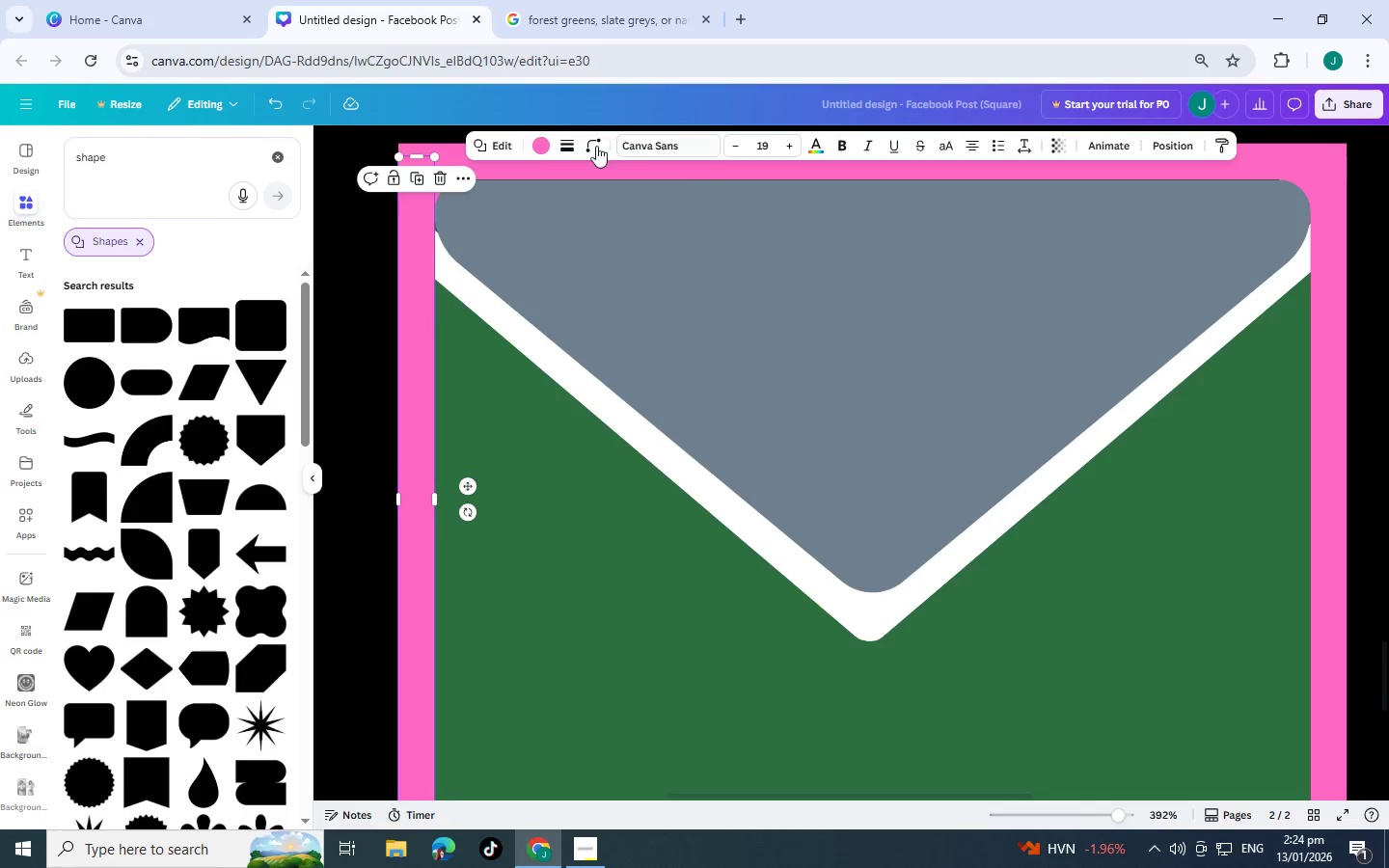 
left_click([539, 143])
 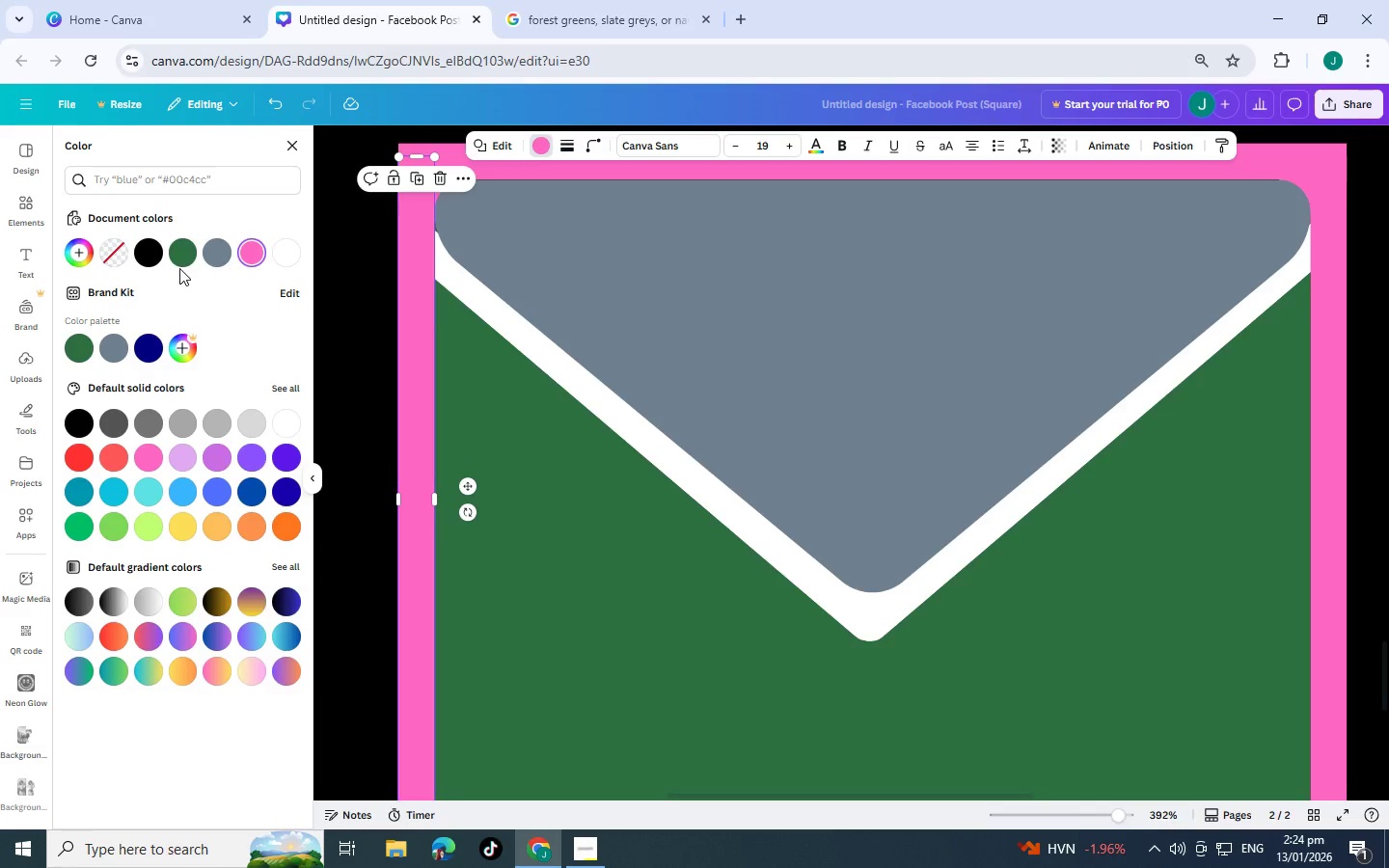 
double_click([179, 258])
 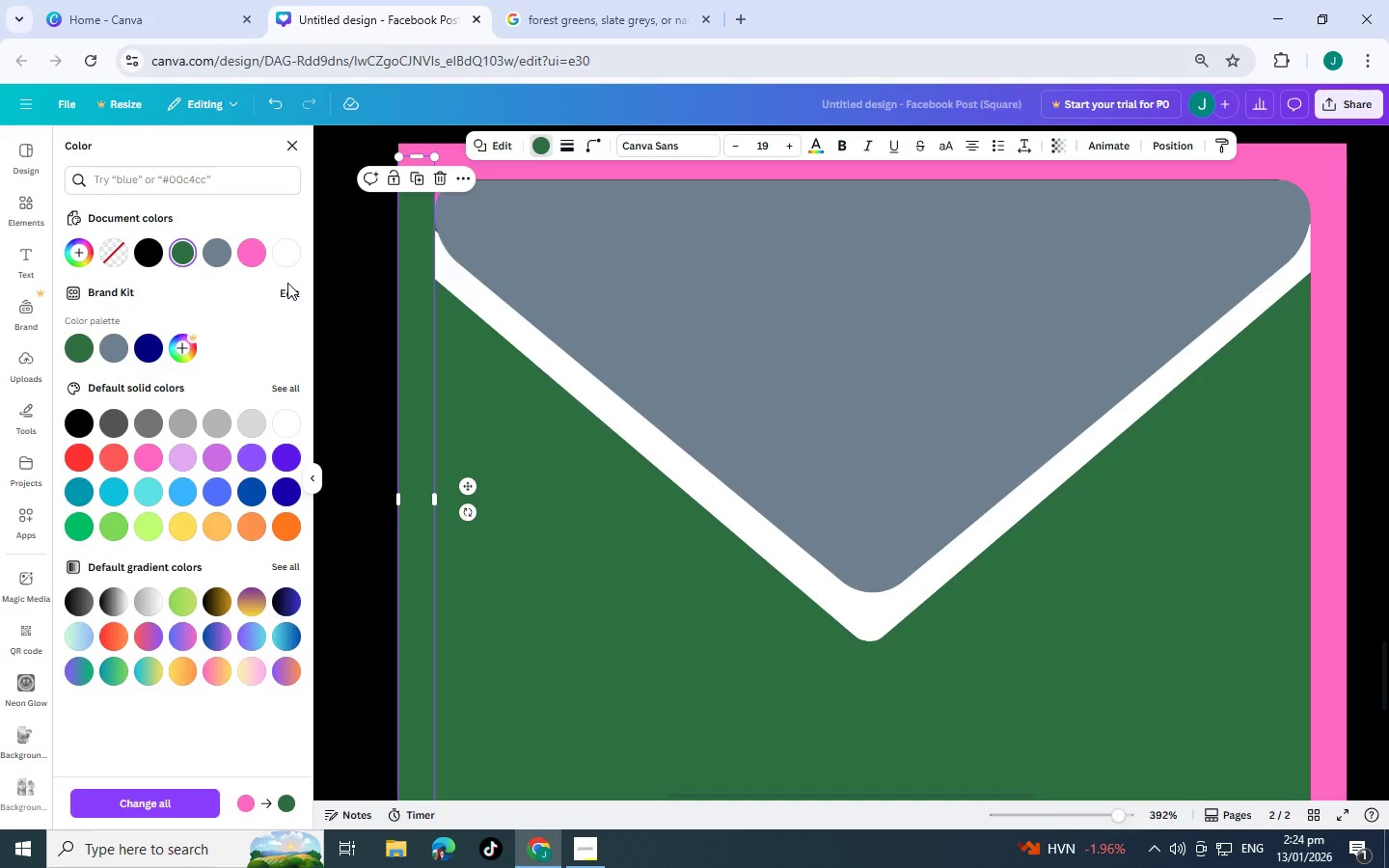 
scroll: coordinate [416, 356], scroll_direction: up, amount: 1.0
 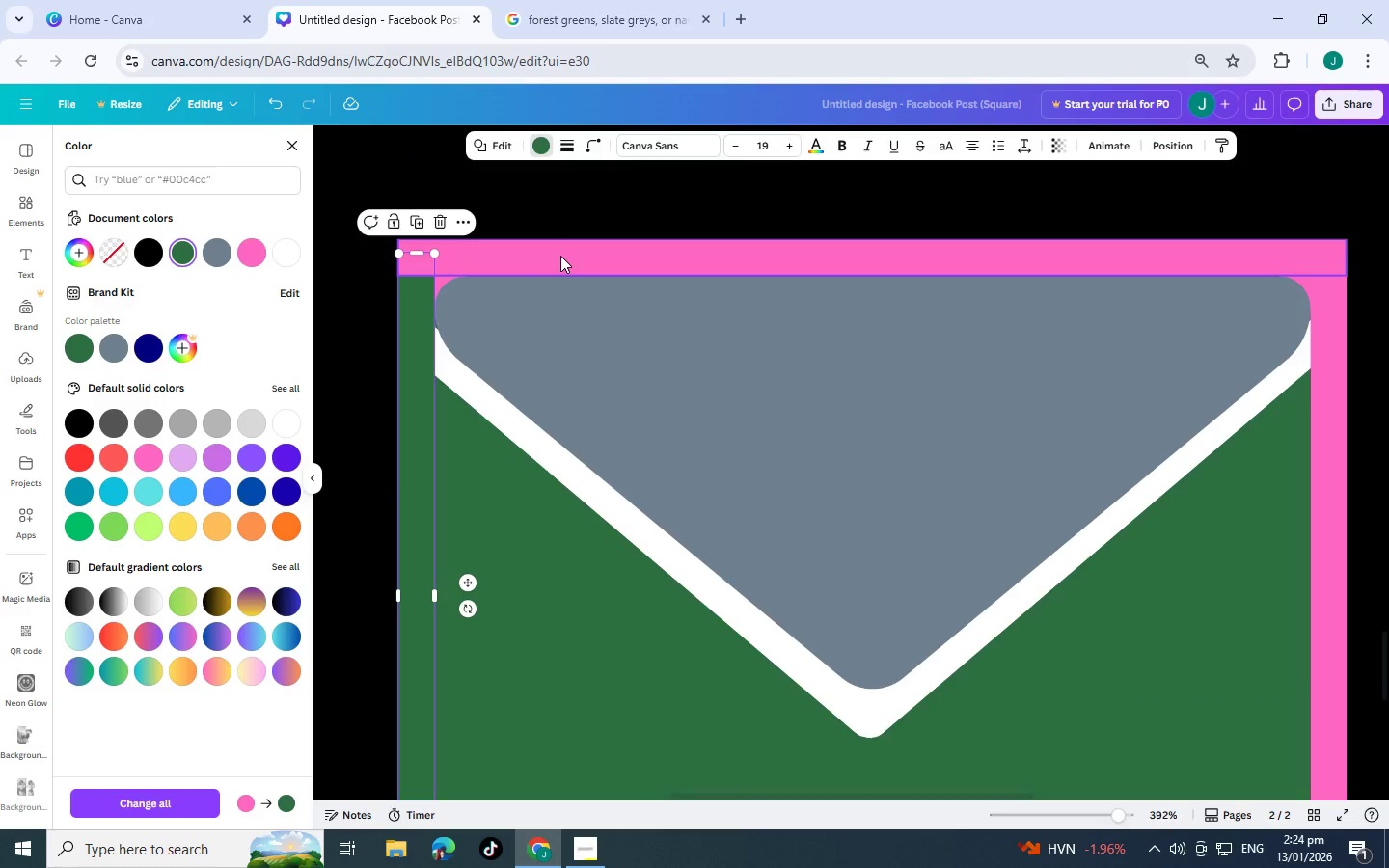 
left_click([560, 256])
 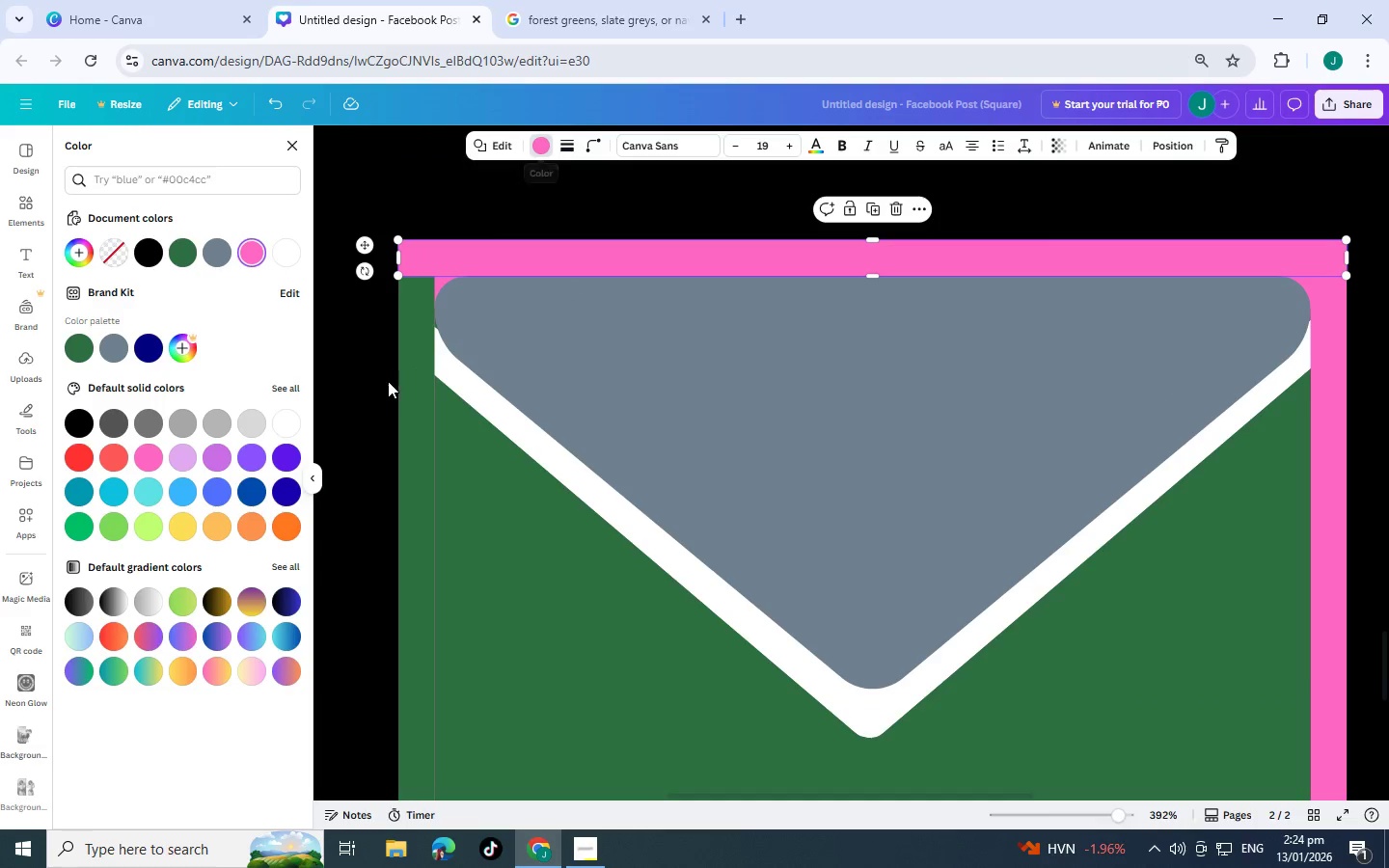 
left_click([401, 382])
 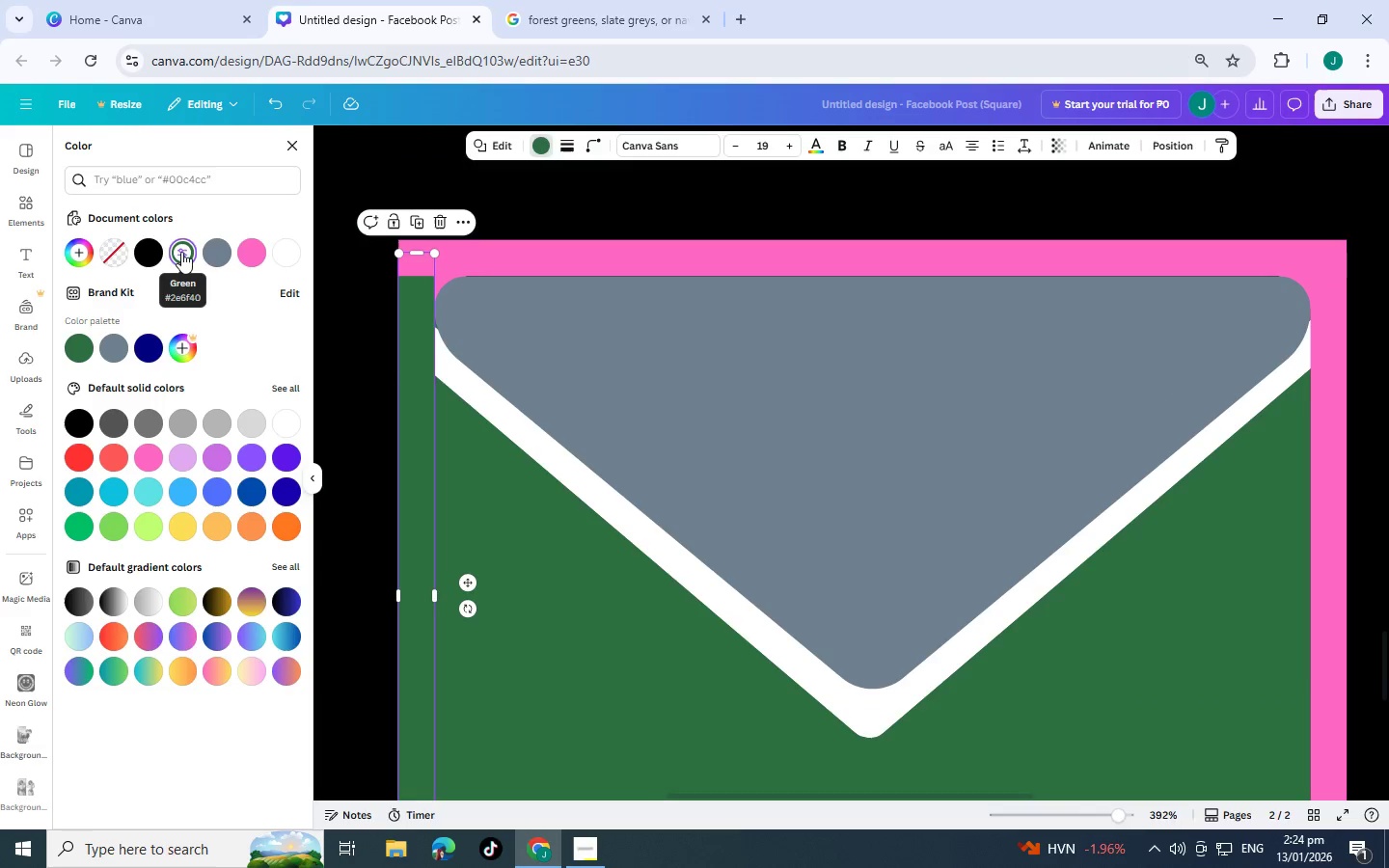 
double_click([181, 252])
 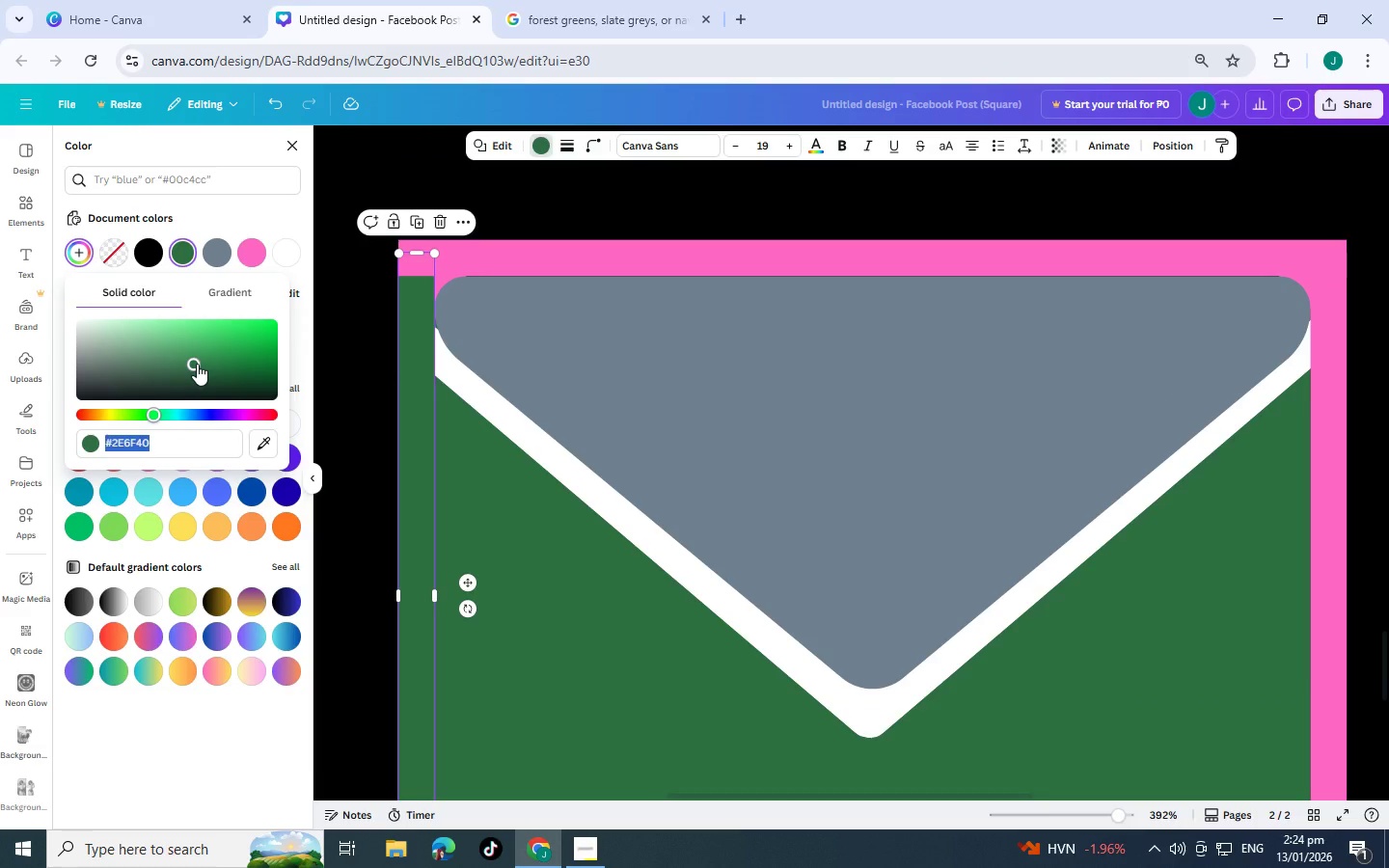 
left_click_drag(start_coordinate=[197, 364], to_coordinate=[197, 380])
 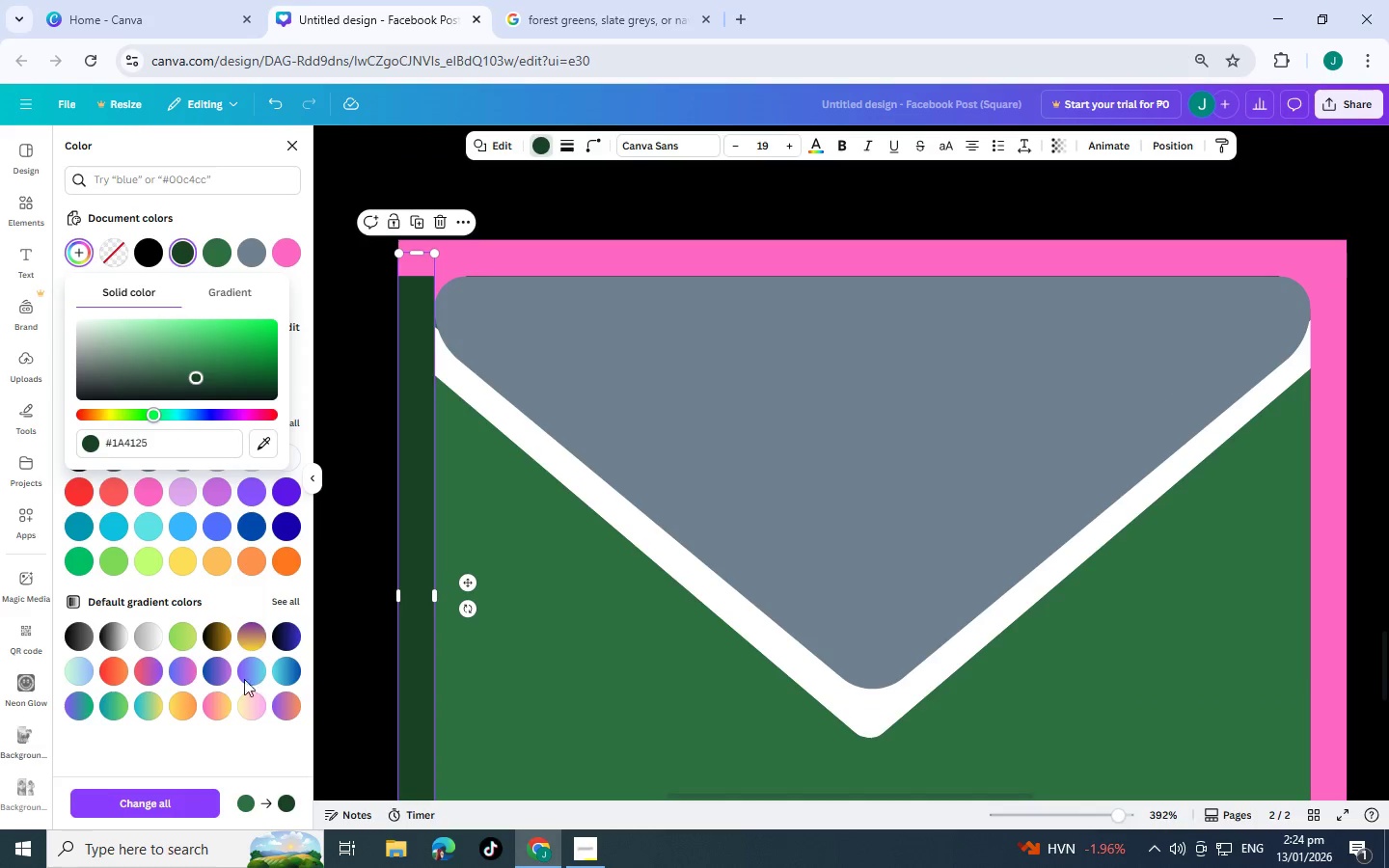 
left_click([340, 474])
 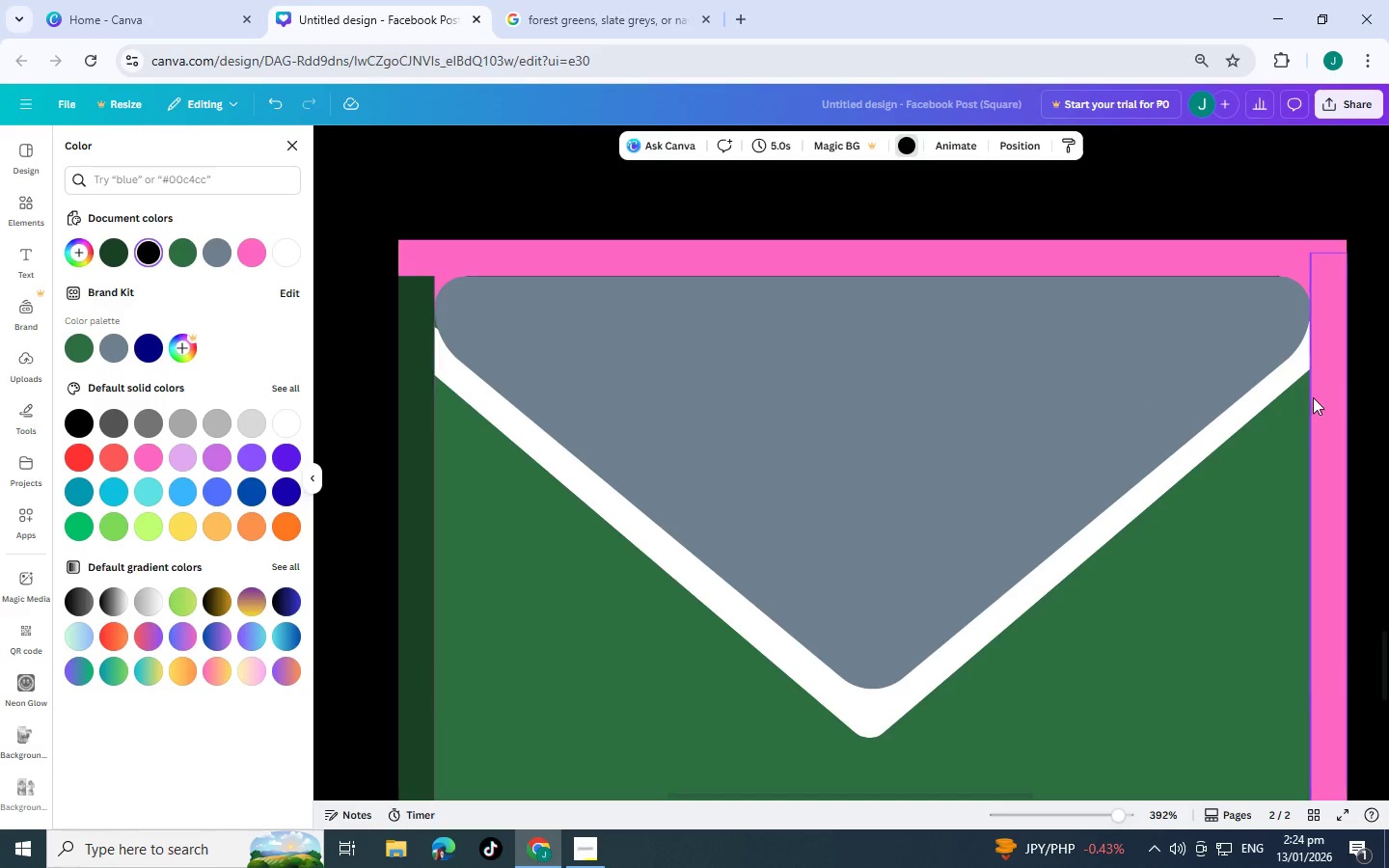 
left_click([1328, 401])
 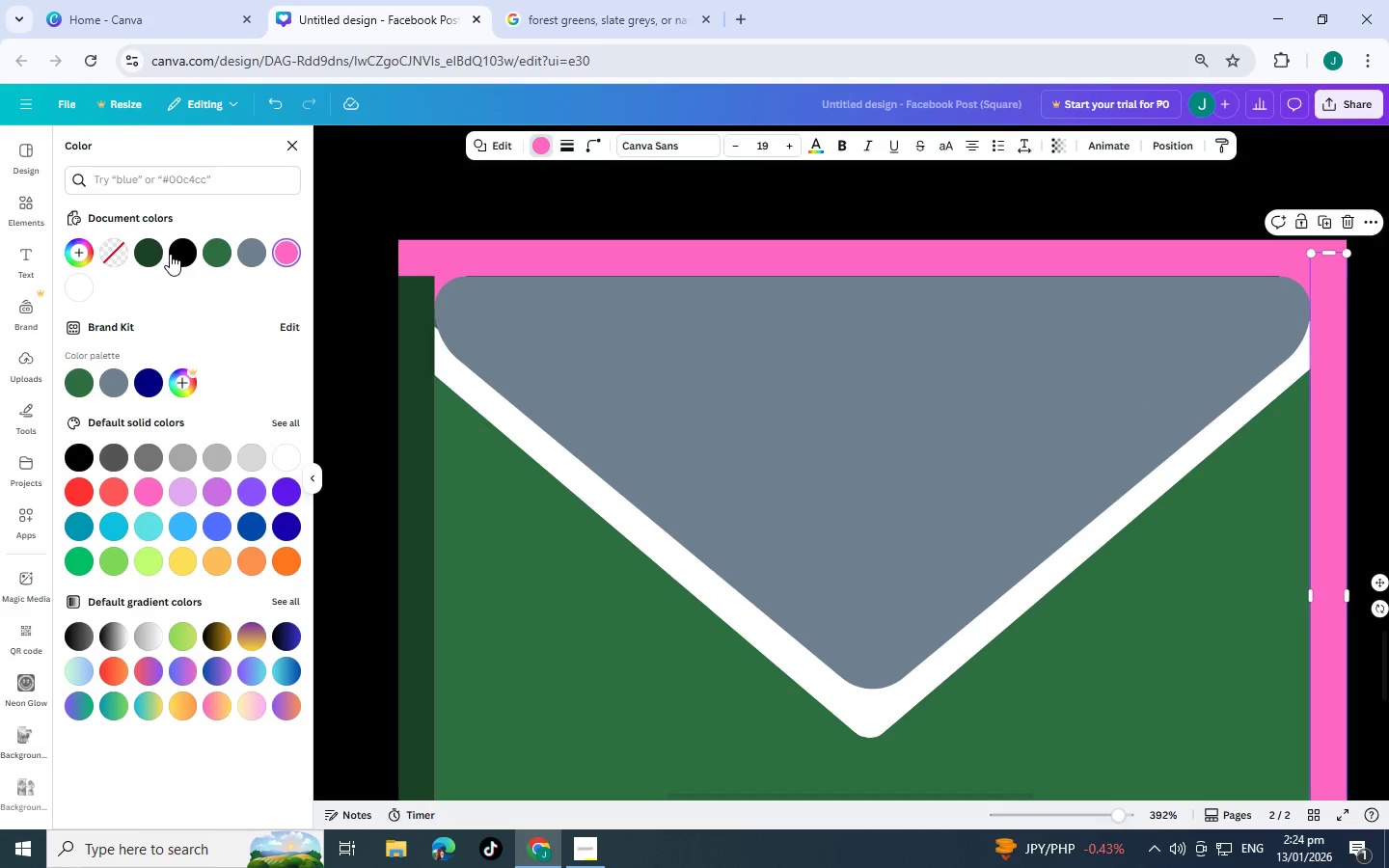 
left_click([150, 254])
 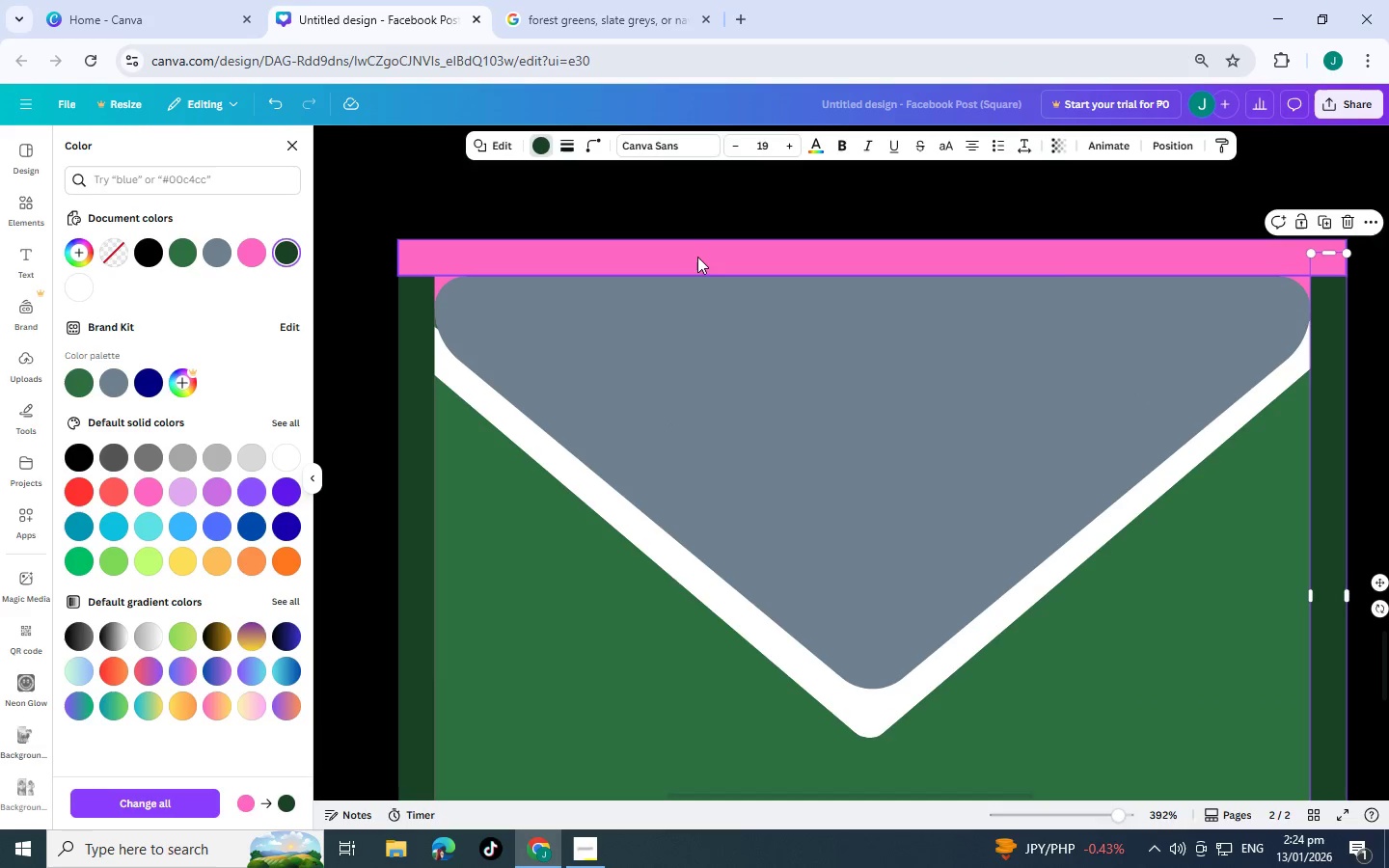 
left_click([701, 247])
 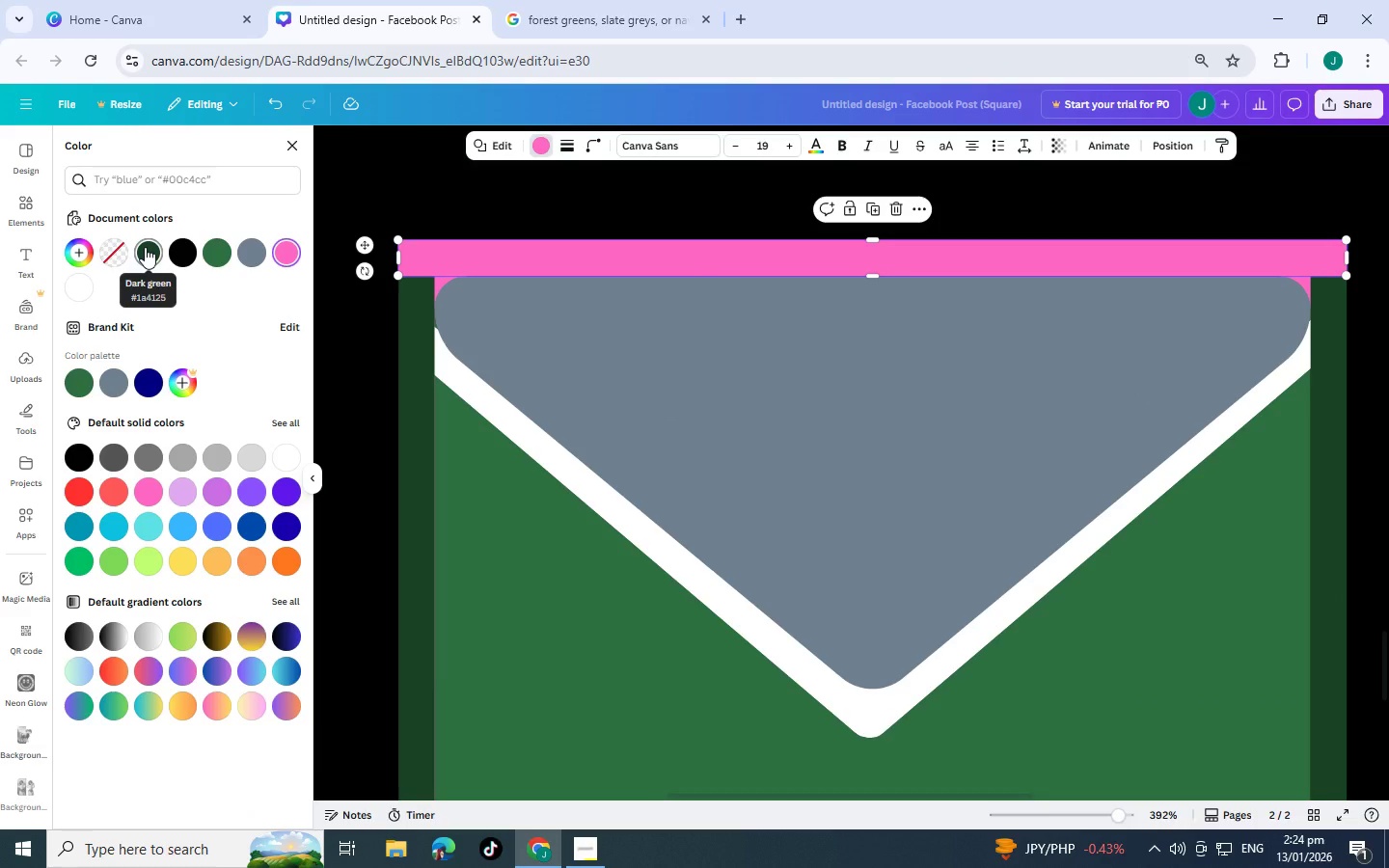 
left_click([145, 247])
 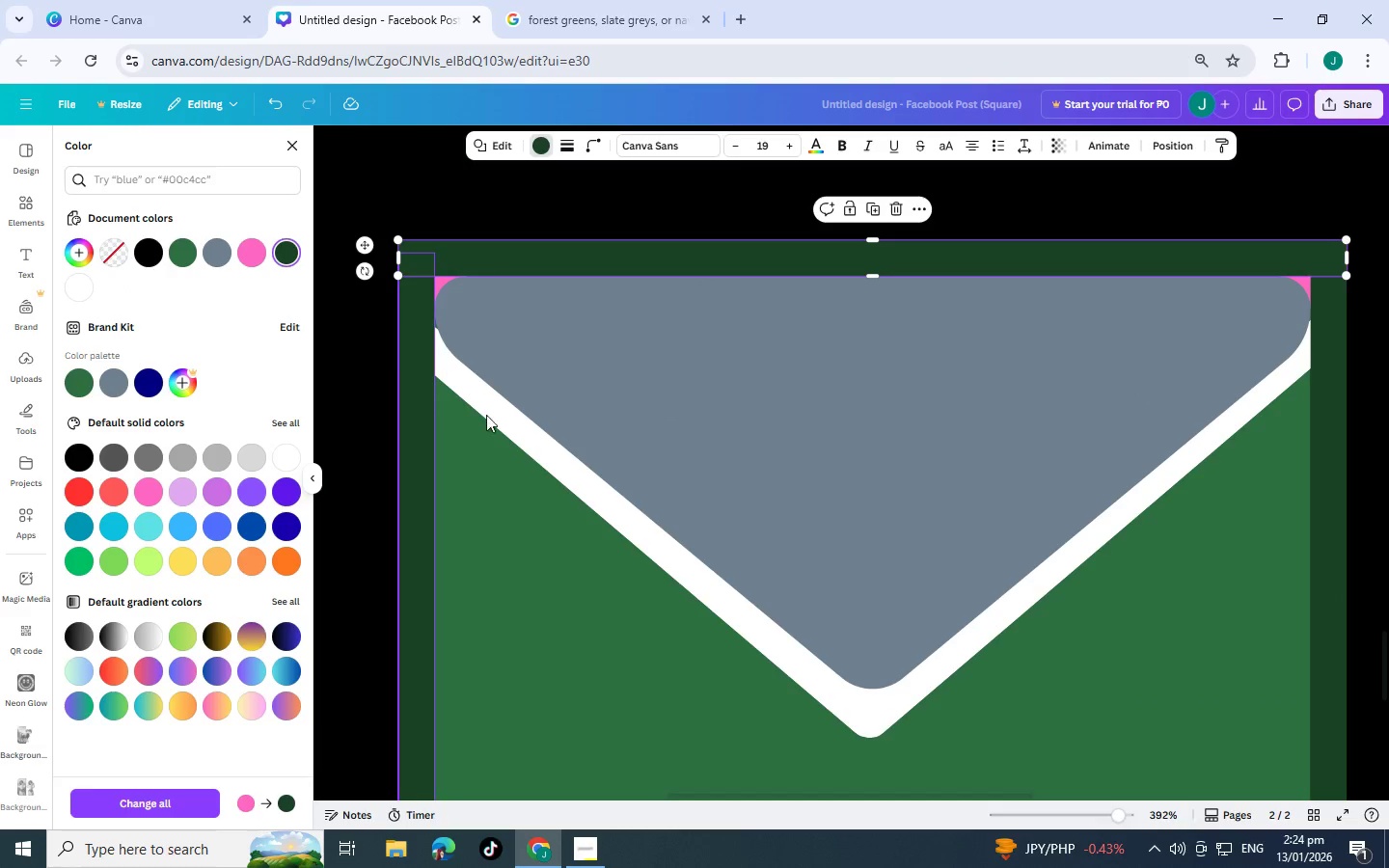 
left_click([546, 460])
 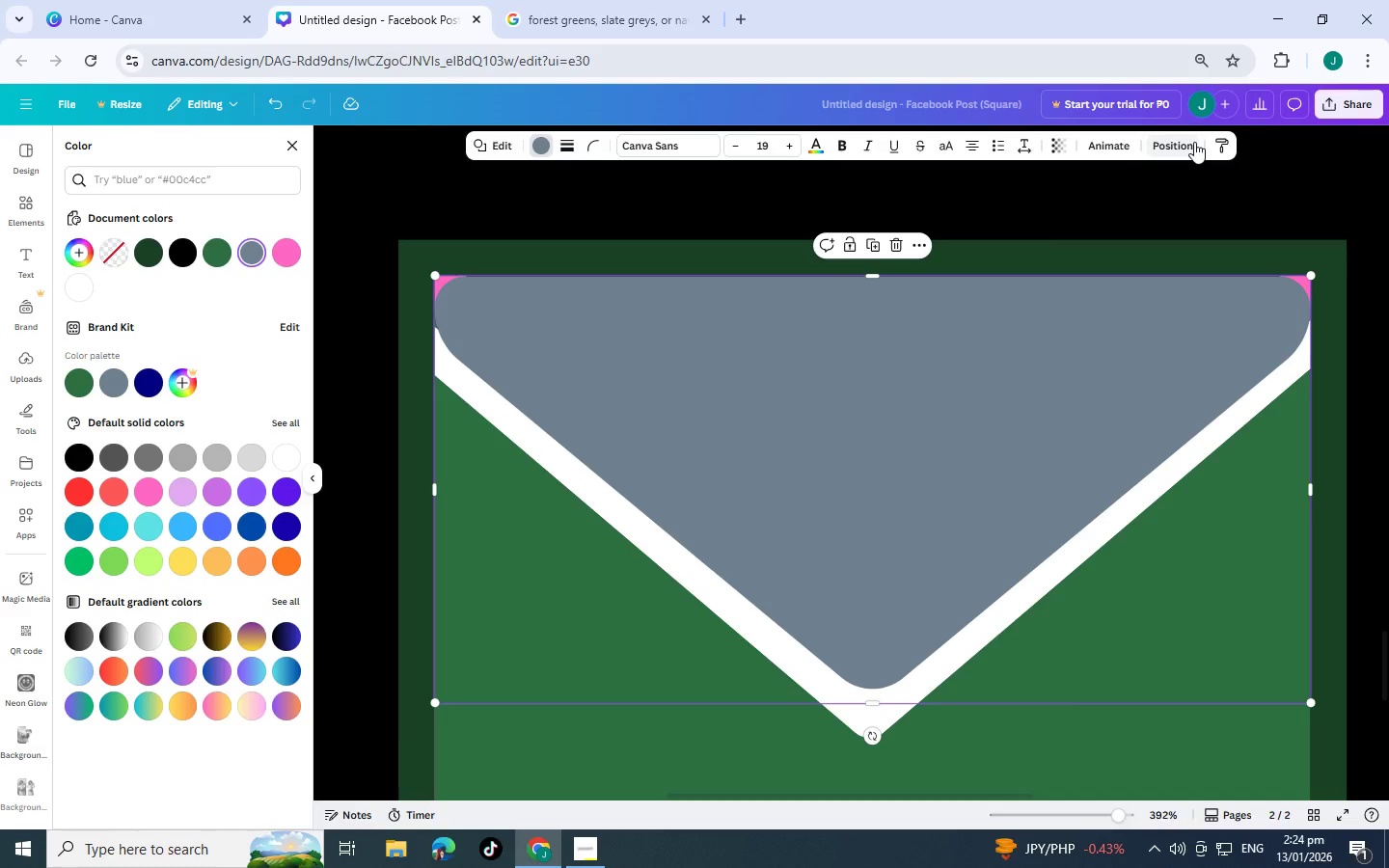 
left_click([1194, 142])
 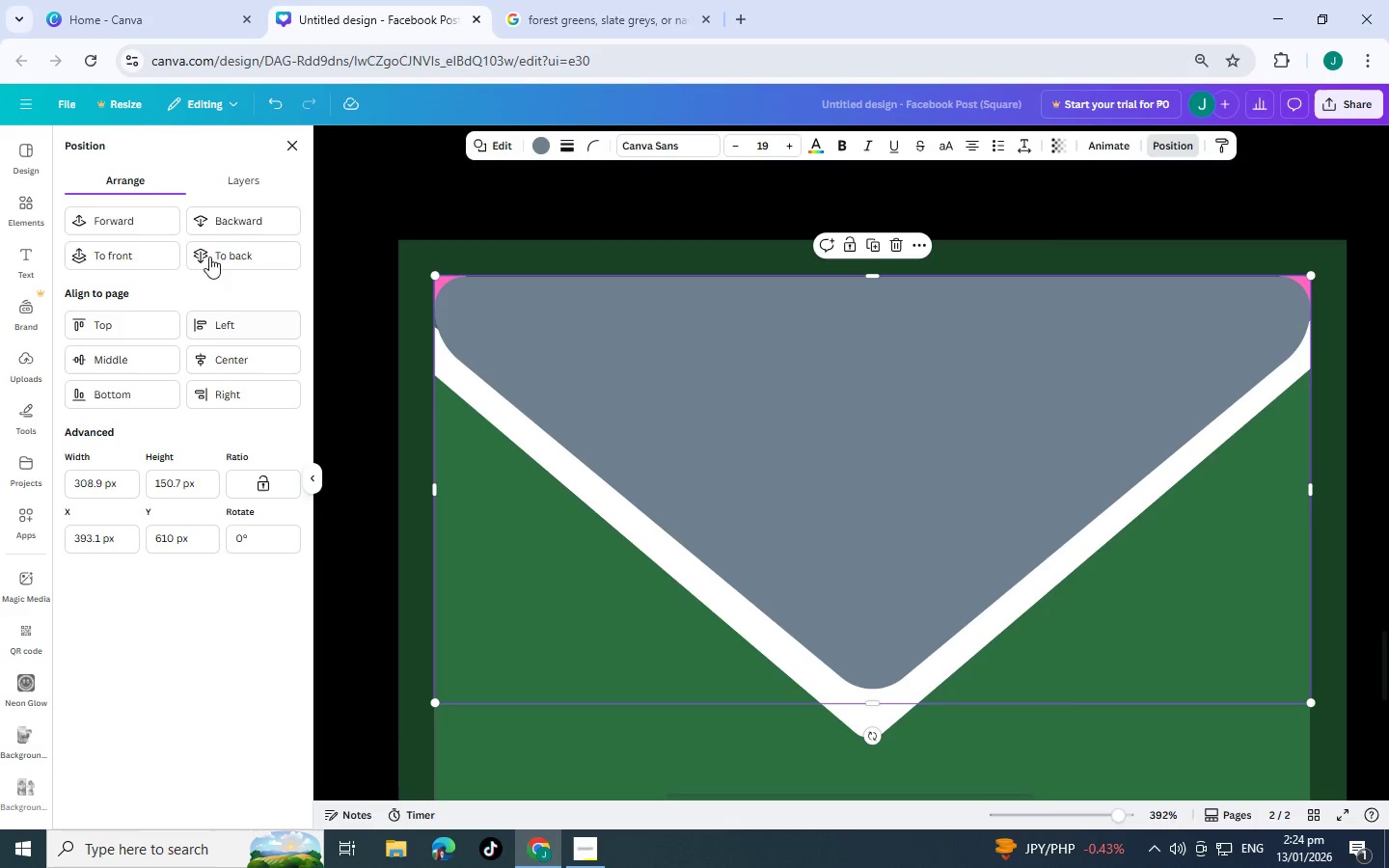 
left_click([226, 185])
 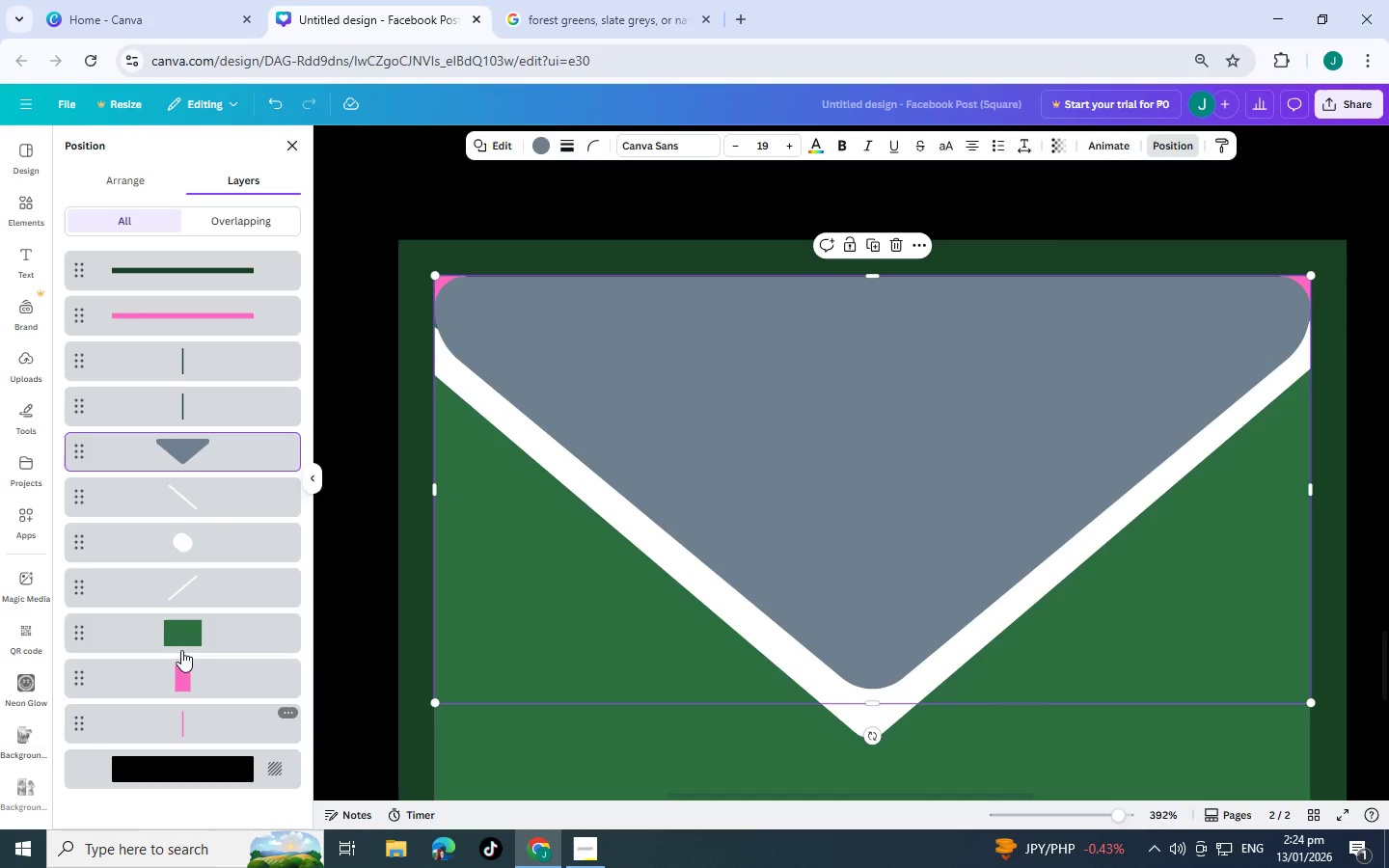 
left_click([176, 494])
 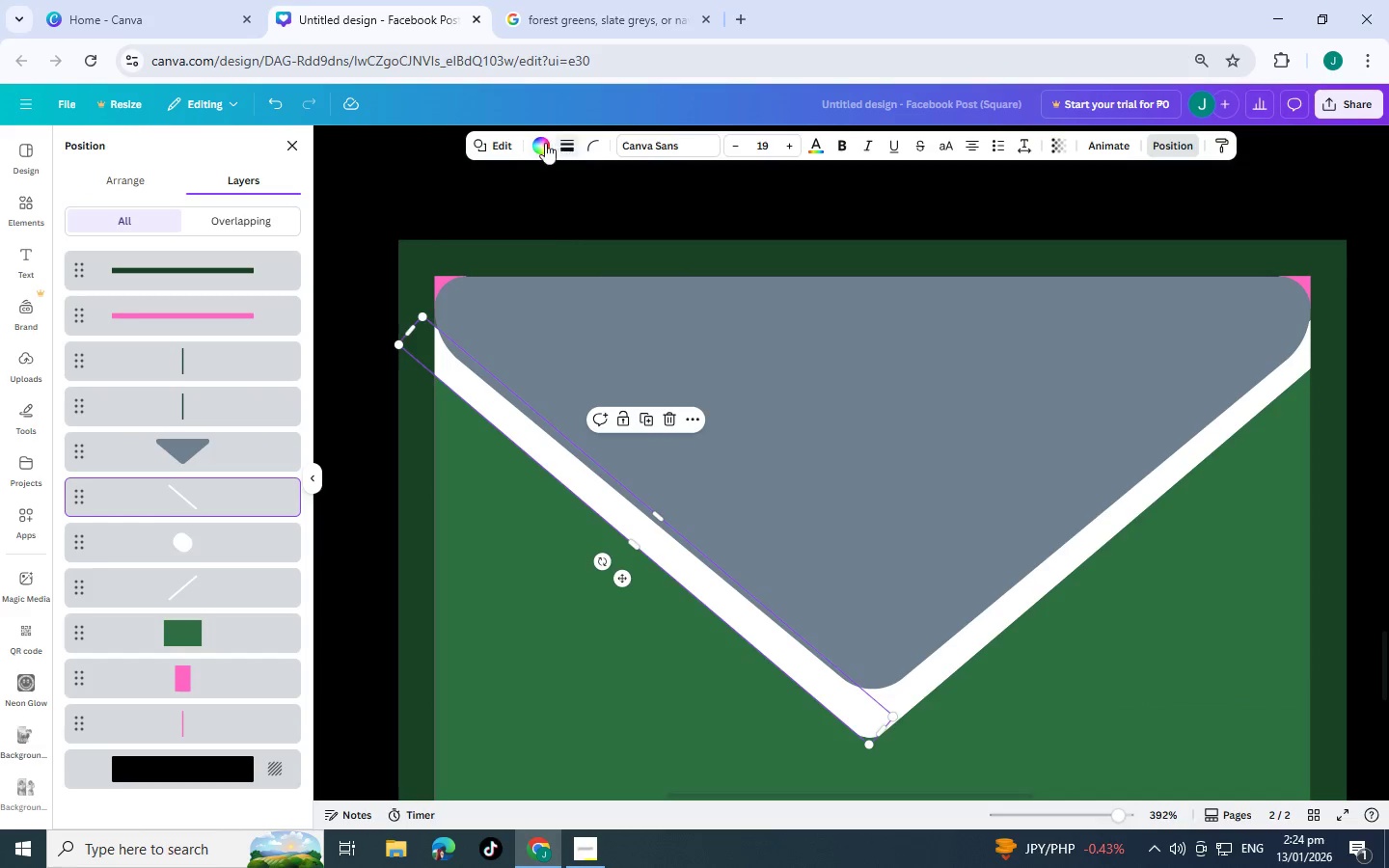 
left_click([545, 143])
 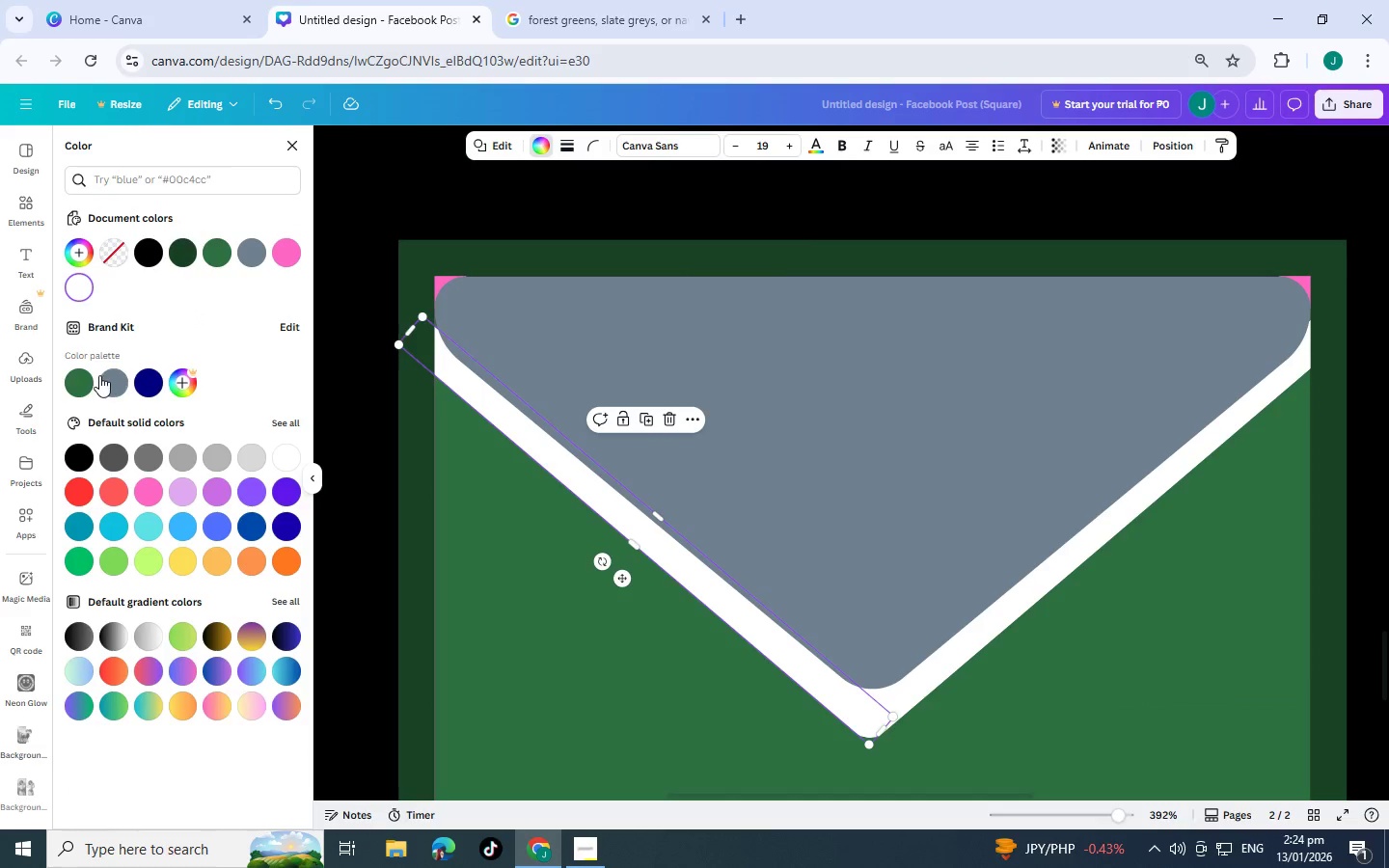 
left_click([78, 379])
 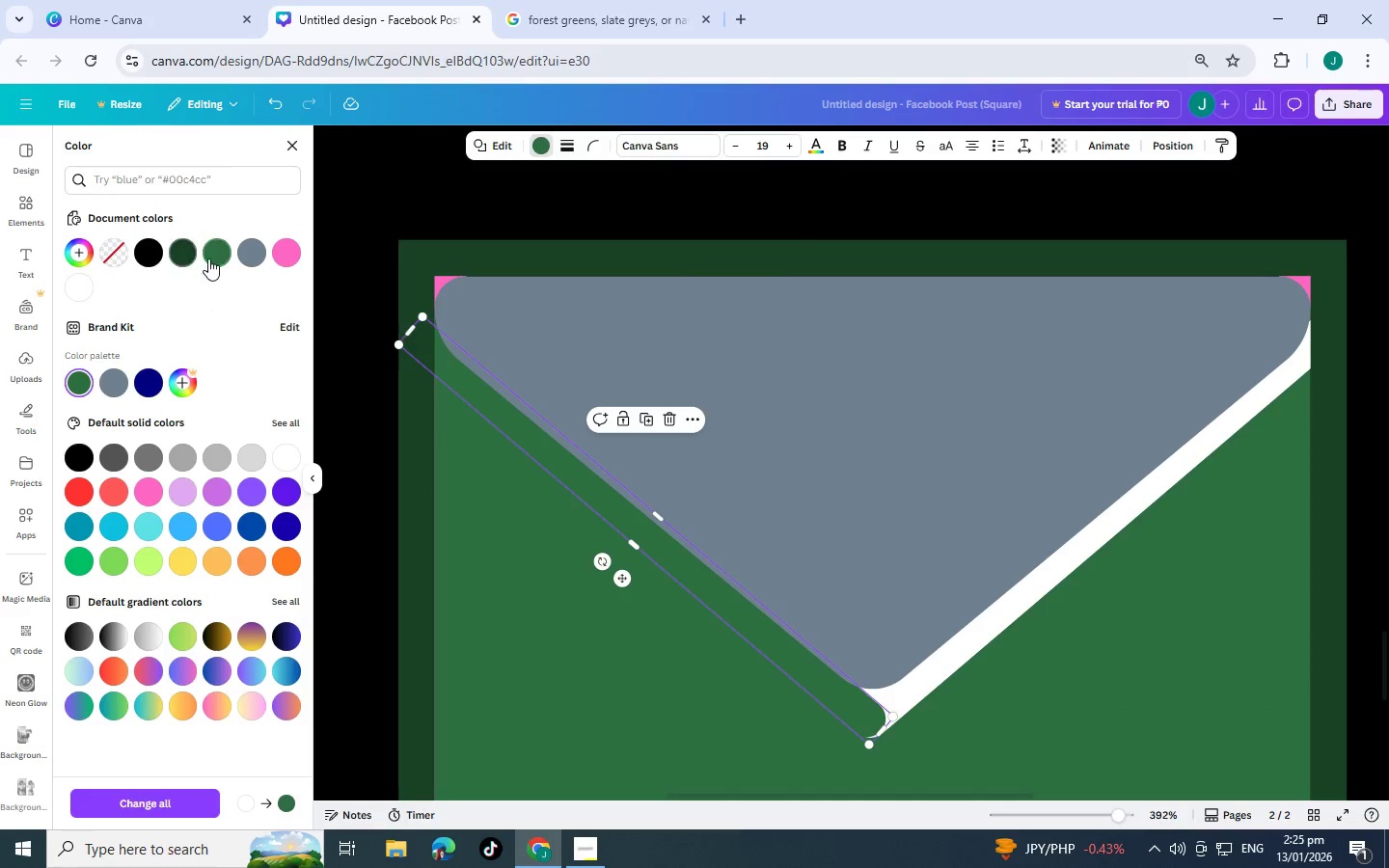 
left_click([185, 250])
 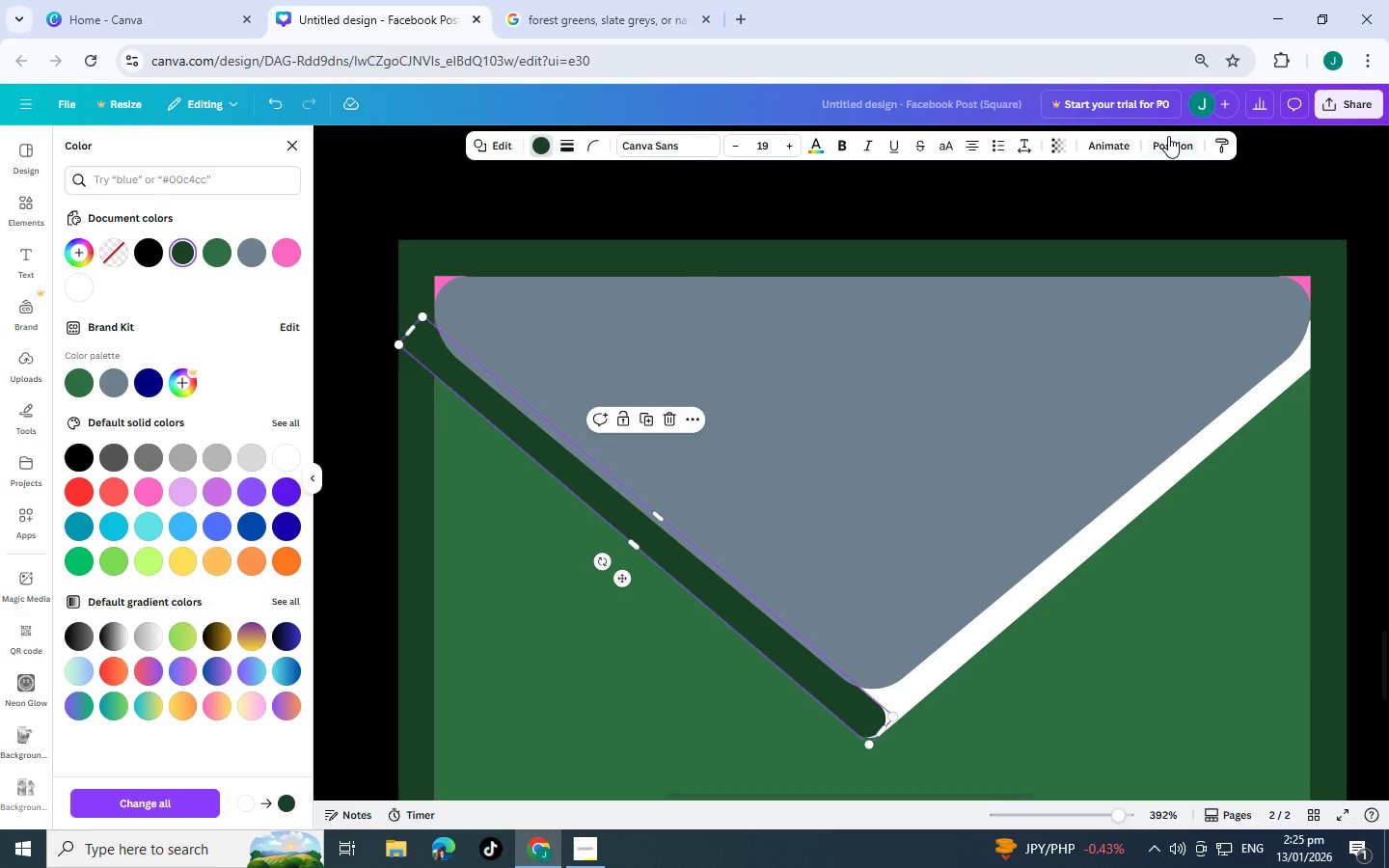 
left_click([1171, 142])
 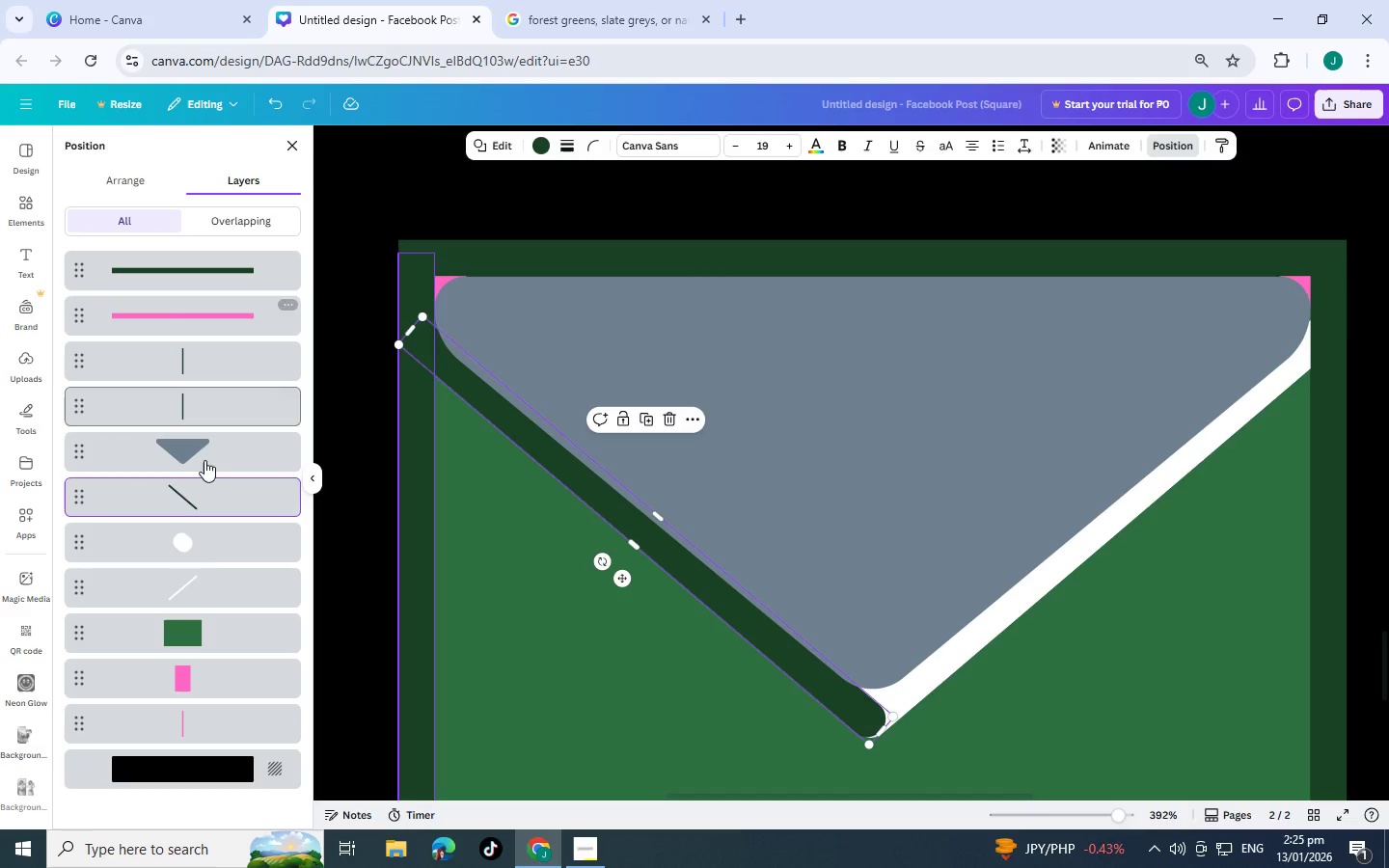 
left_click([213, 573])
 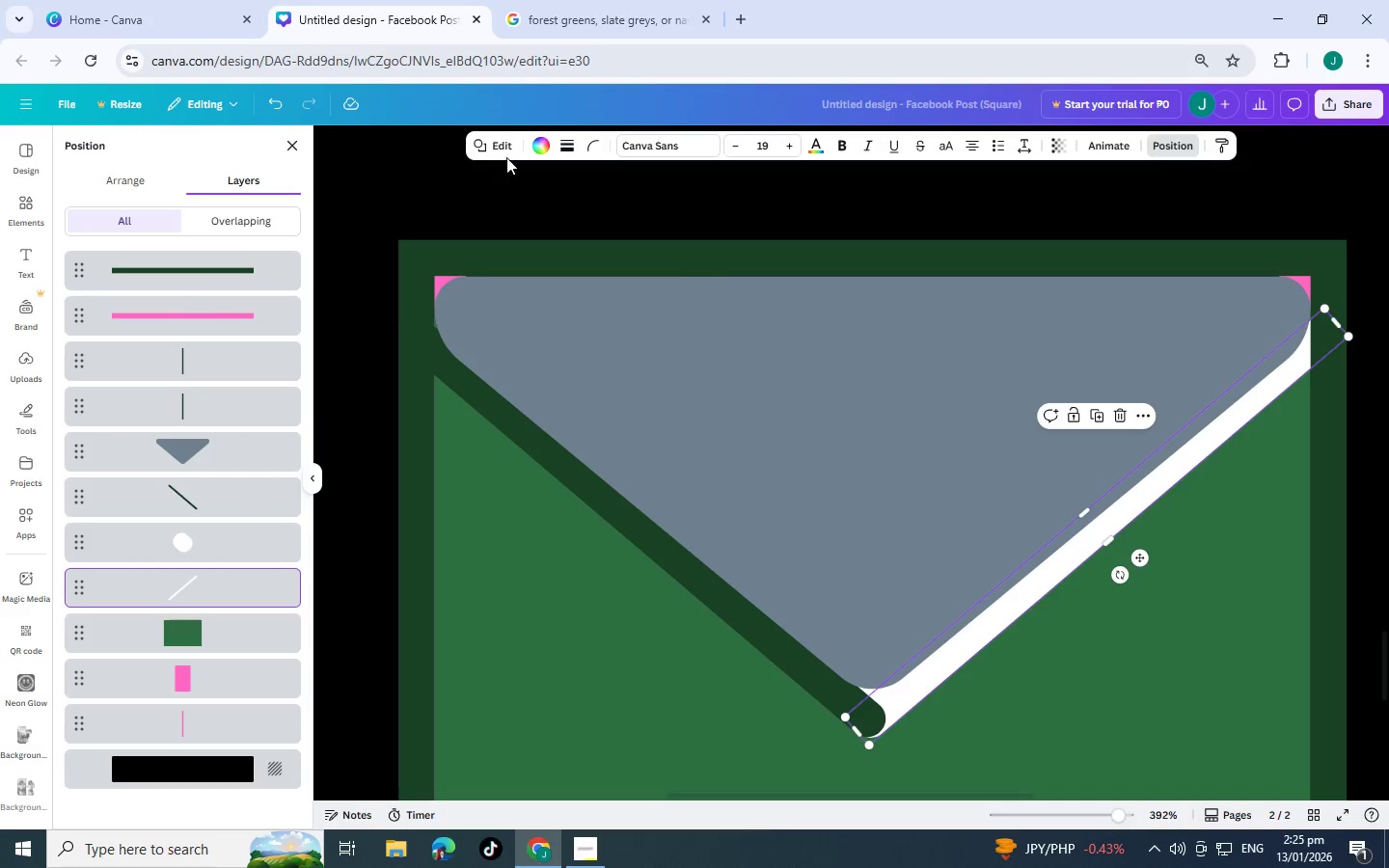 
left_click([539, 151])
 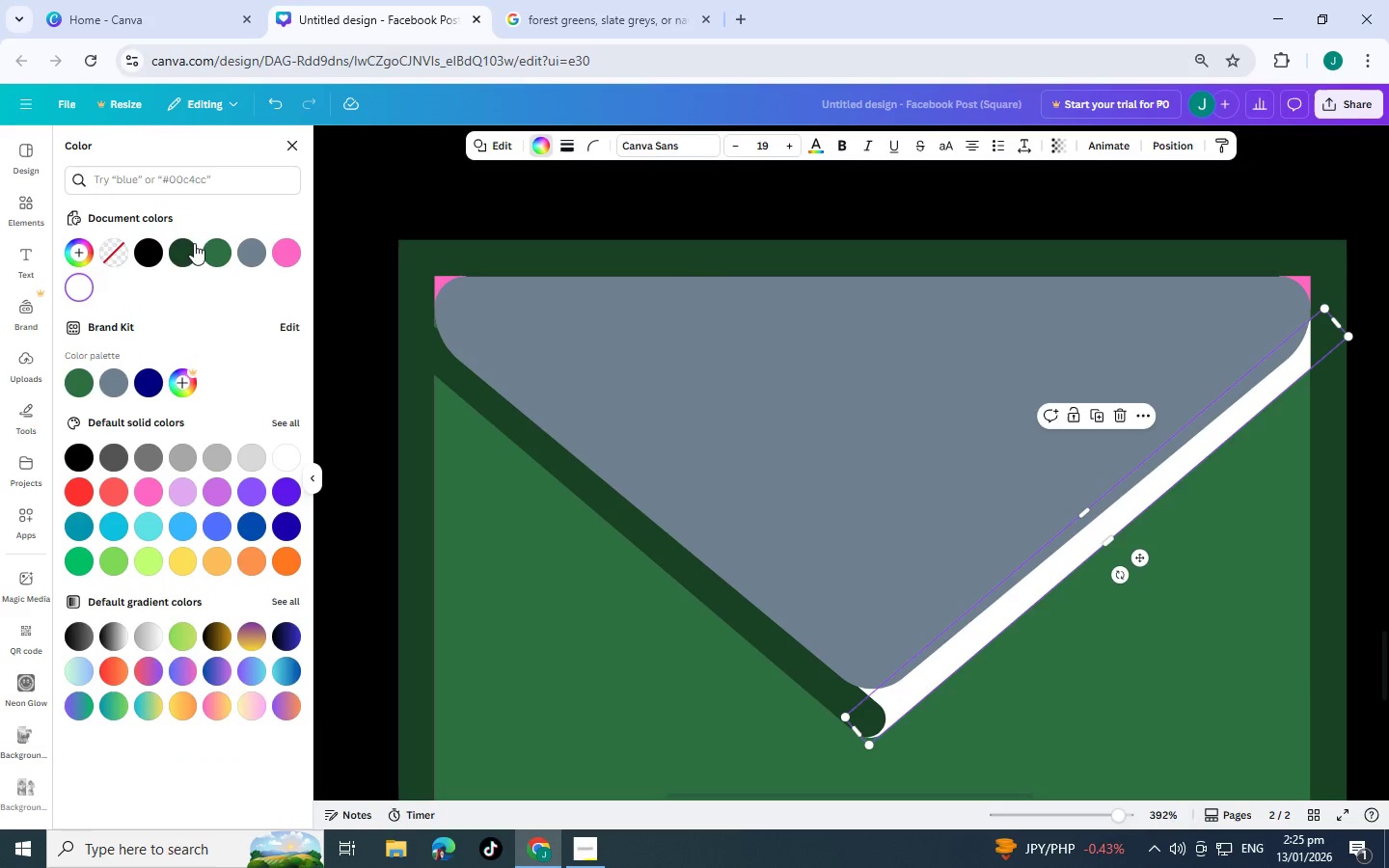 
left_click([183, 247])
 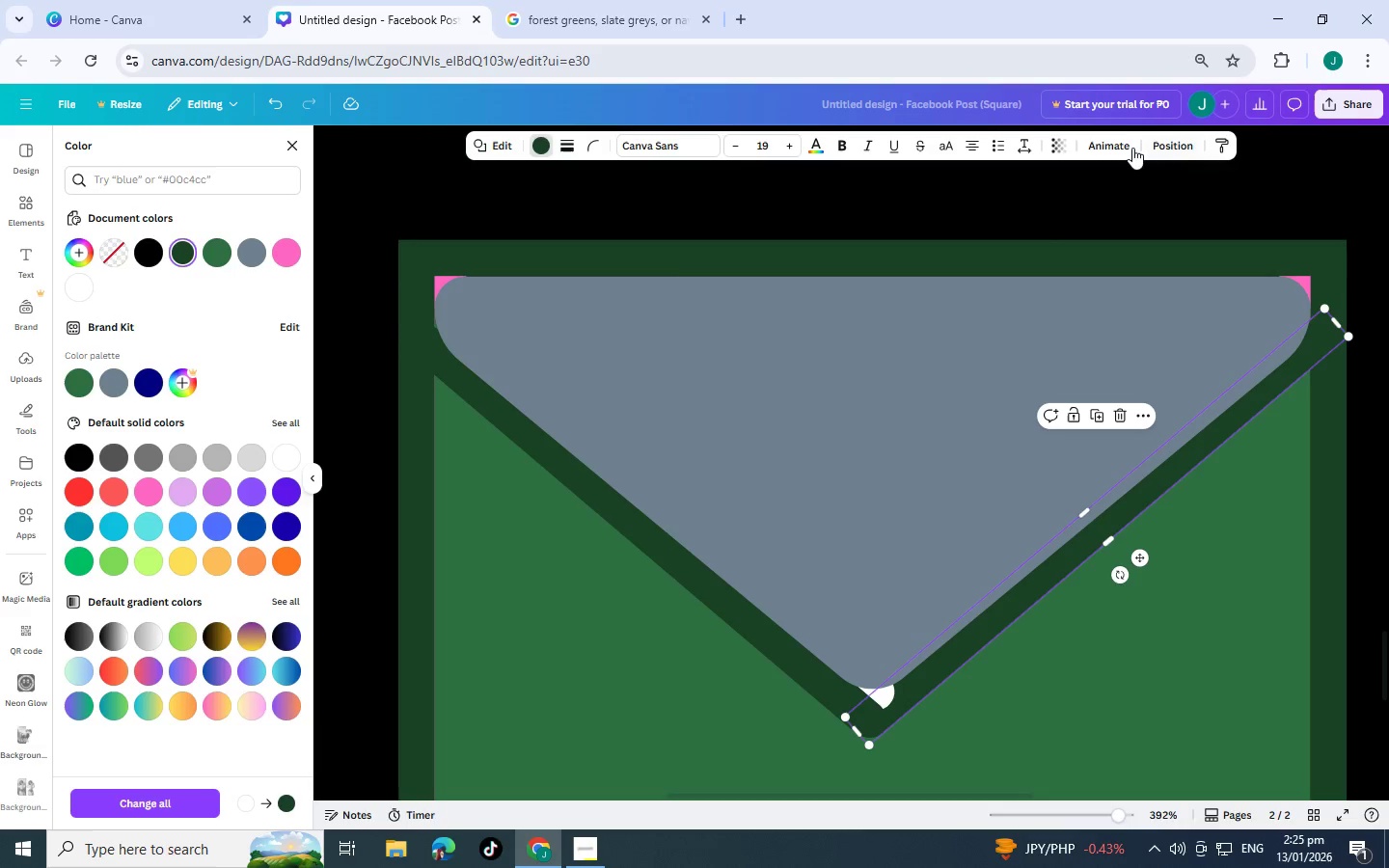 
left_click([1164, 143])
 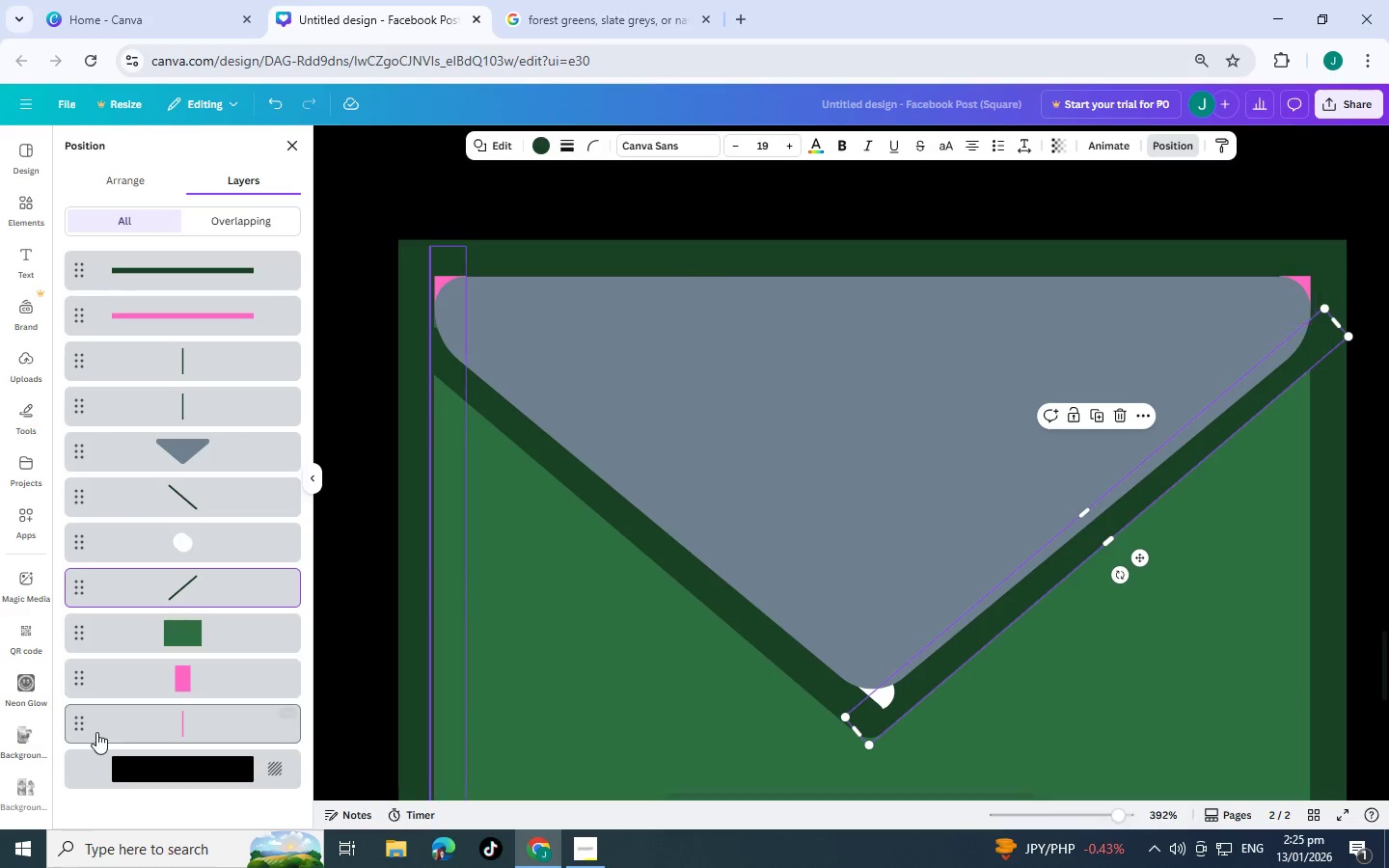 
left_click([180, 549])
 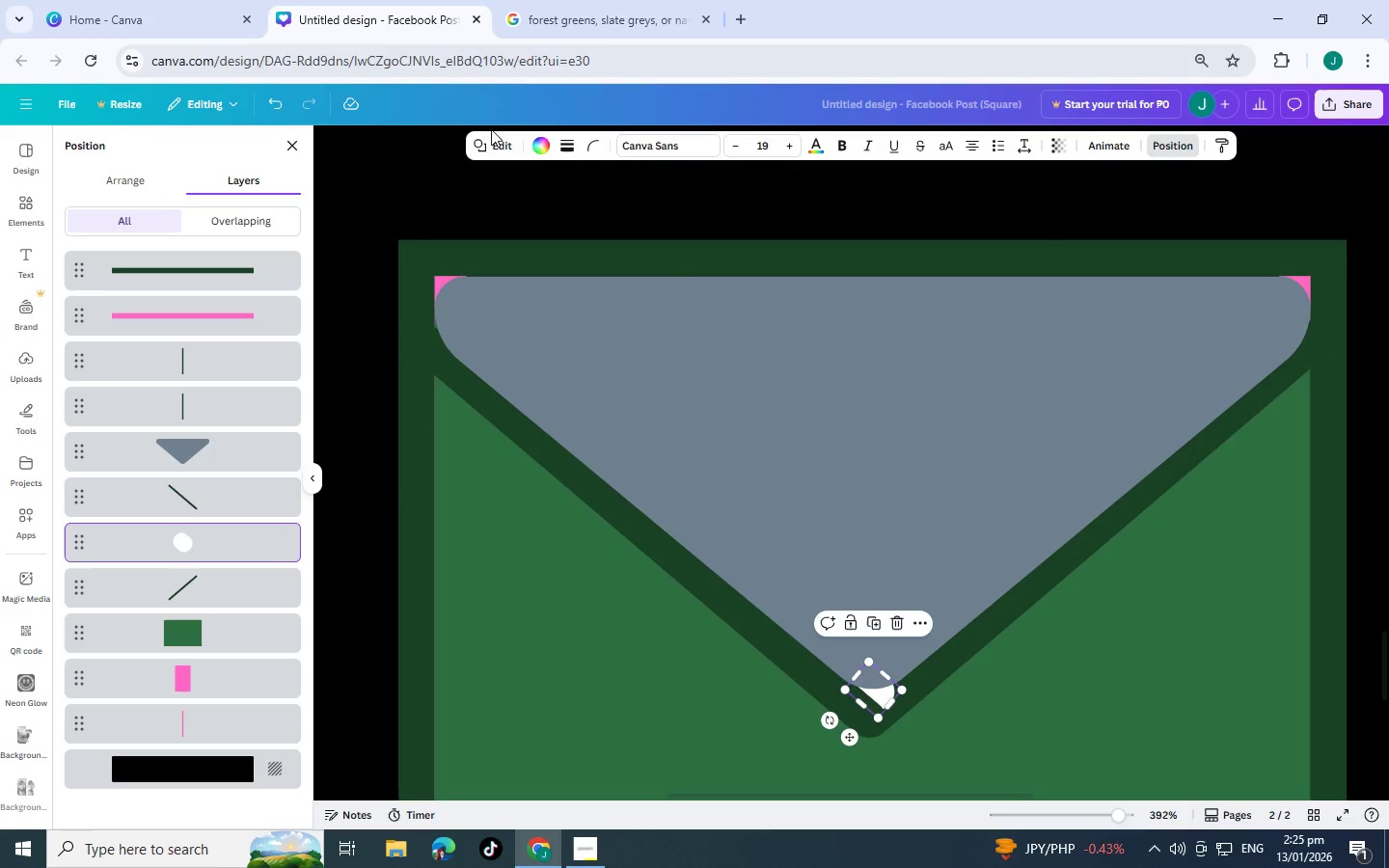 
left_click([544, 145])
 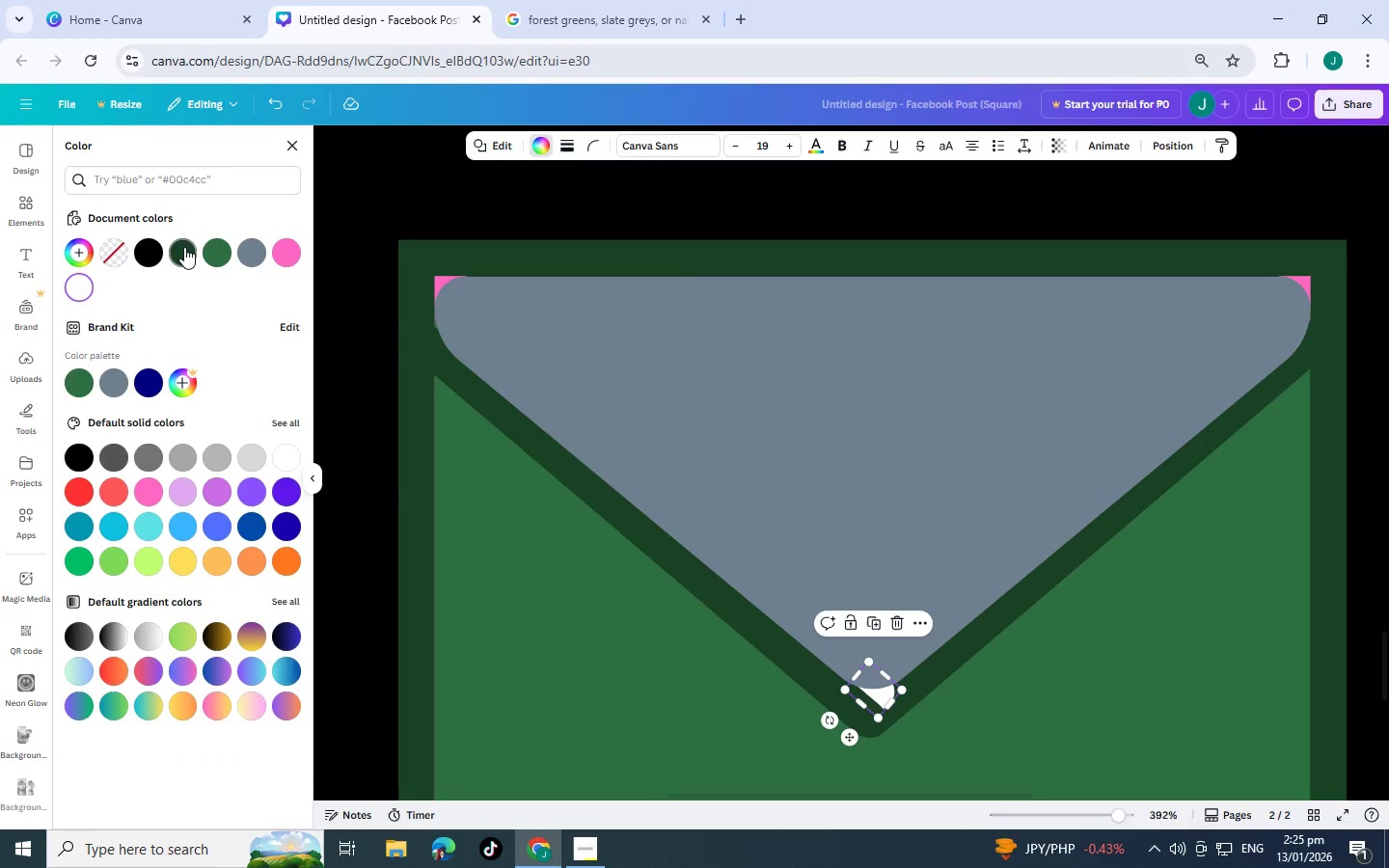 
left_click([184, 247])
 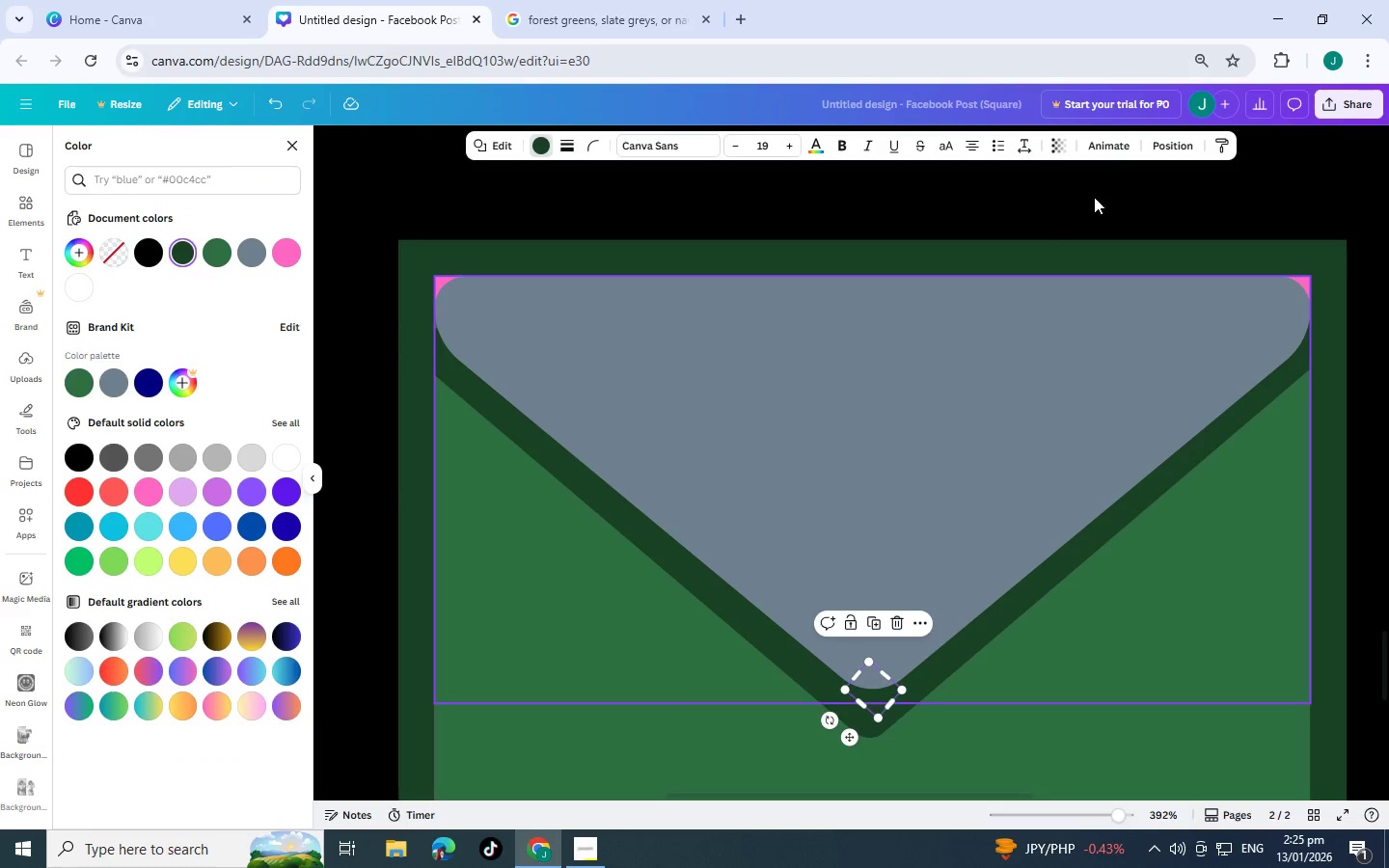 
left_click([1081, 202])
 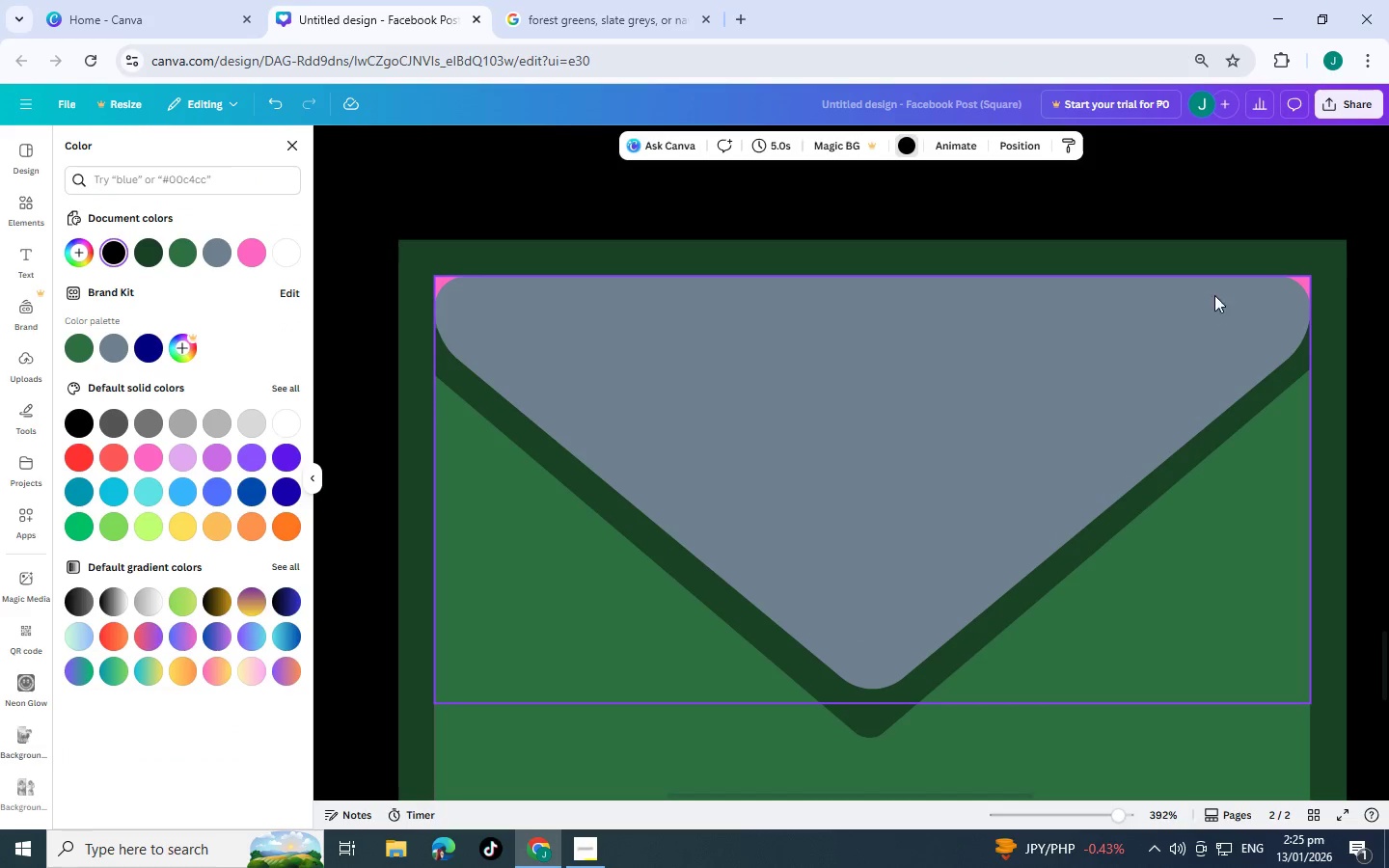 
left_click([1266, 285])
 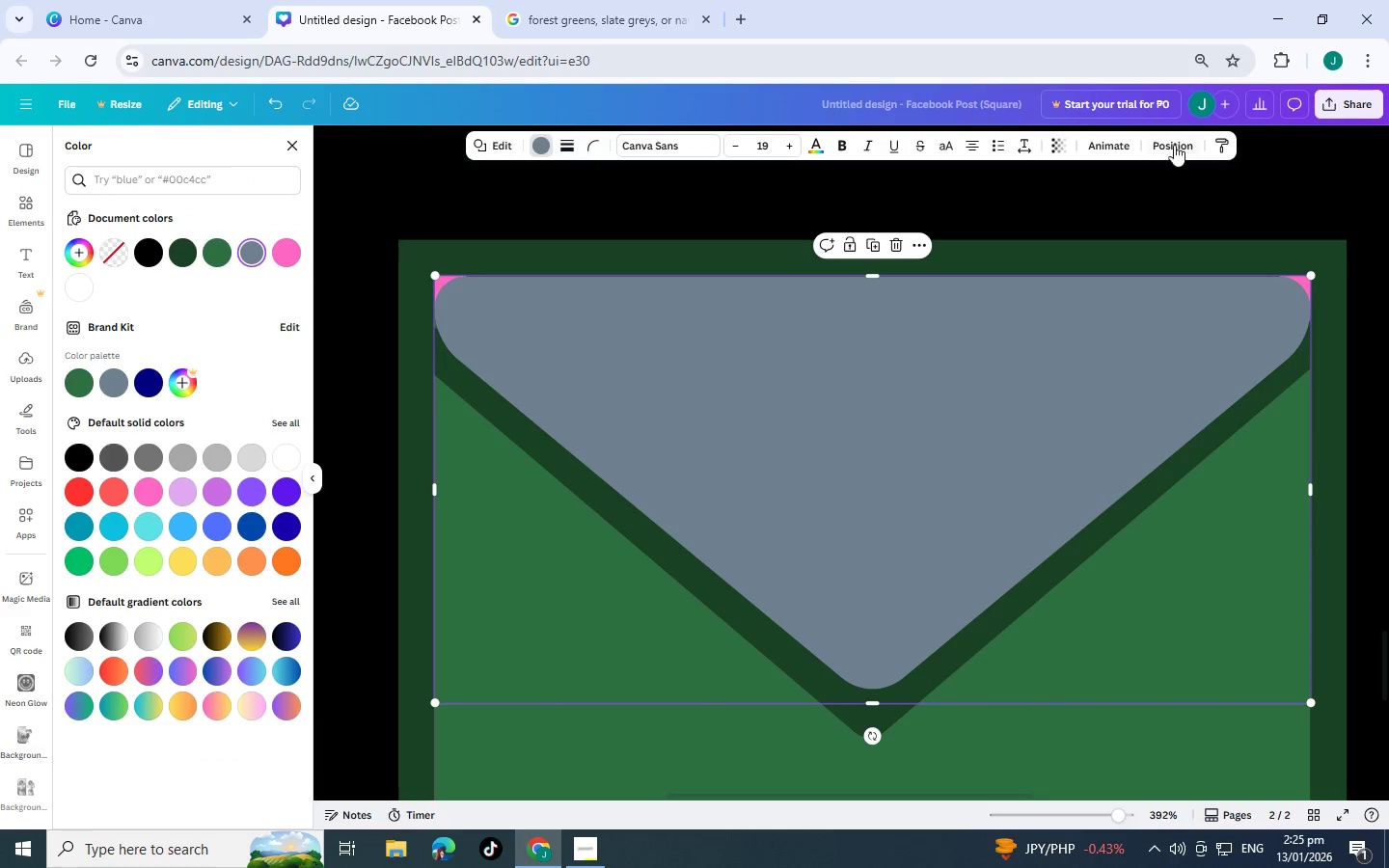 
left_click([1174, 144])
 